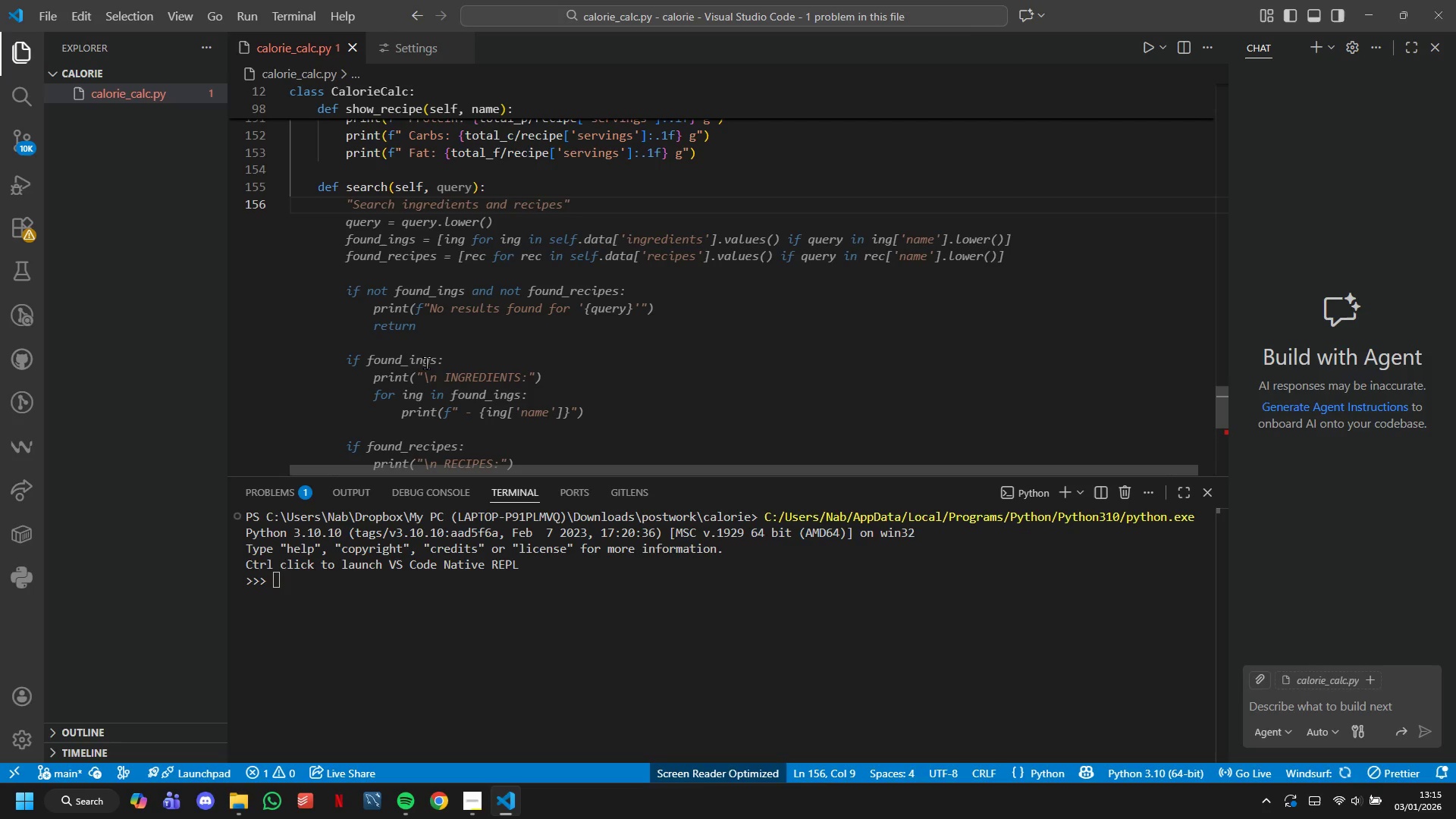 
wait(30.44)
 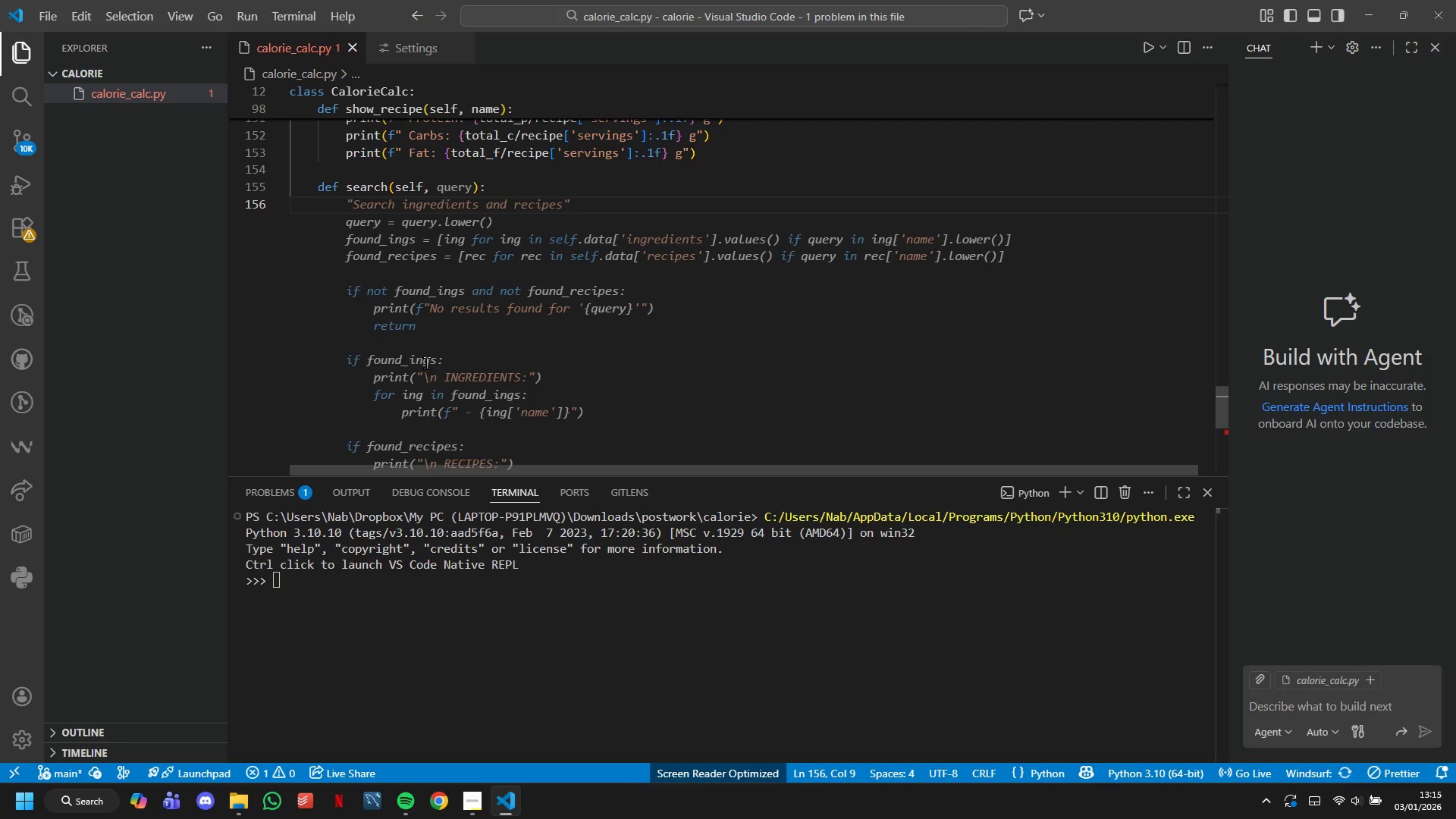 
type("Search ingredients and recipes)
 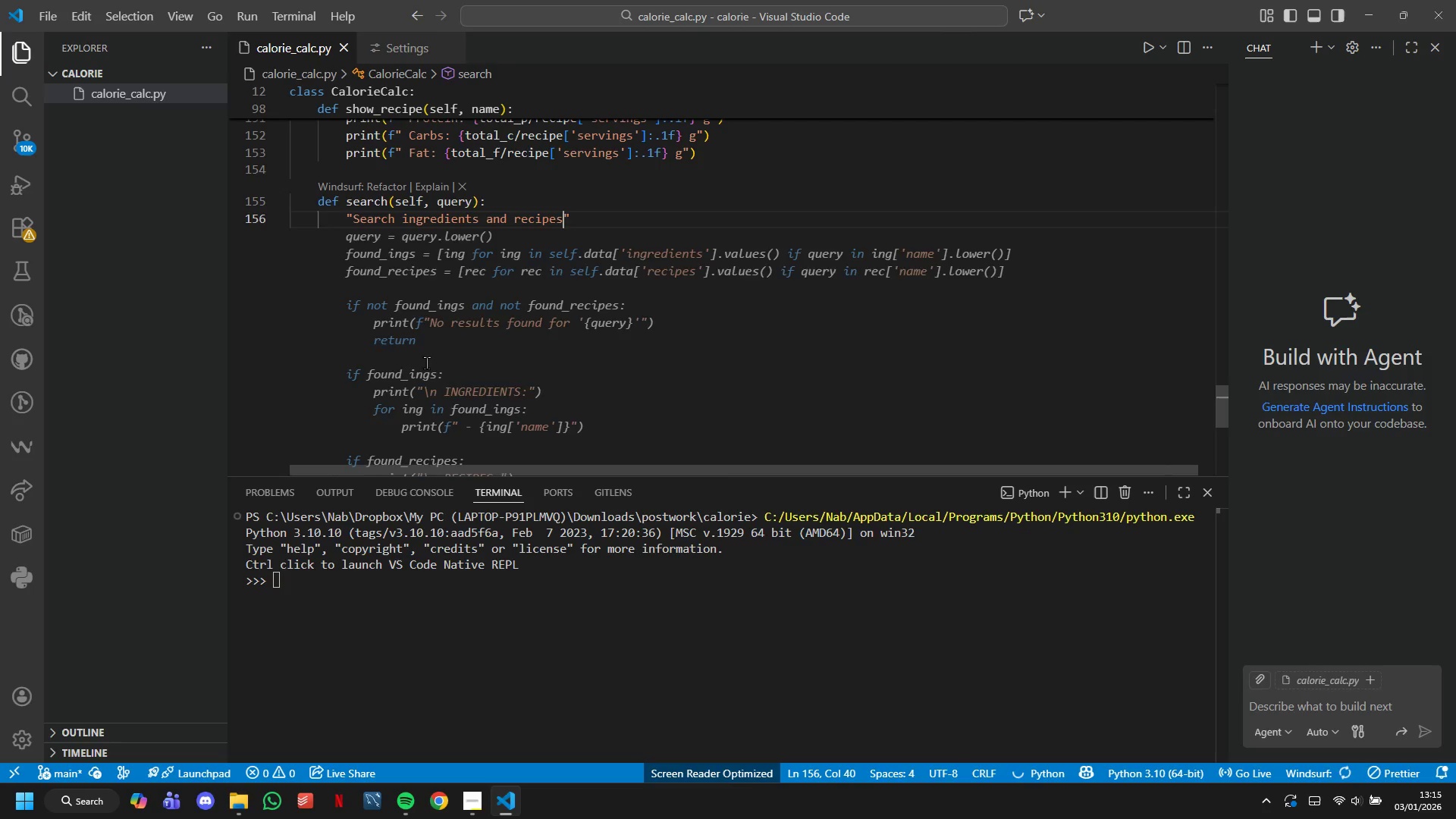 
key(ArrowRight)
 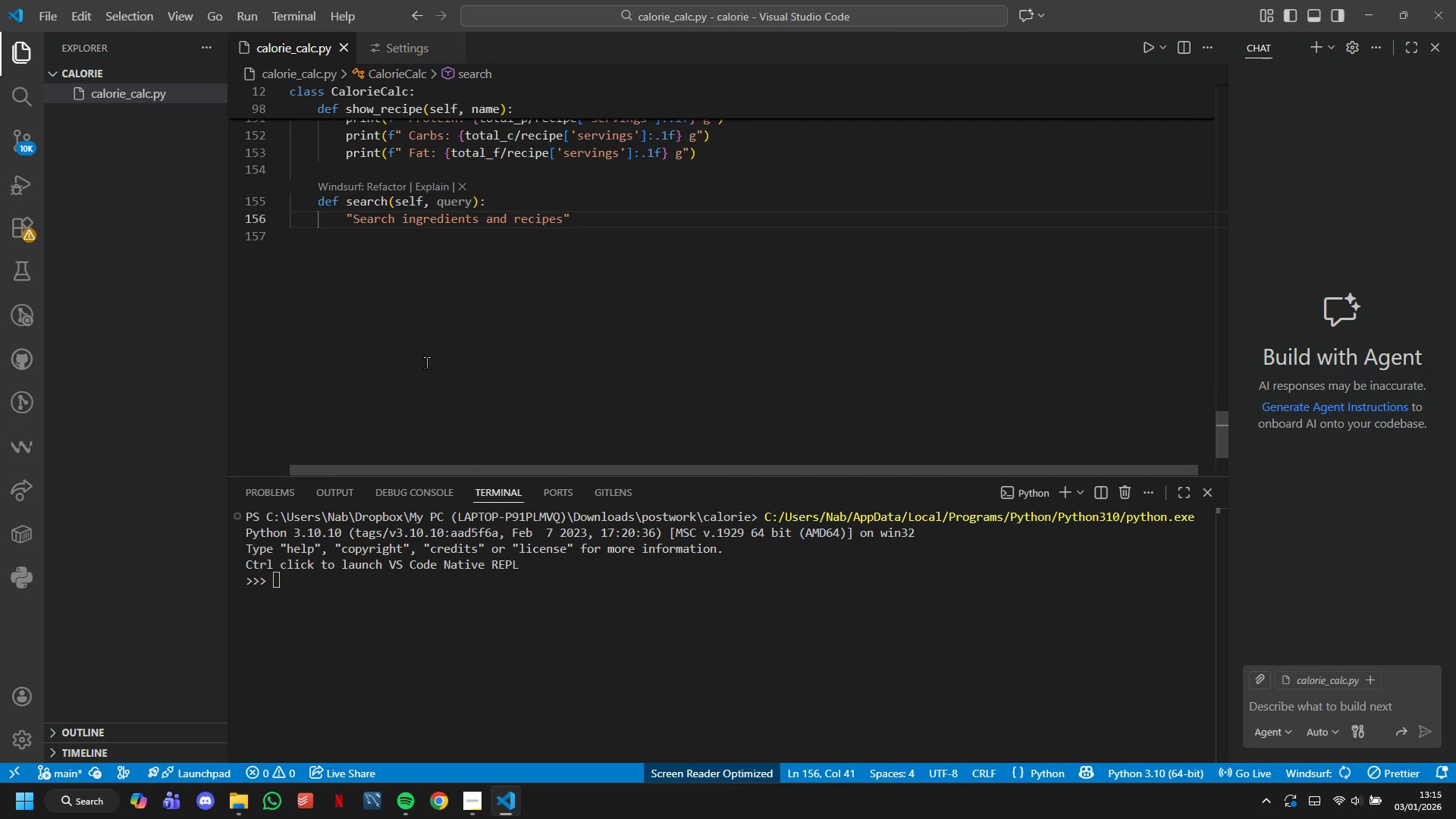 
key(Enter)
 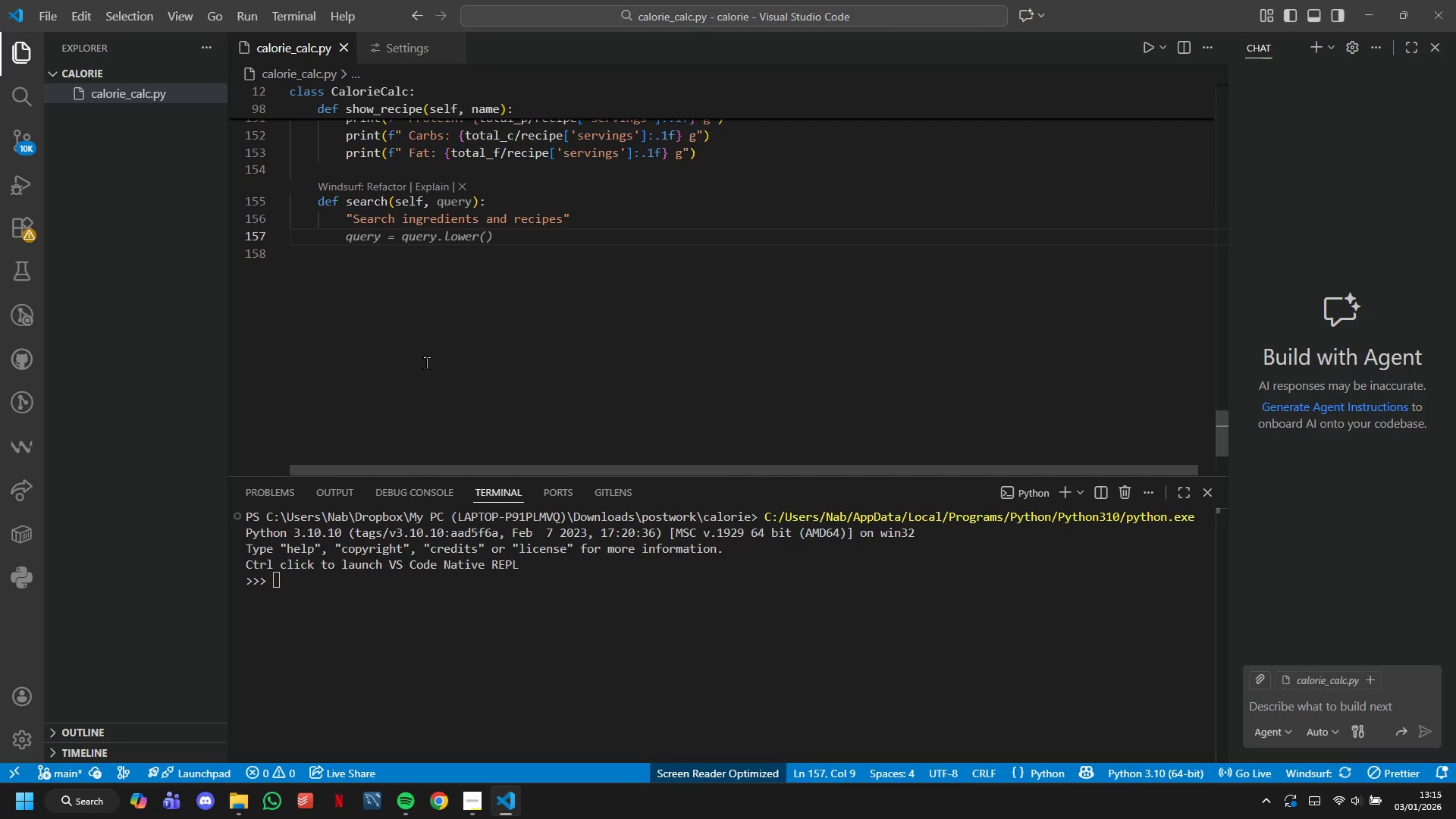 
type(query = query.lower()
 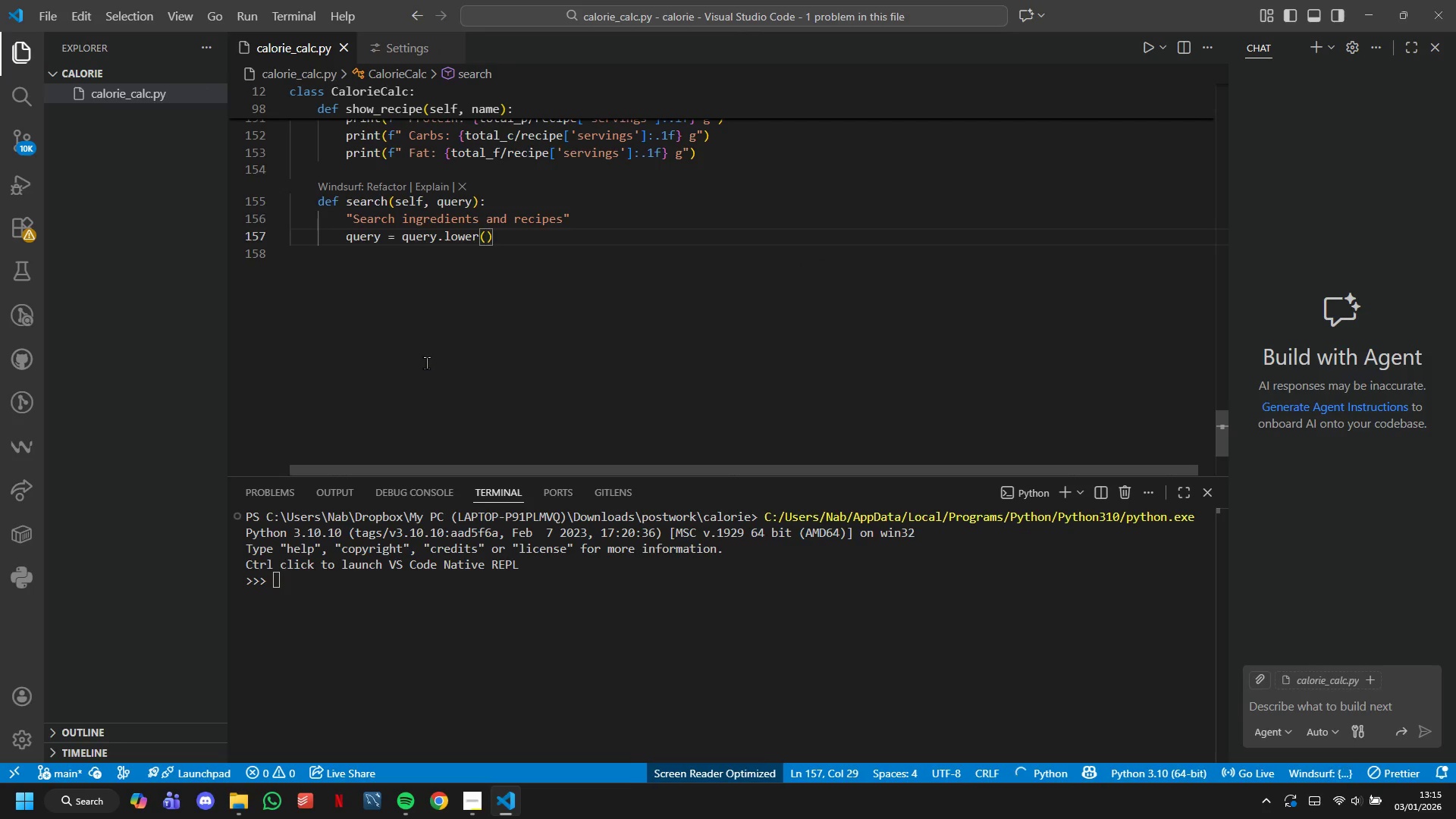 
key(ArrowRight)
 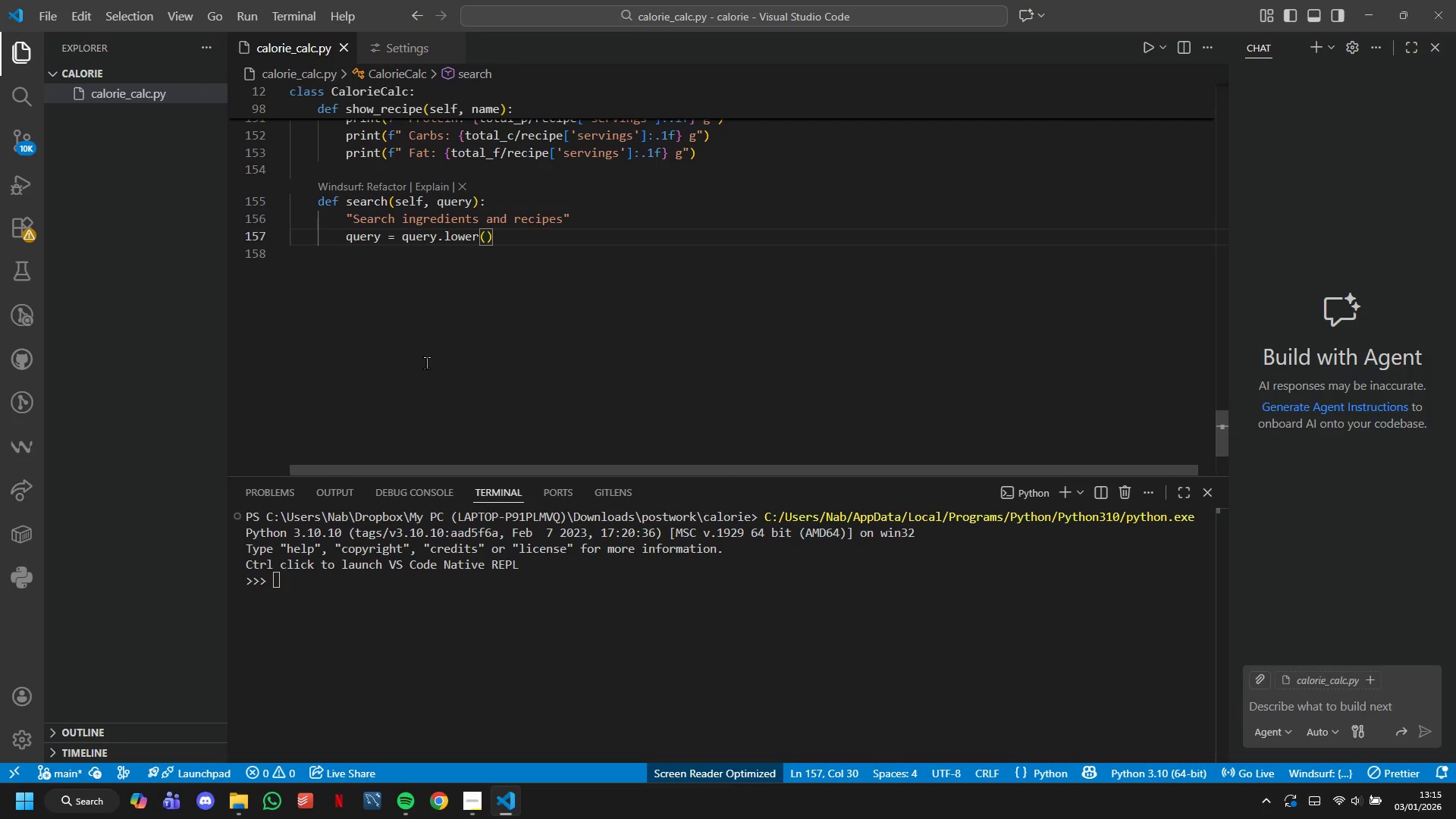 
key(Enter)
 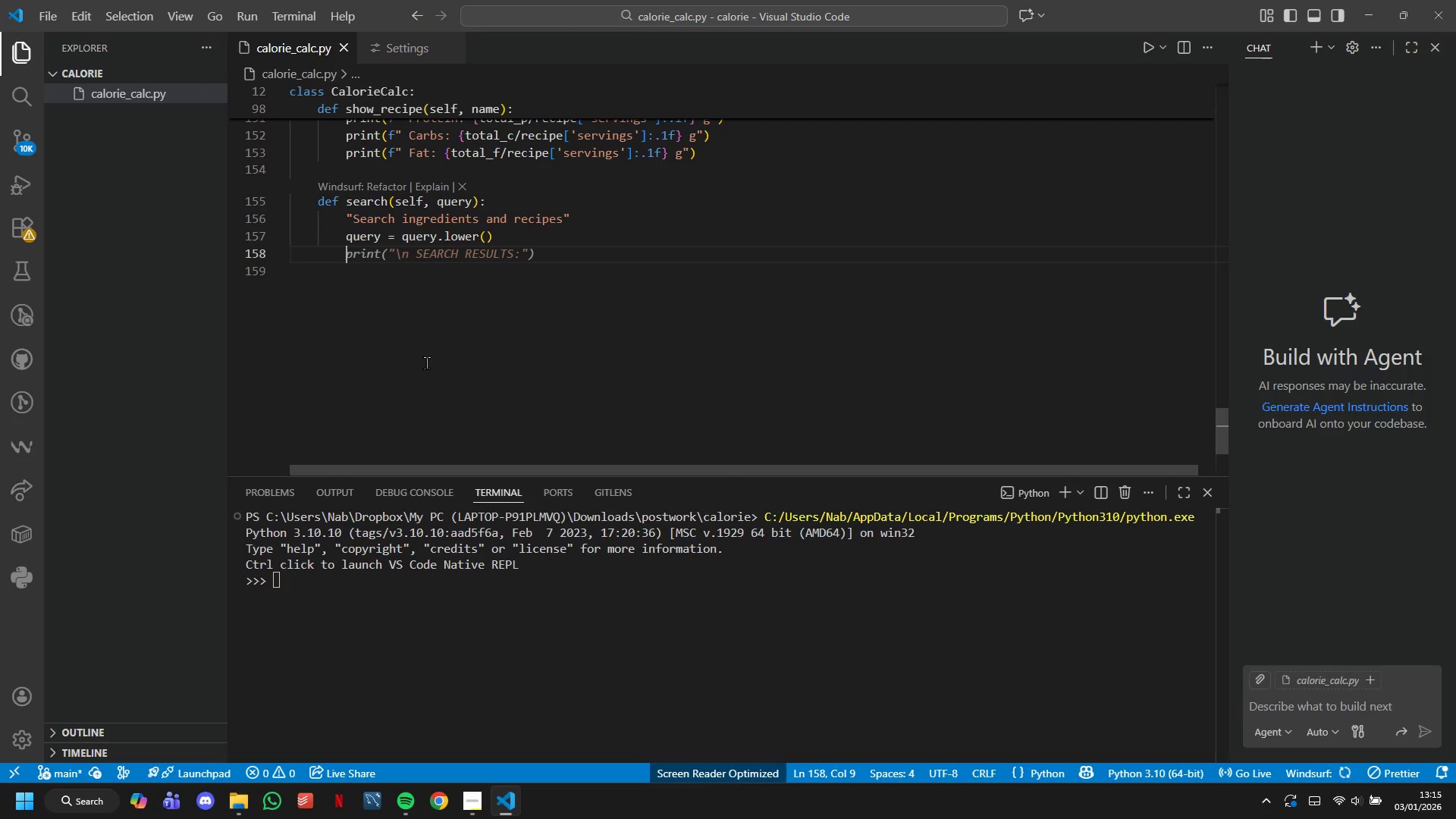 
type(found_Ings = [i for i in self.data['ingredients)
 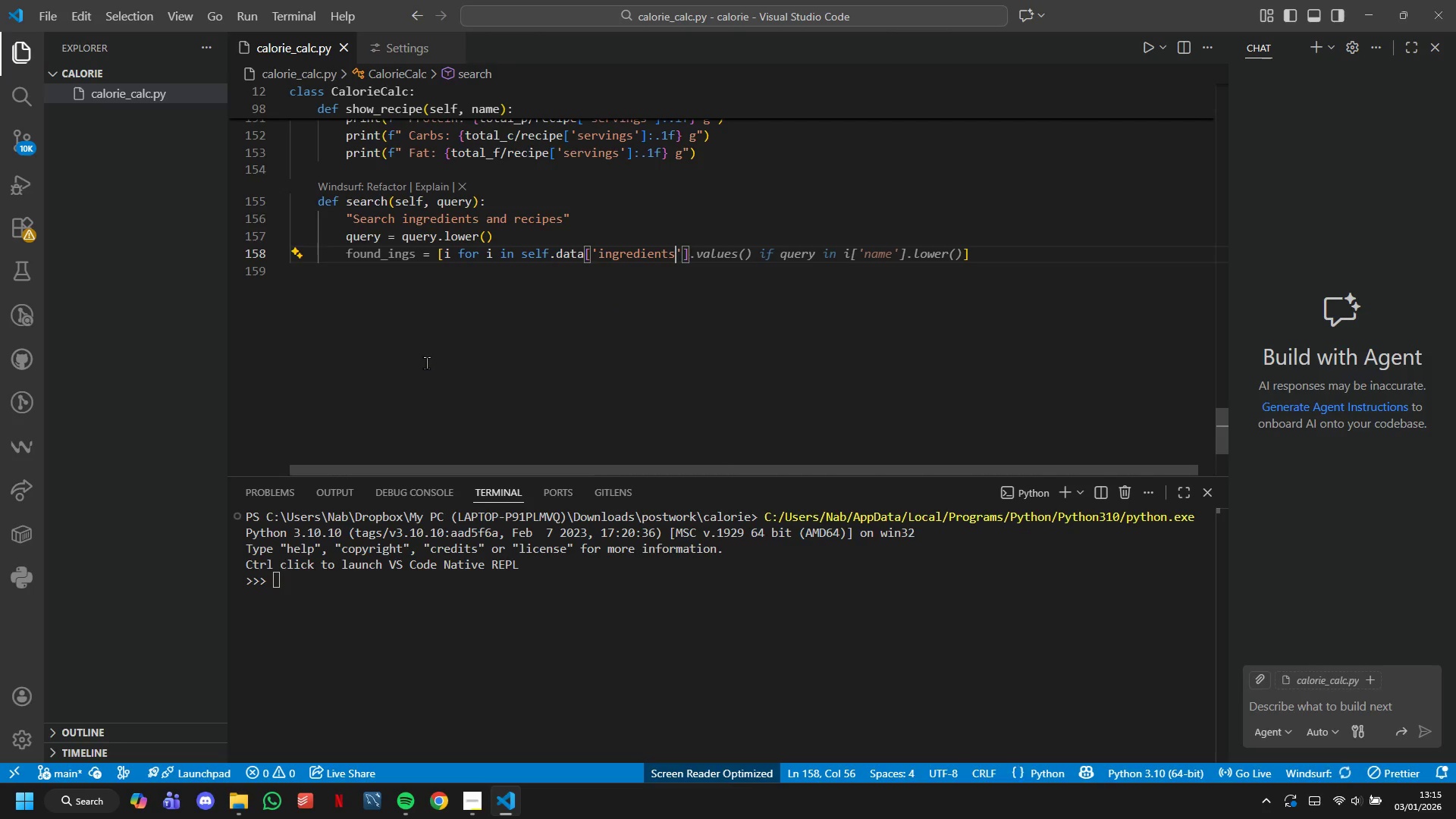 
key(ArrowRight)
 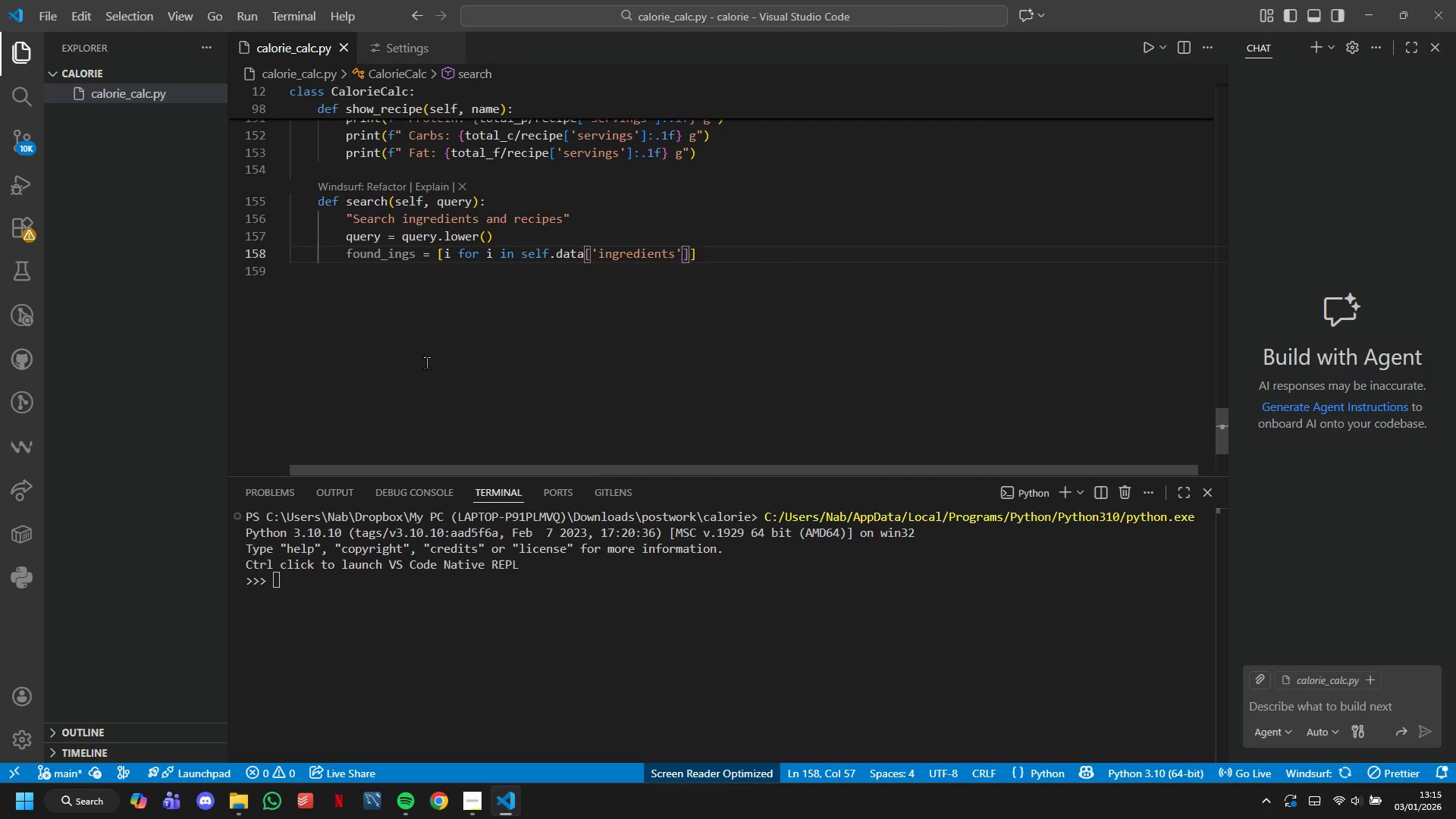 
key(ArrowRight)
 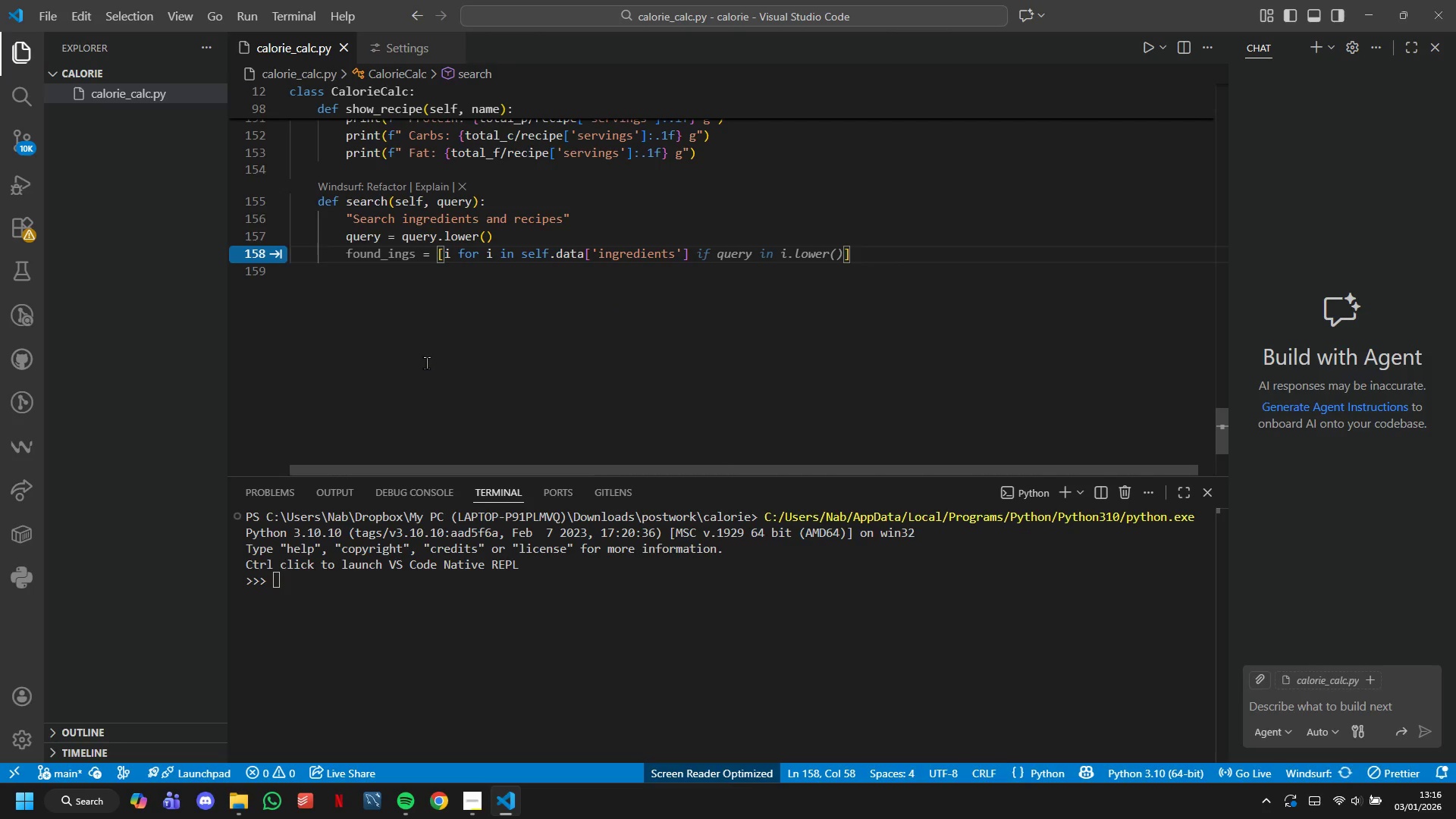 
type( if query in i)
 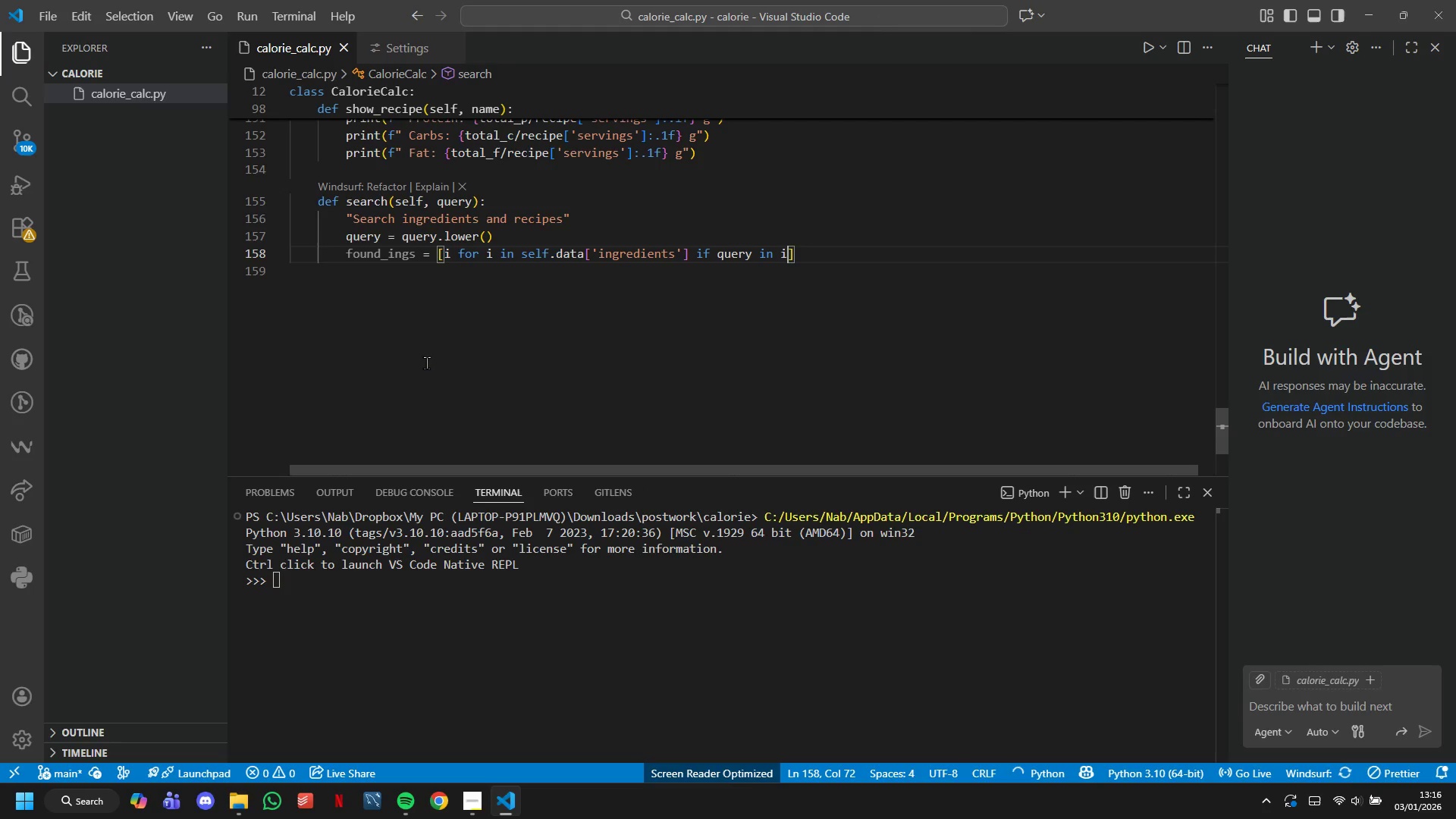 
key(ArrowRight)
 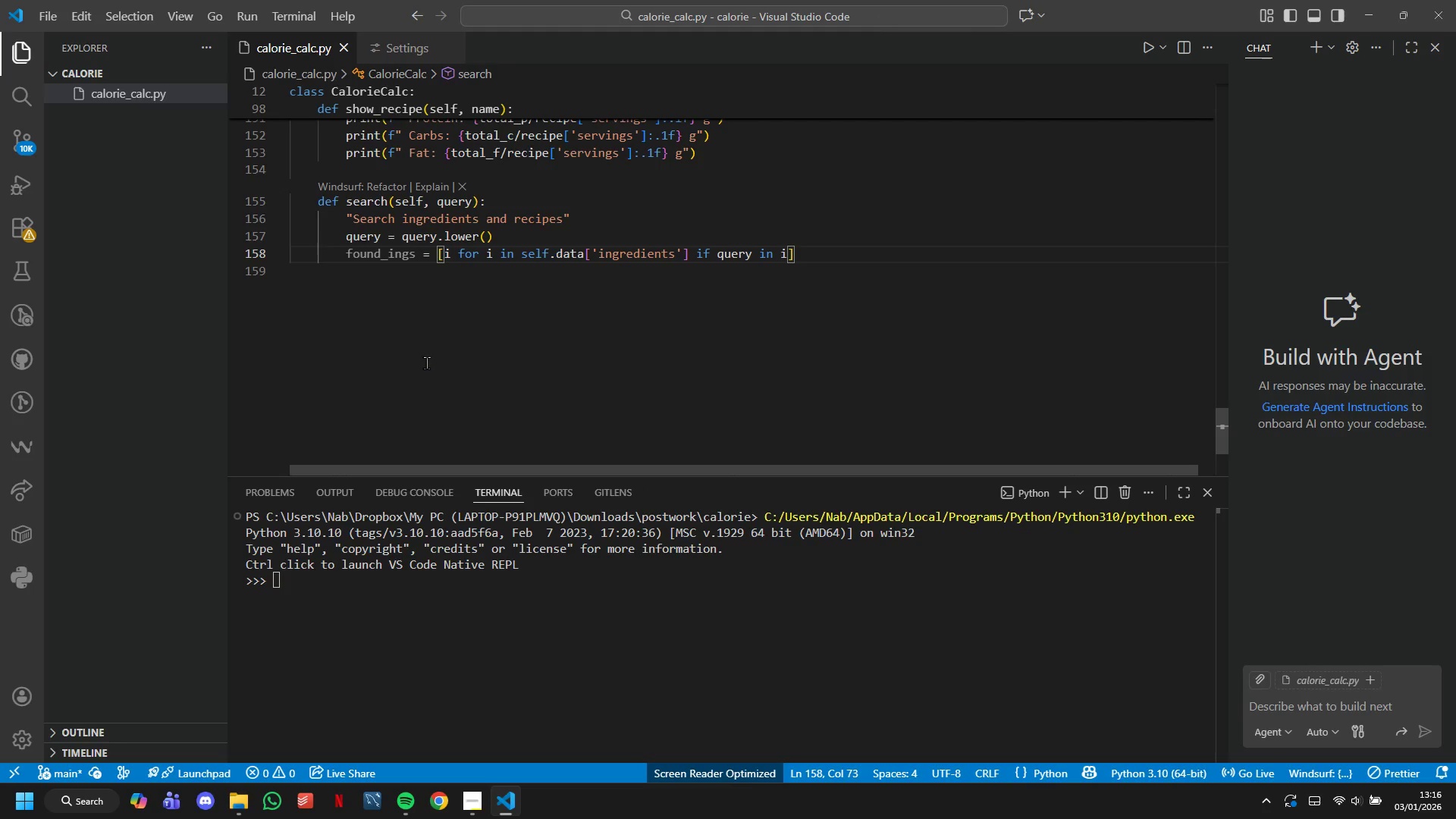 
key(Enter)
 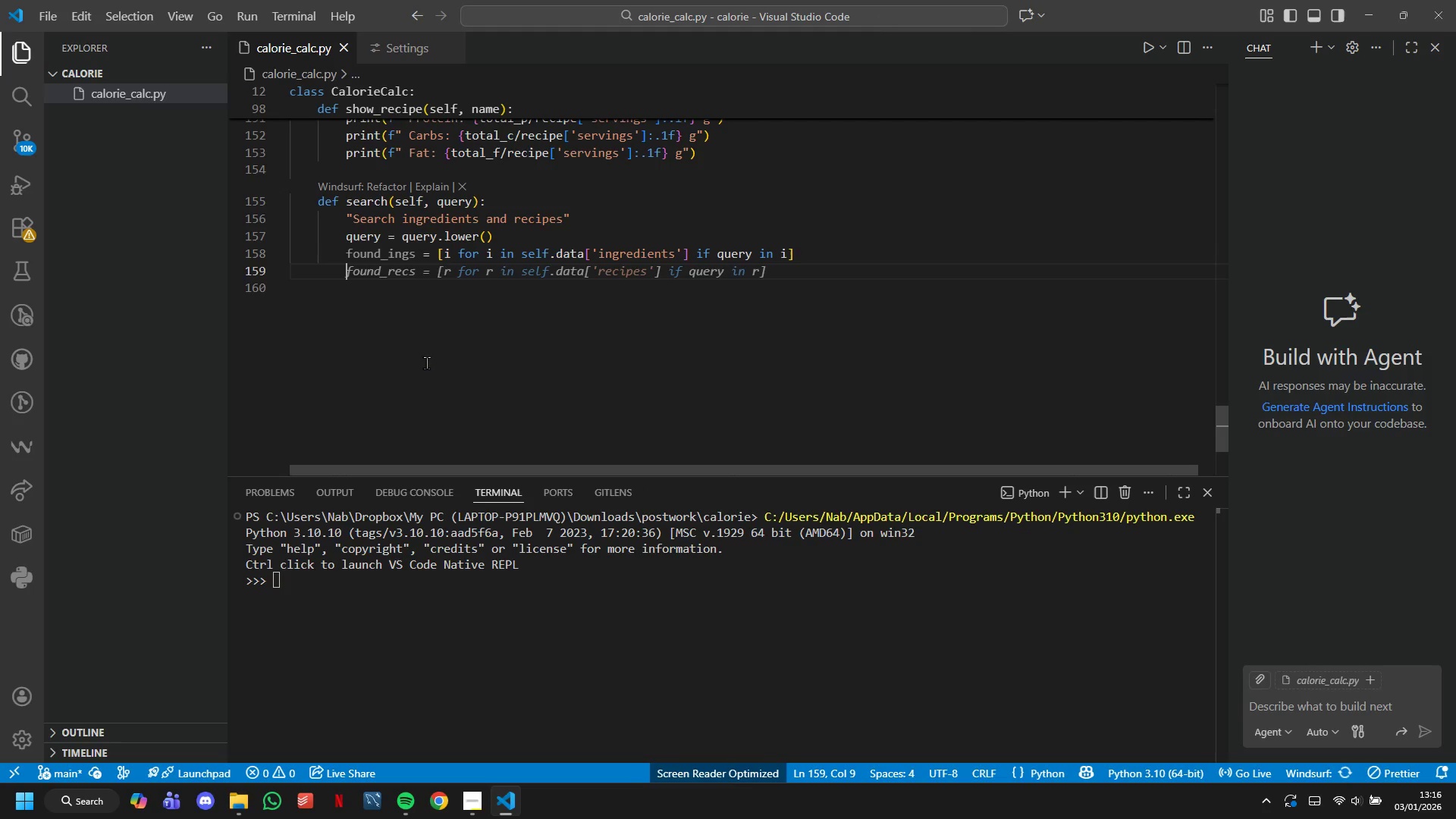 
type(found_Recipes = [r fr)
key(Backspace)
type(or r in self.data['recipes)
 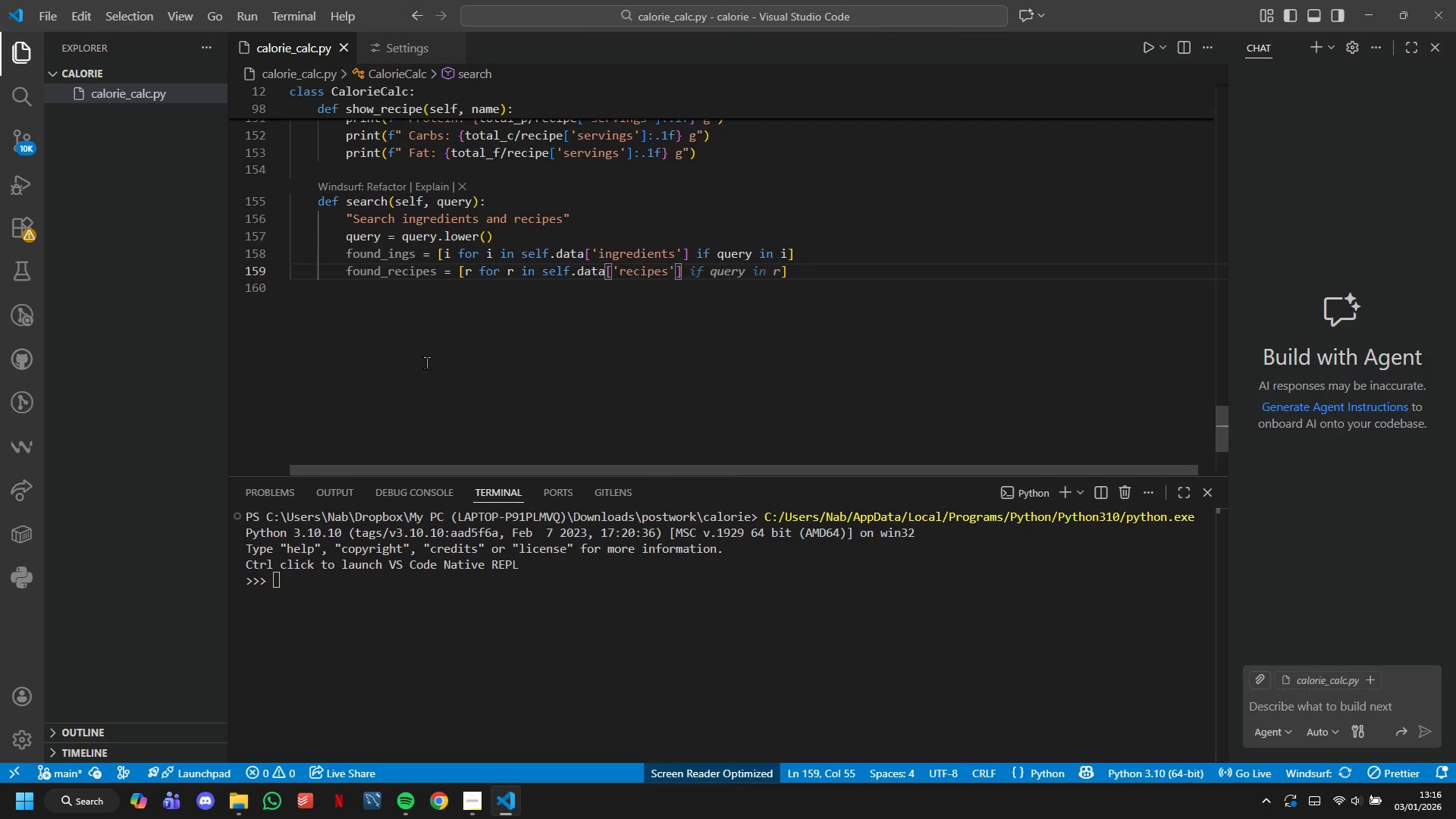 
key(ArrowRight)
 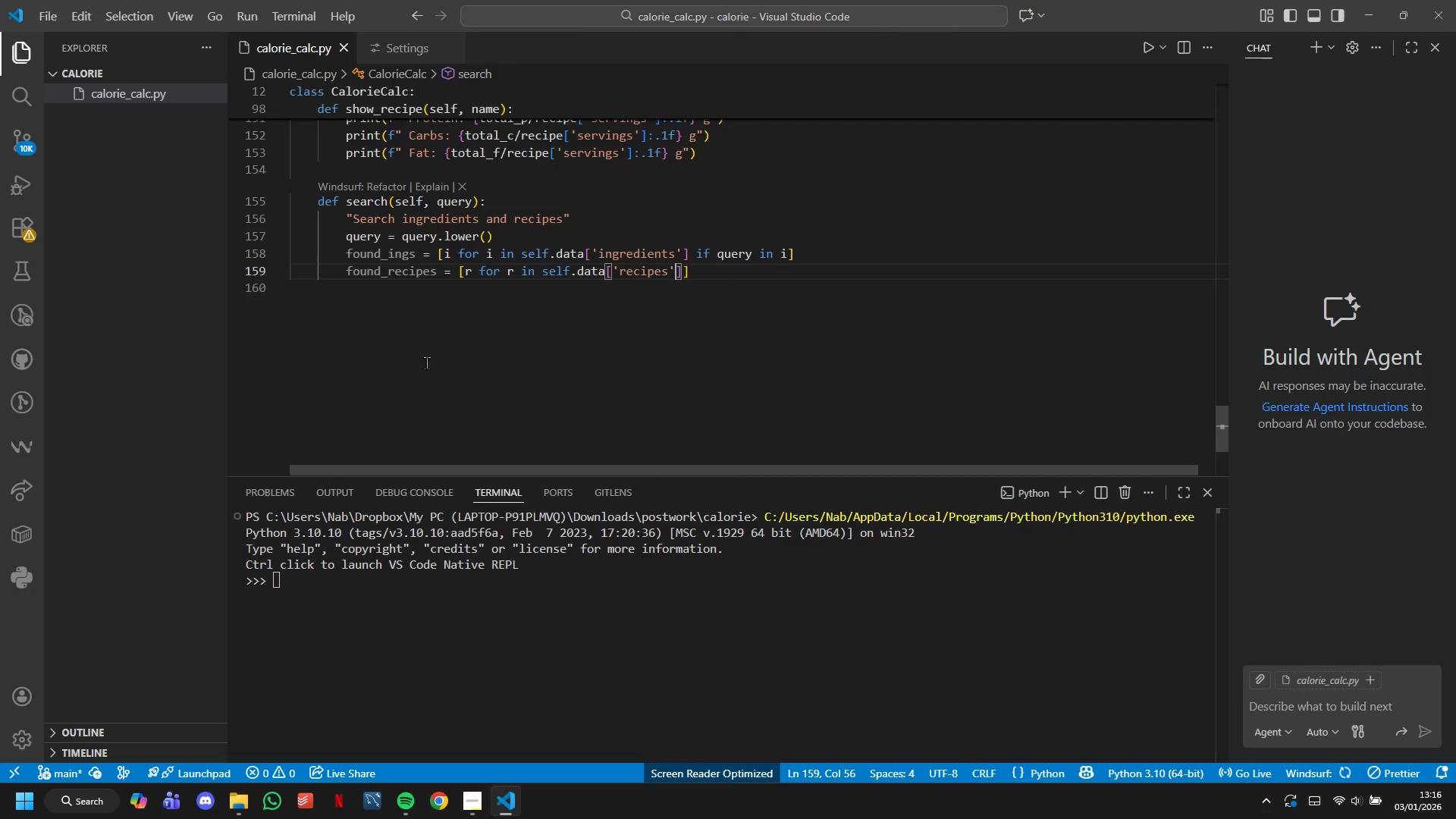 
key(ArrowRight)
 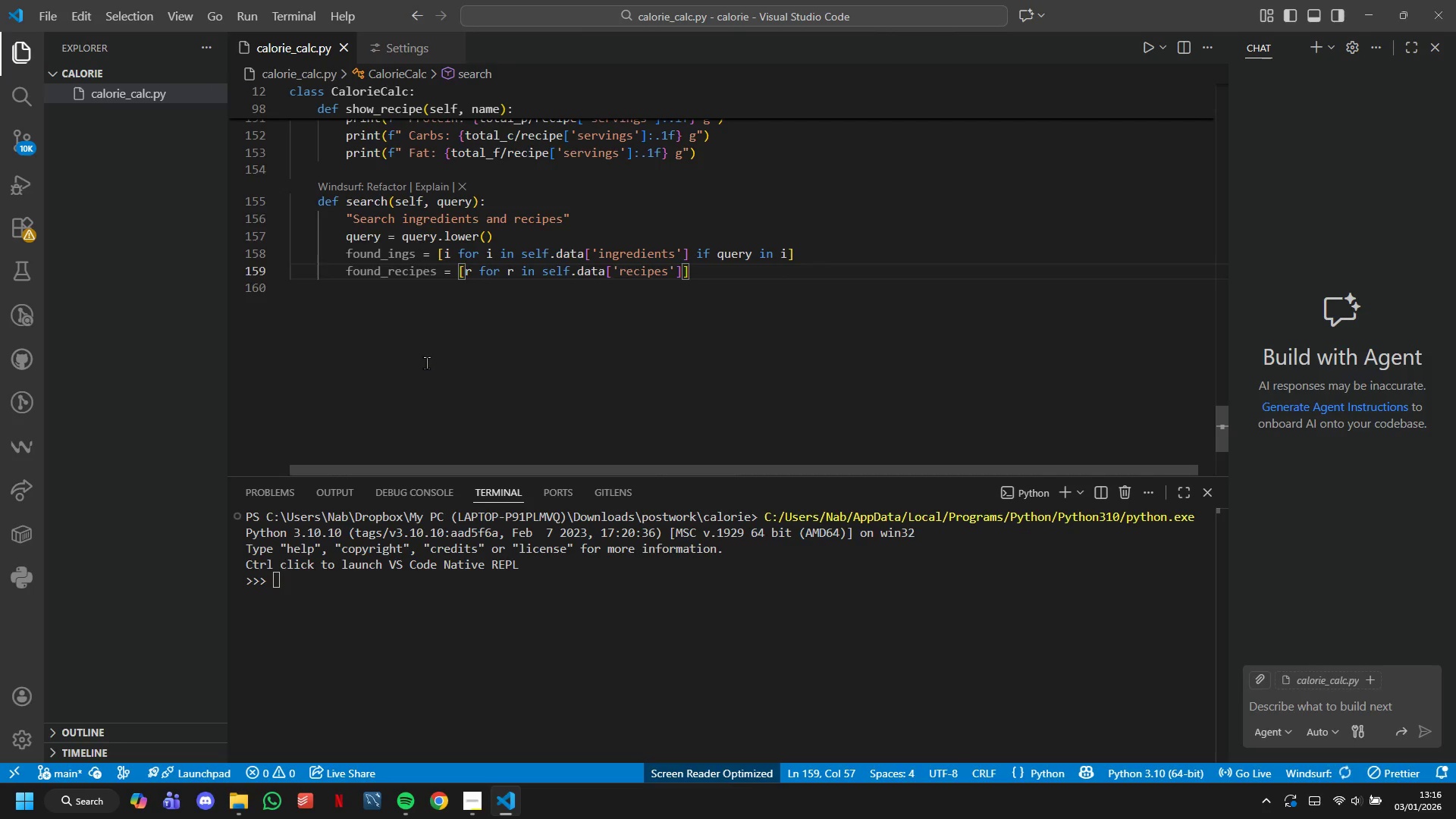 
type( if qury)
key(Backspace)
key(Backspace)
type(ery in r)
 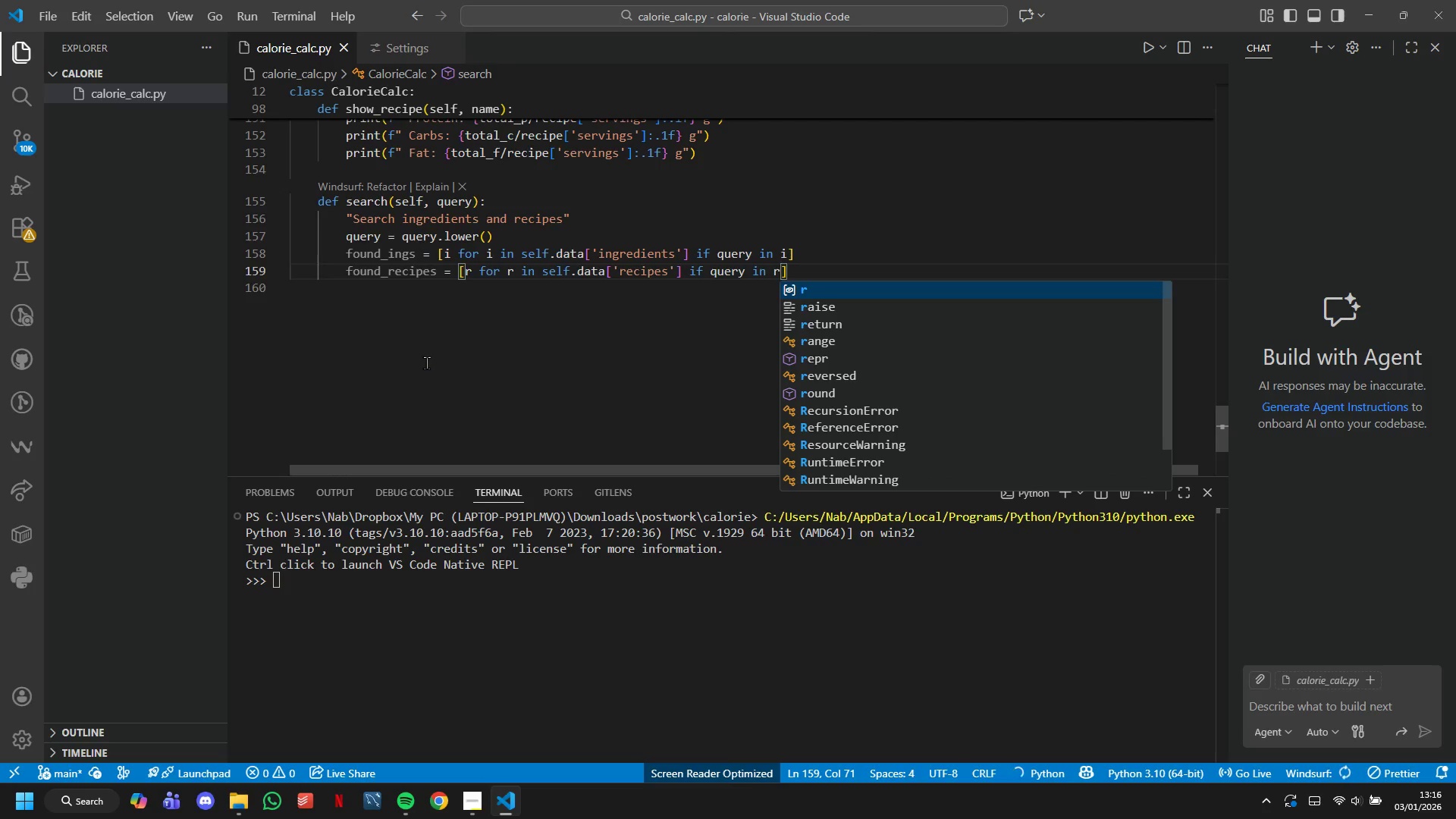 
key(ArrowRight)
 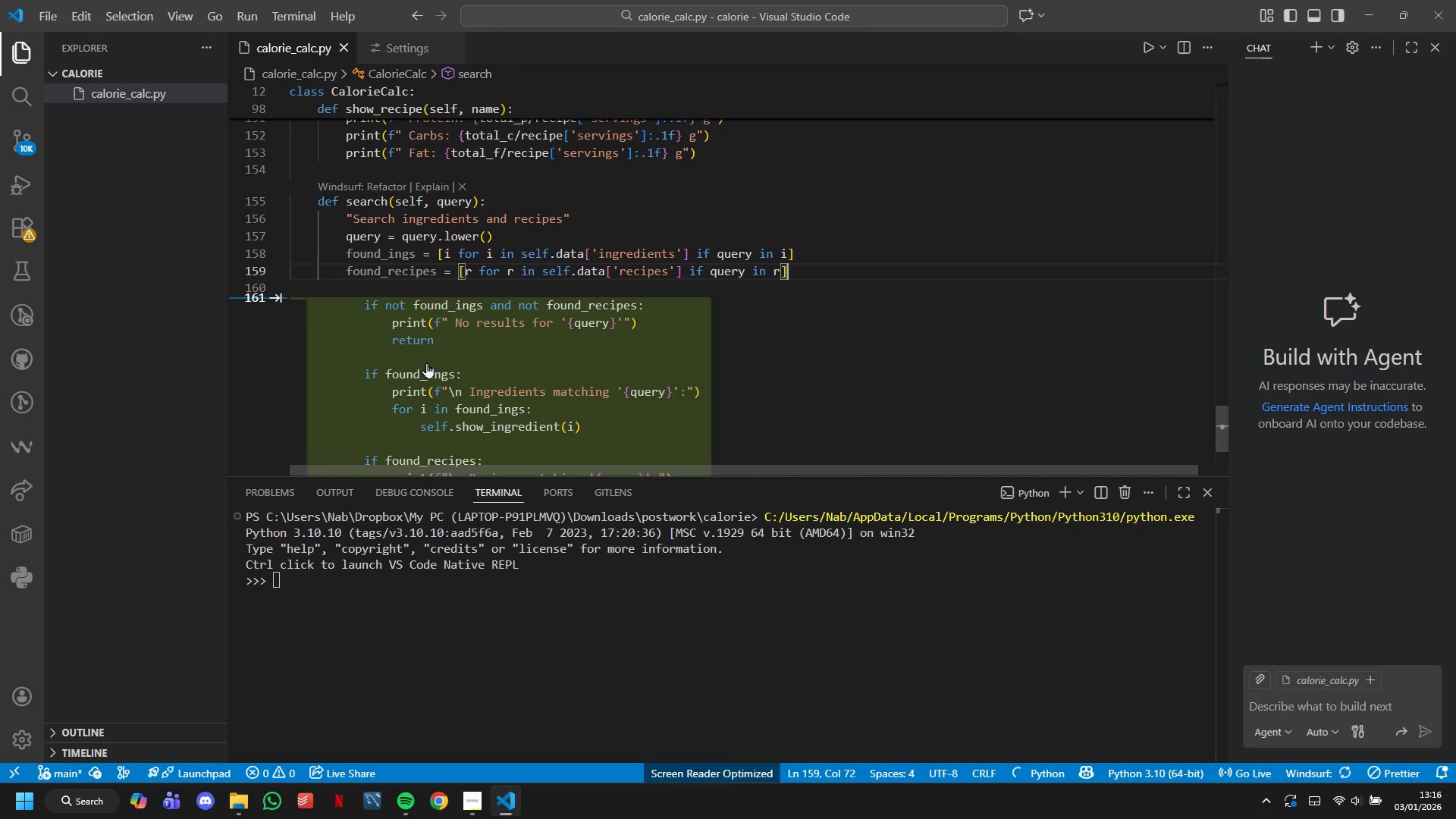 
key(Enter)
 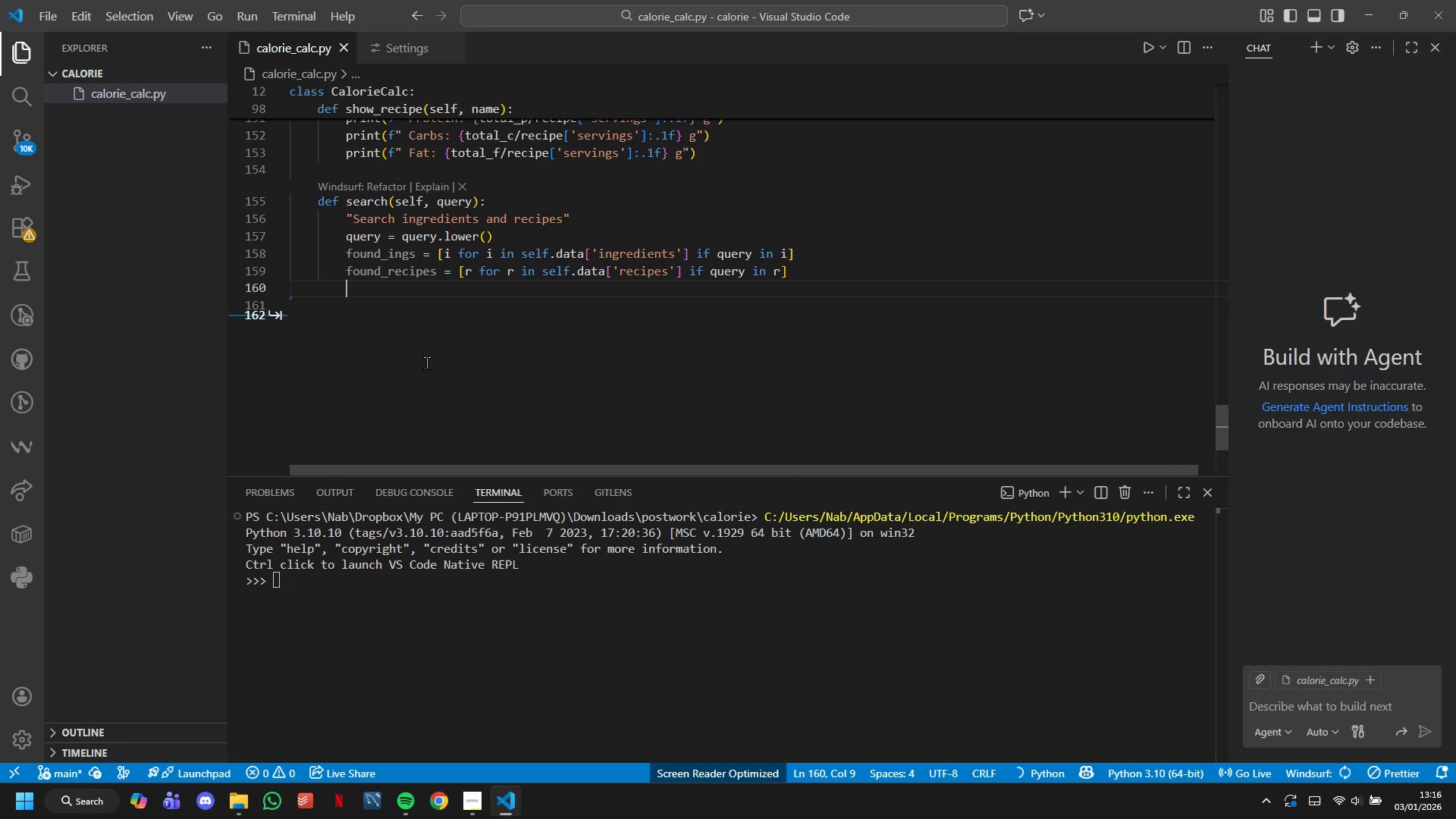 
key(Enter)
 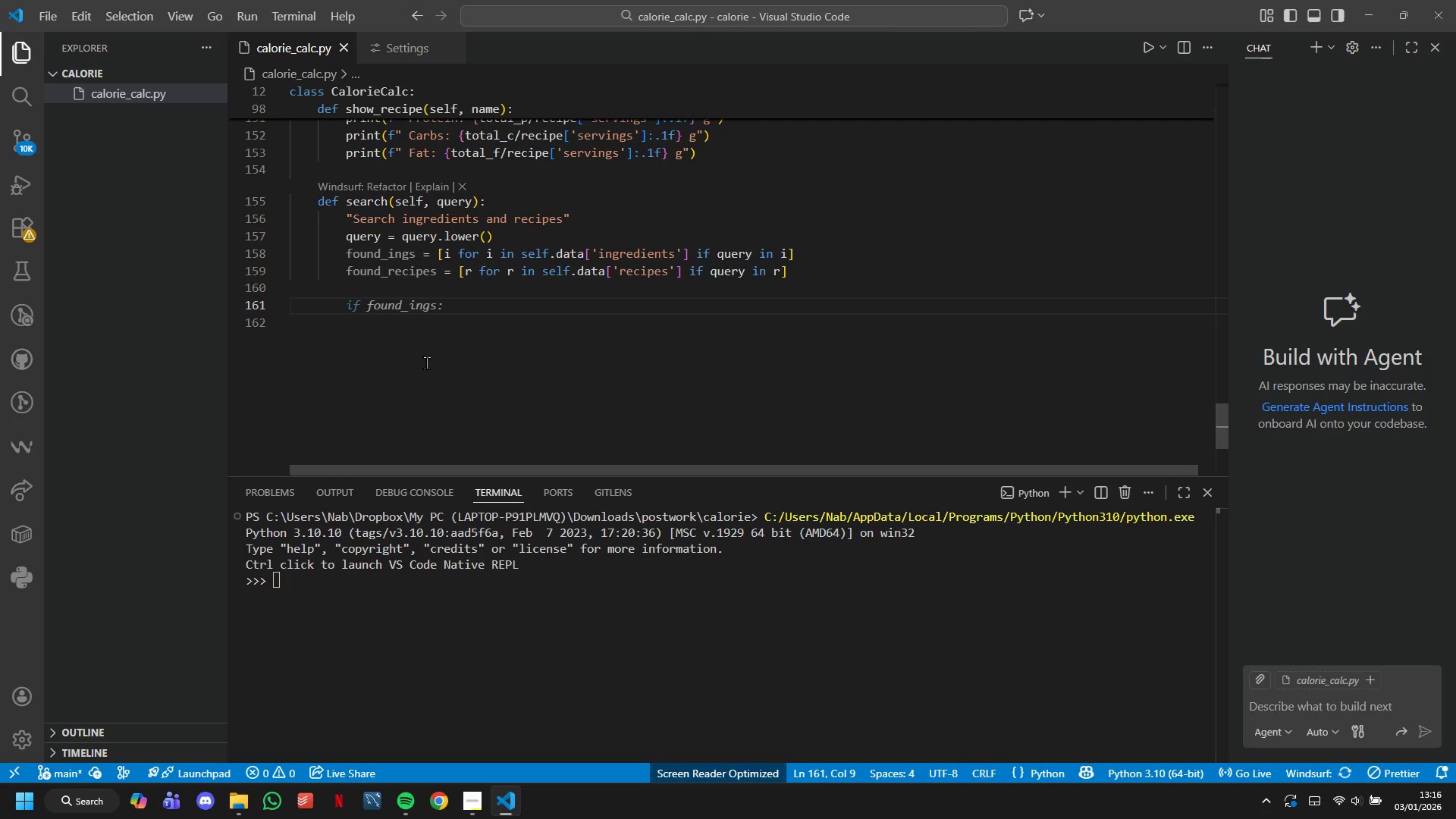 
wait(9.76)
 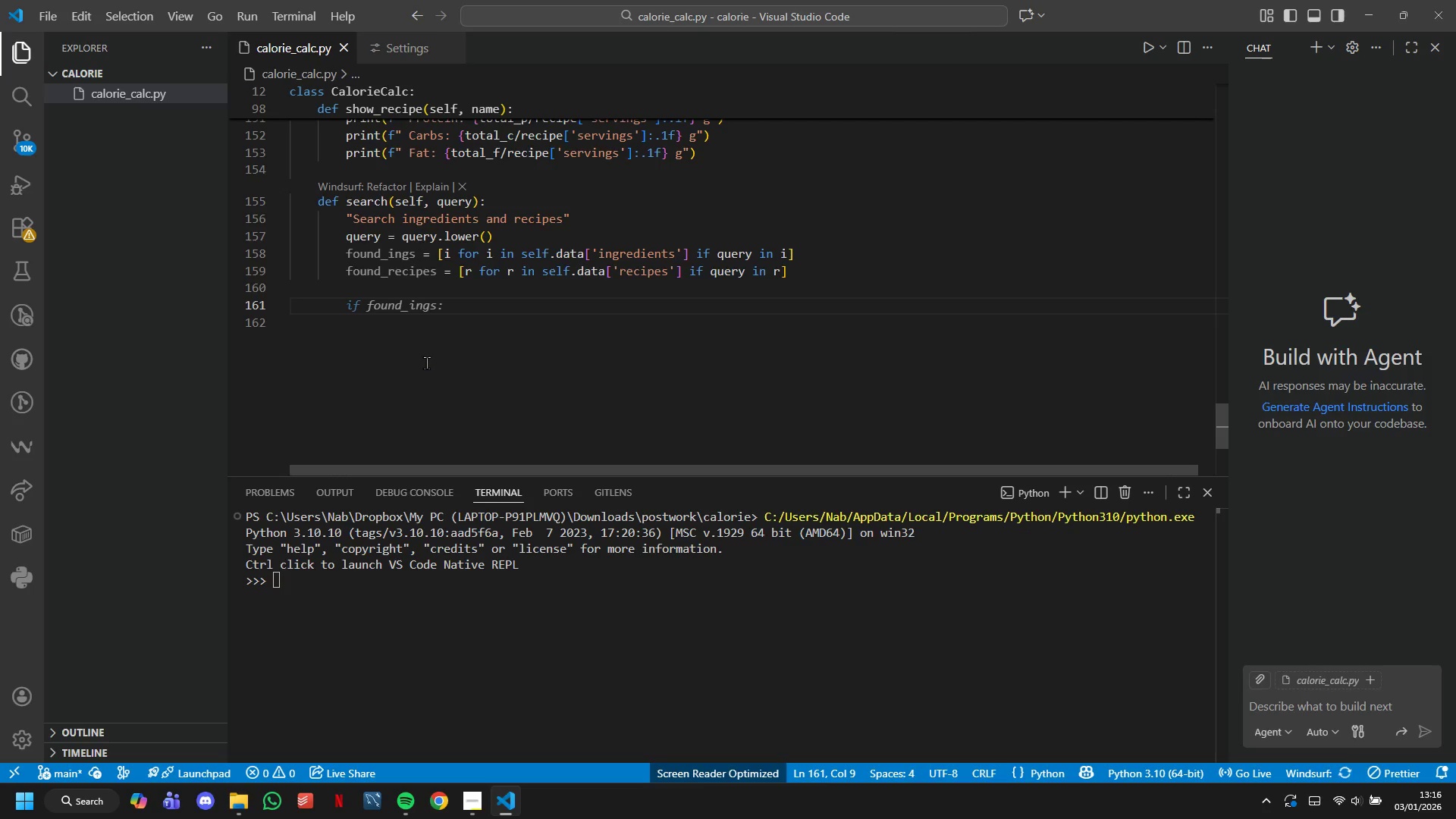 
key(Tab)
 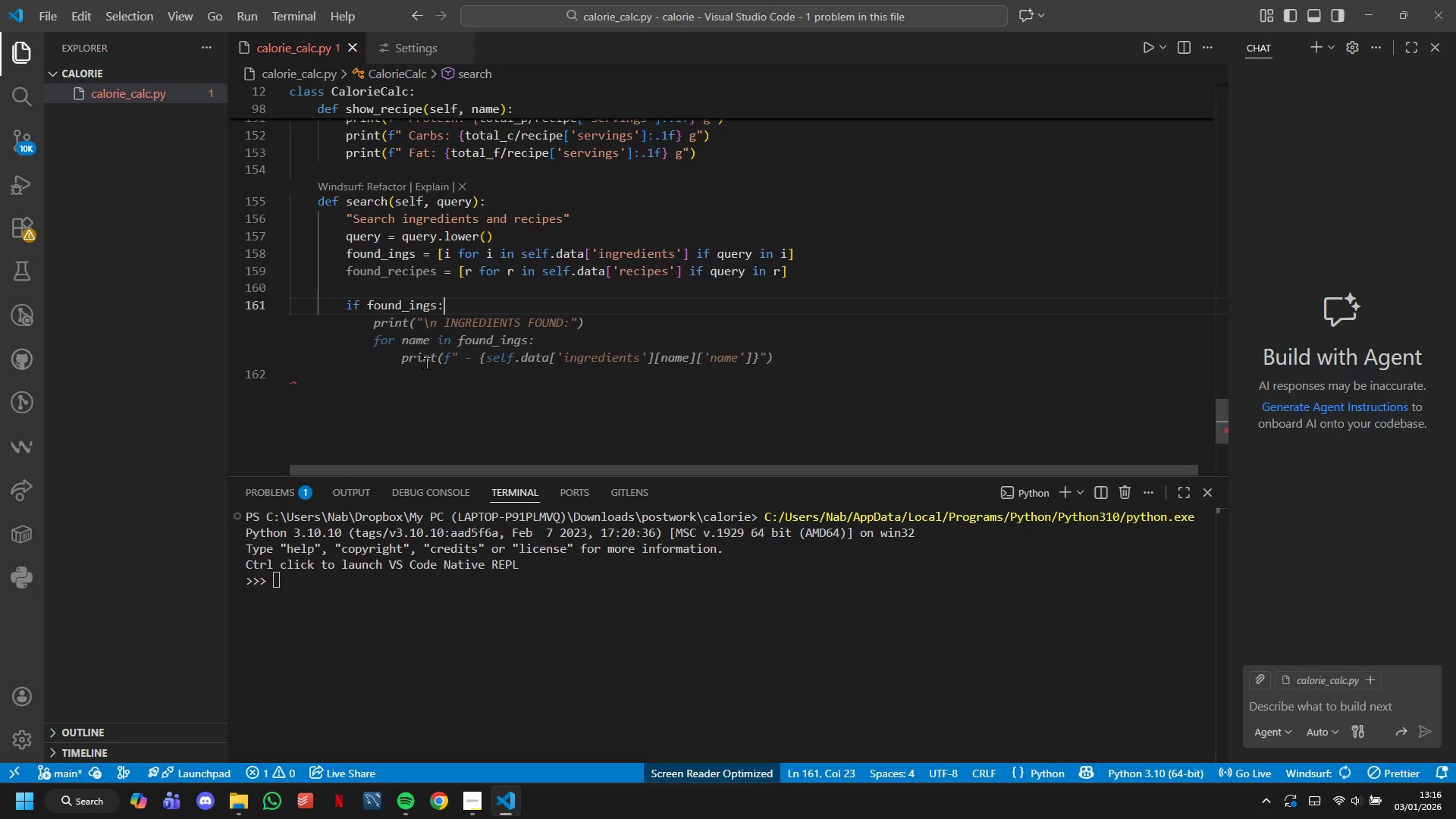 
wait(6.05)
 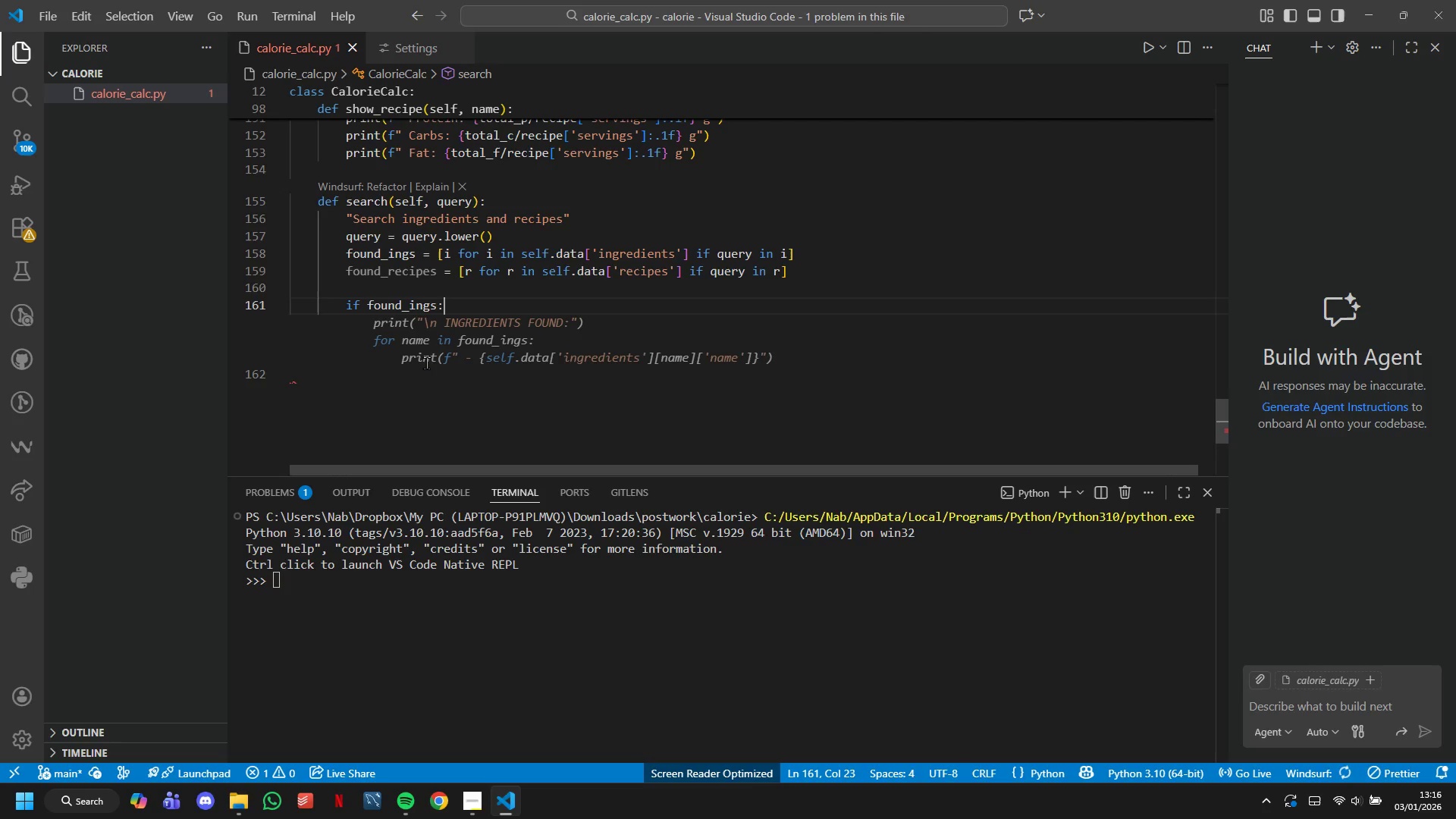 
key(Enter)
 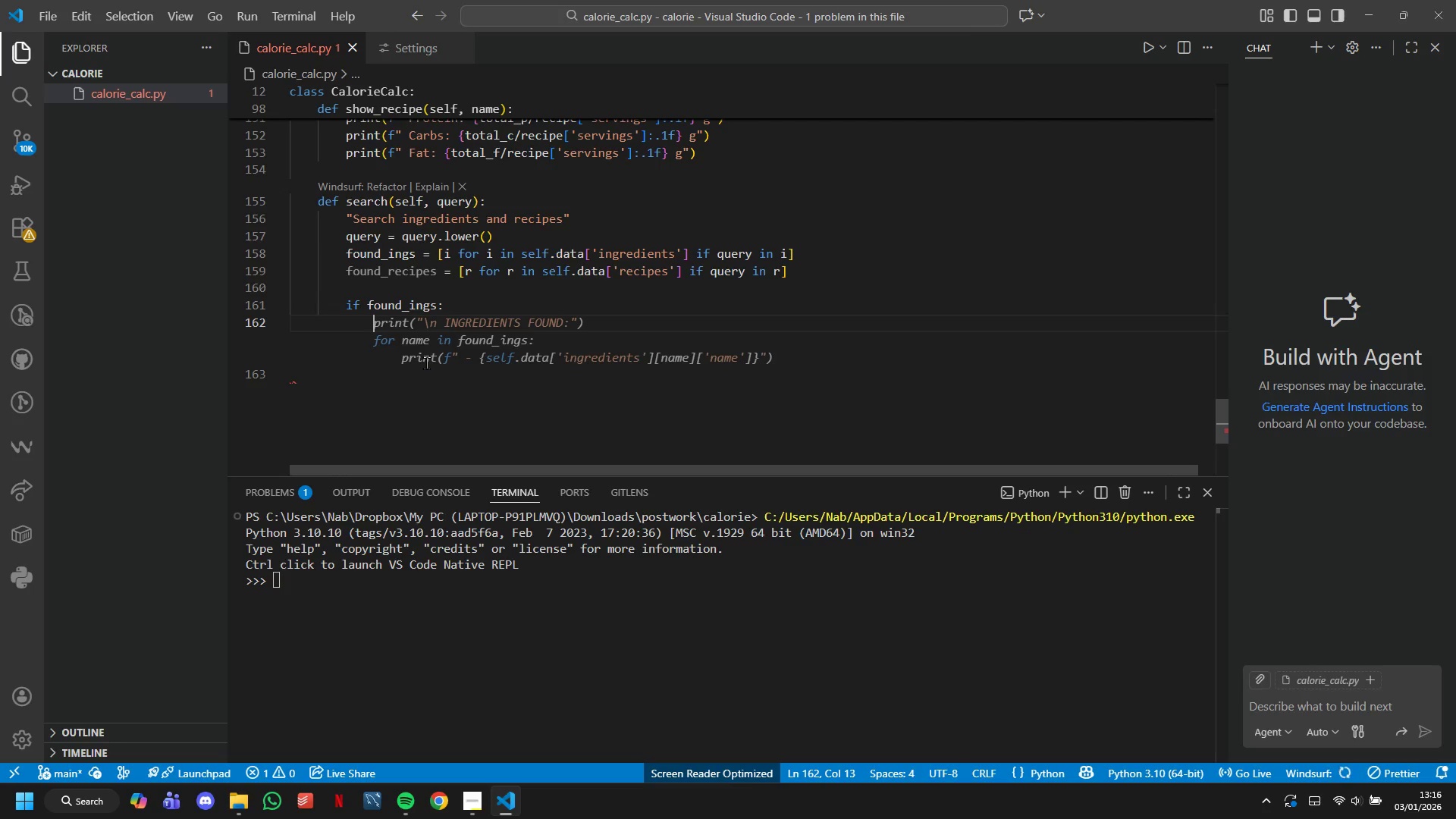 
type(print(f"\n Ingredients matching: ')
 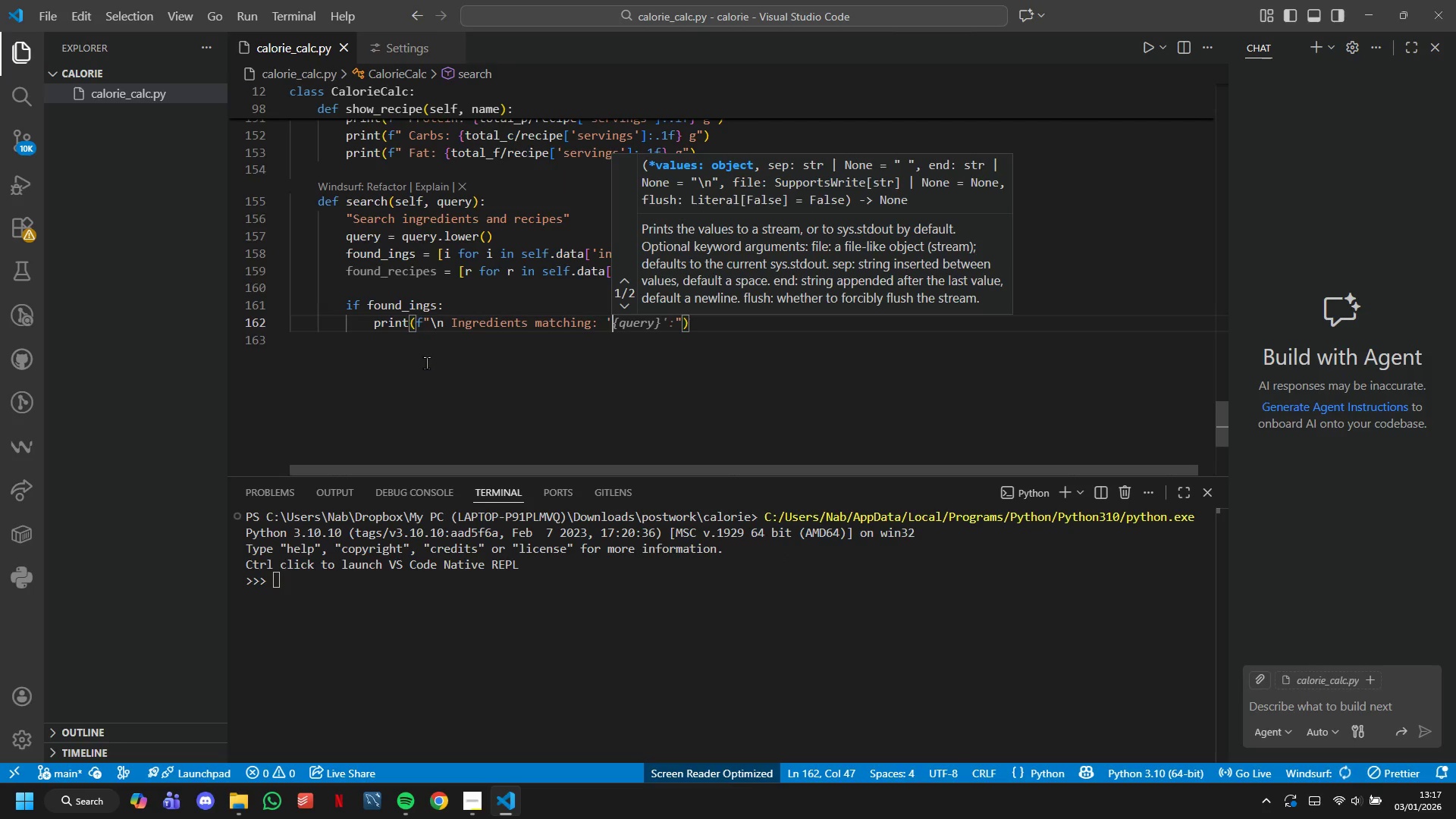 
type({query)
 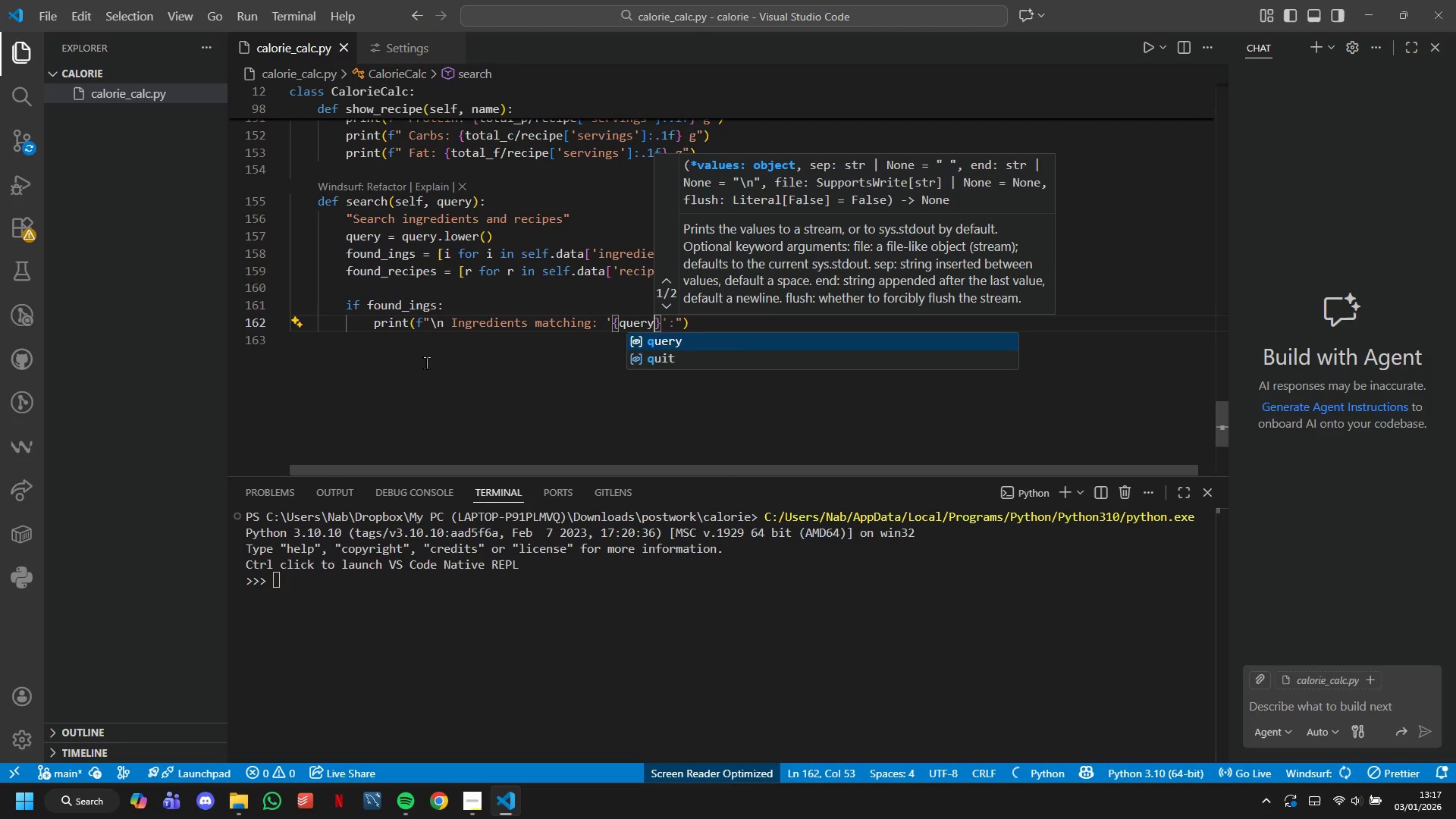 
key(ArrowRight)
 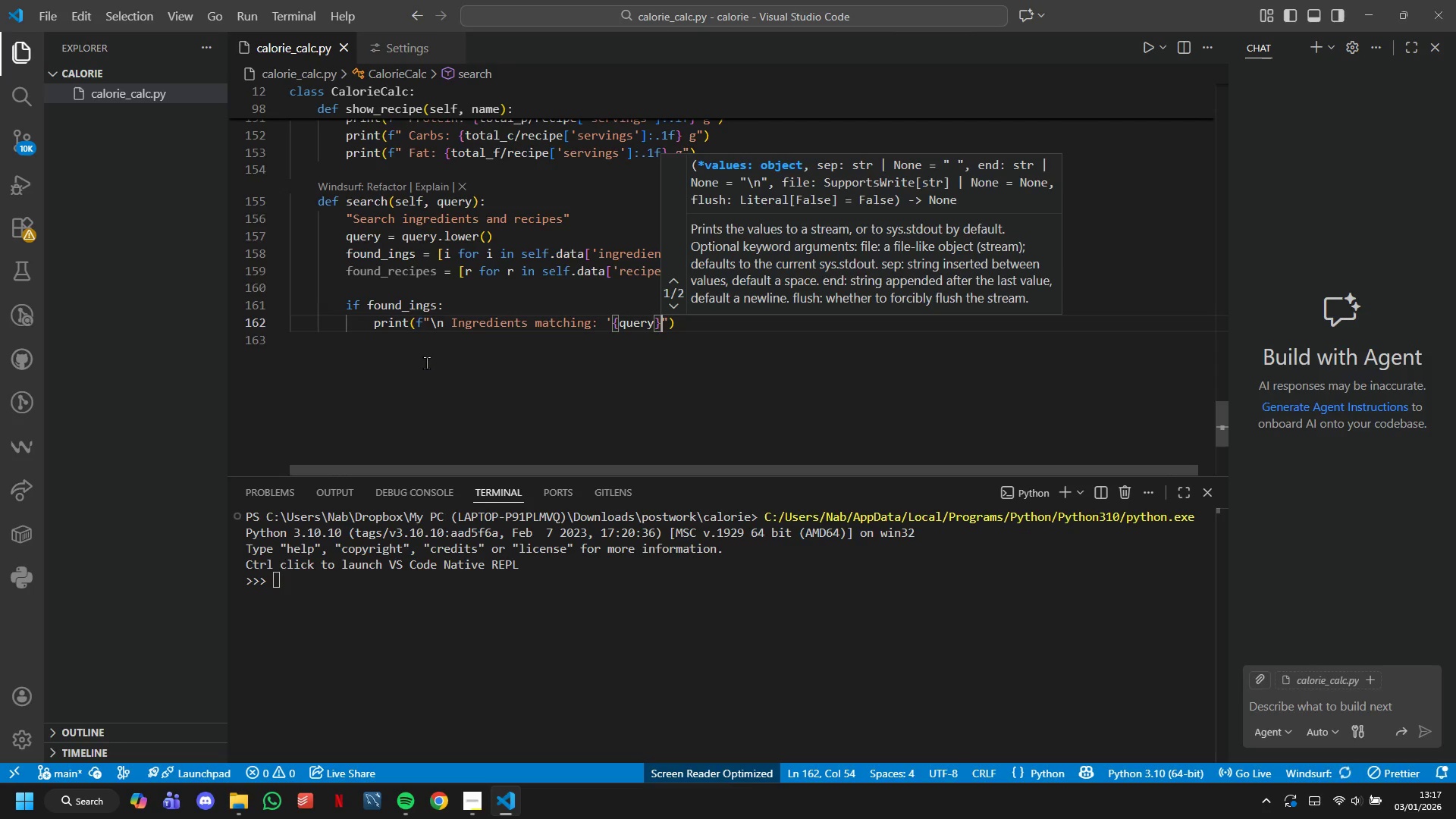 
key(Shift+ShiftLeft)
 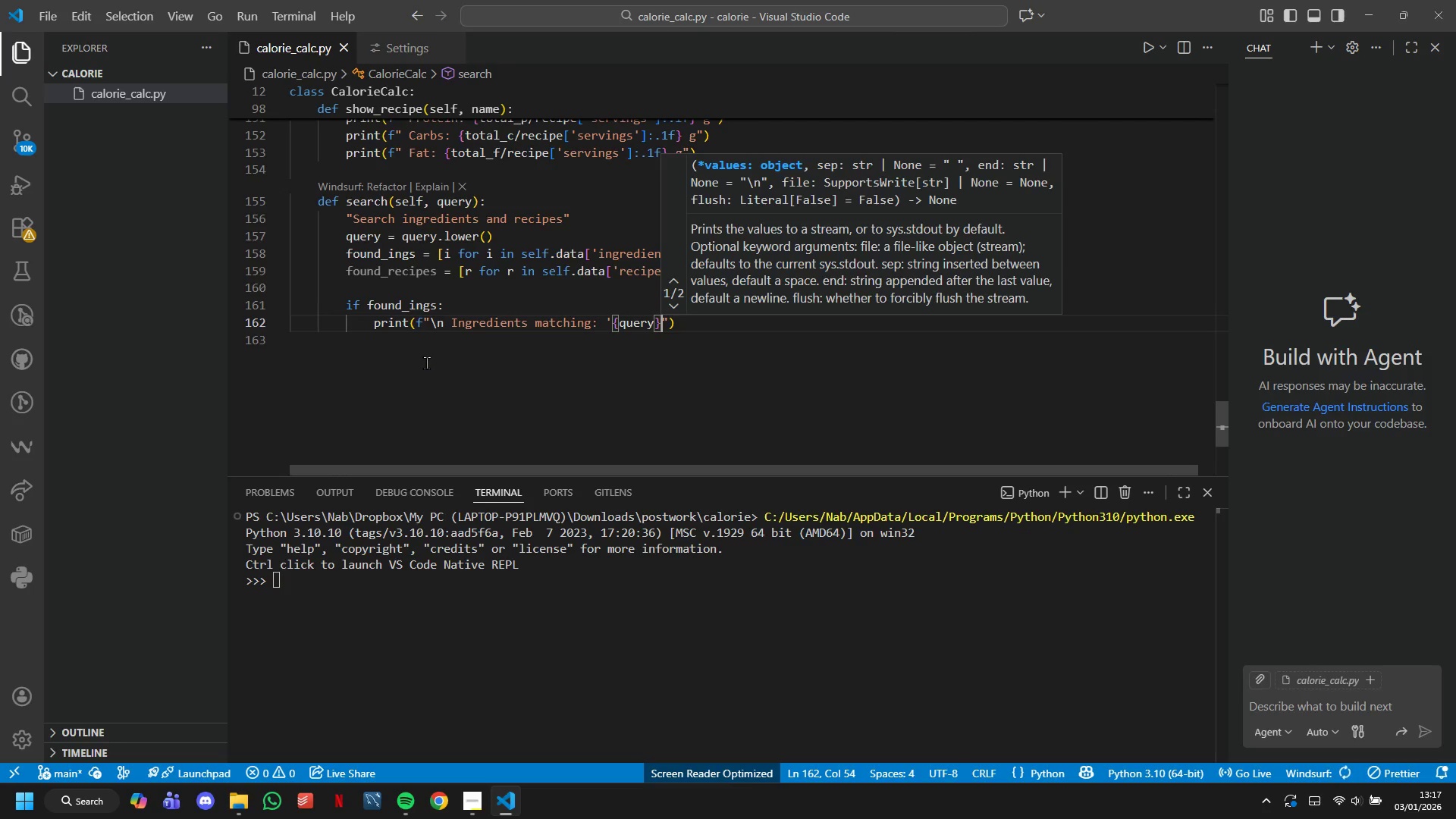 
key(Shift+Semicolon)
 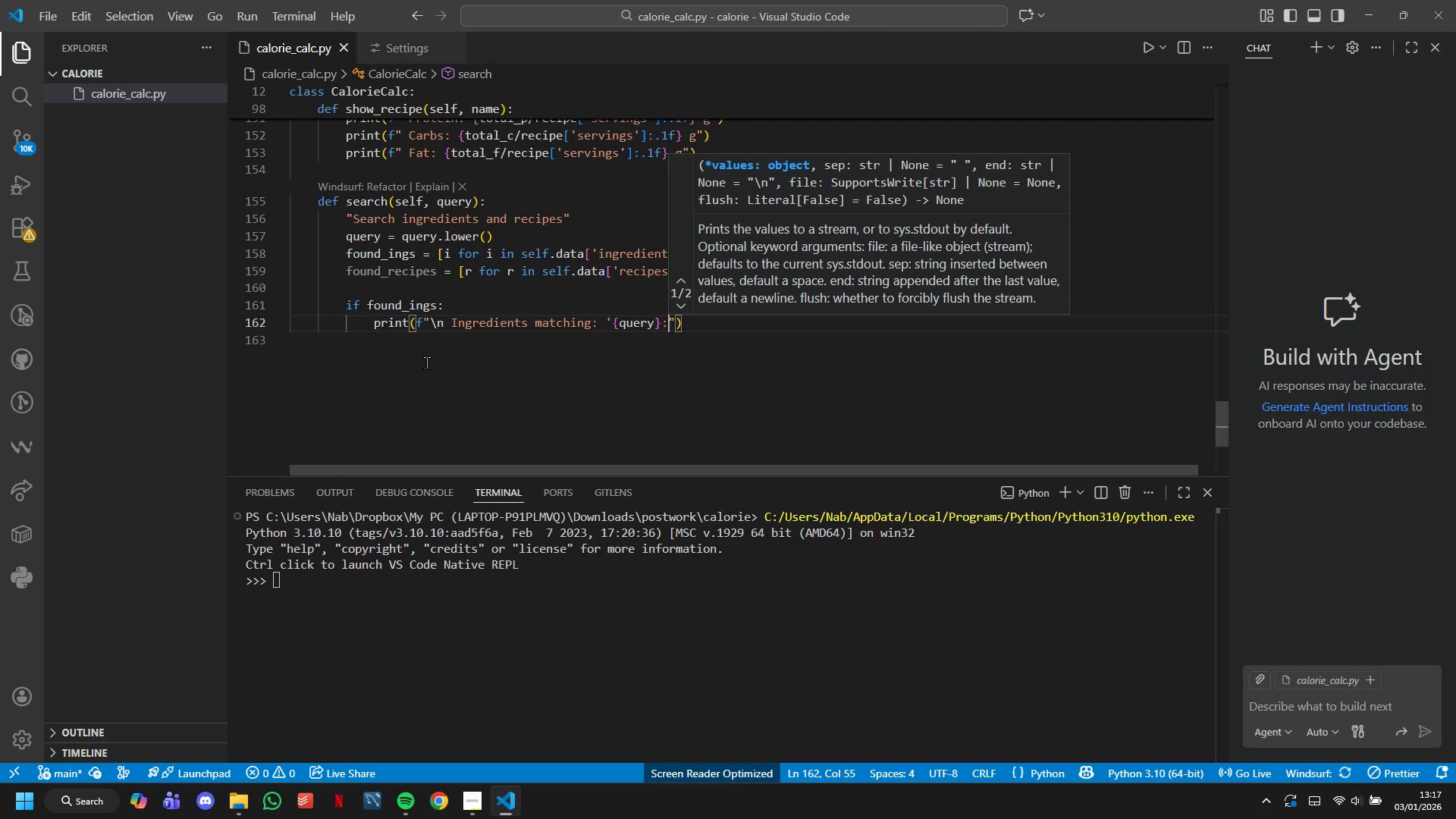 
key(Space)
 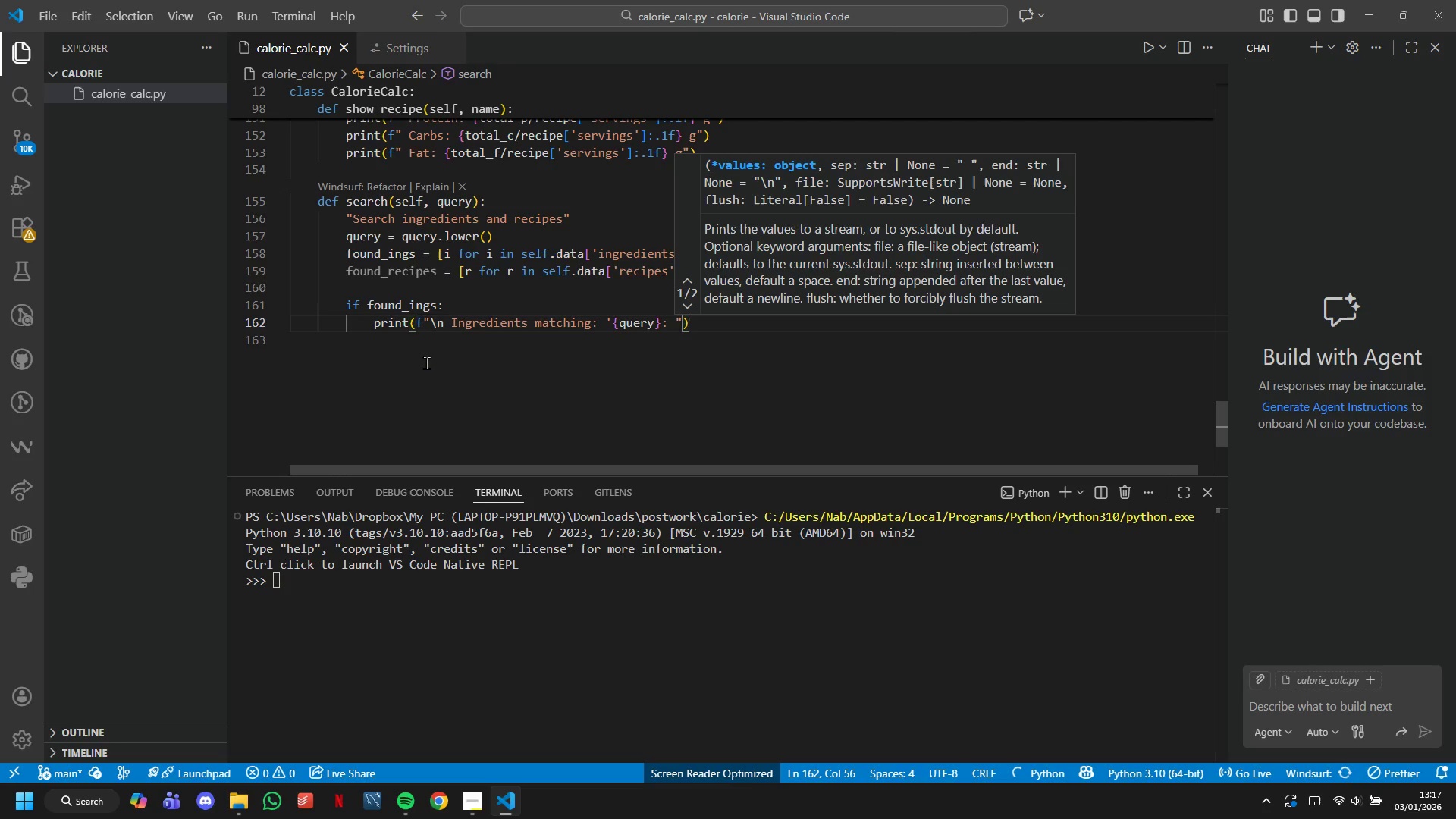 
key(ArrowRight)
 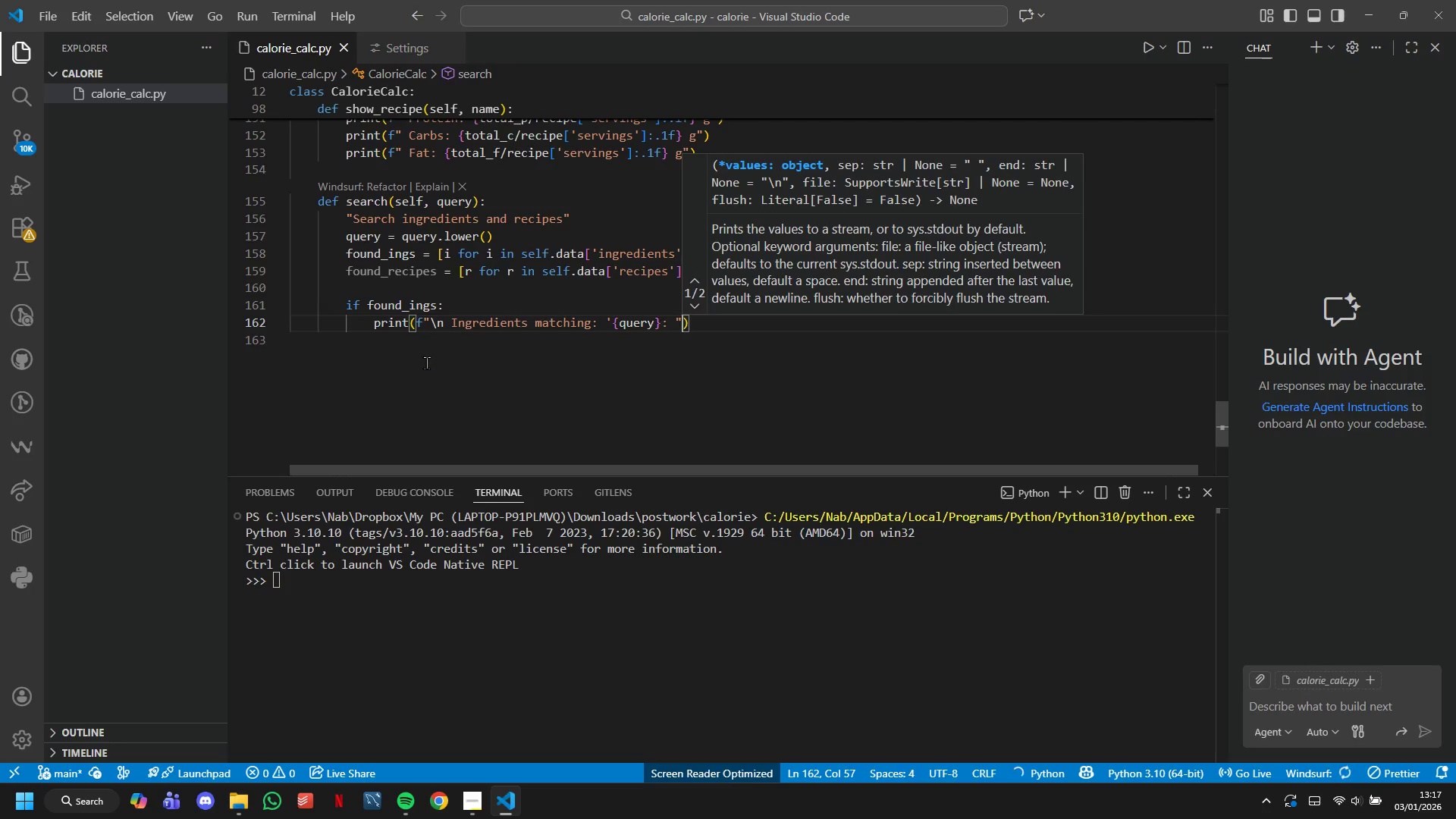 
key(ArrowRight)
 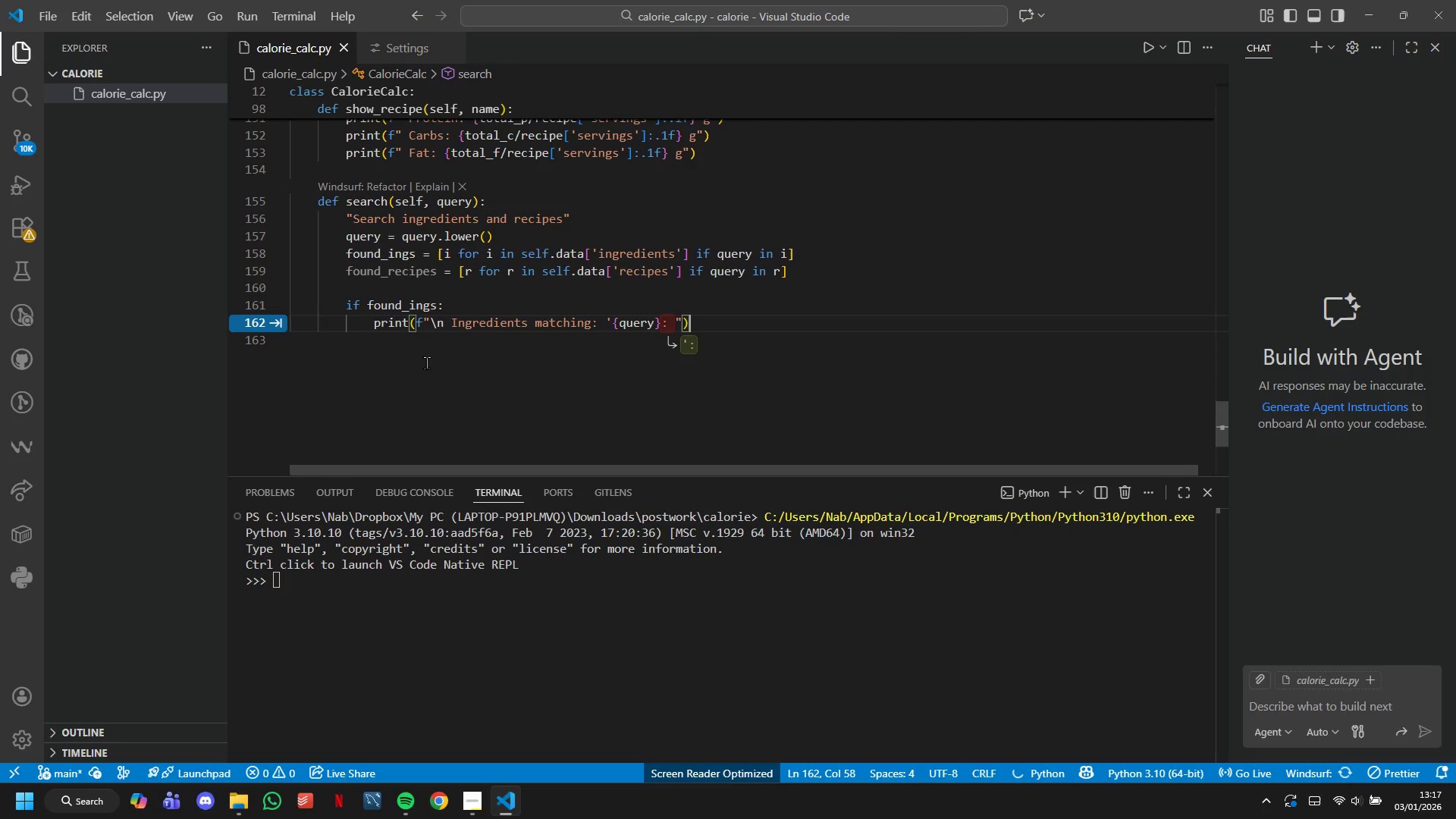 
key(Enter)
 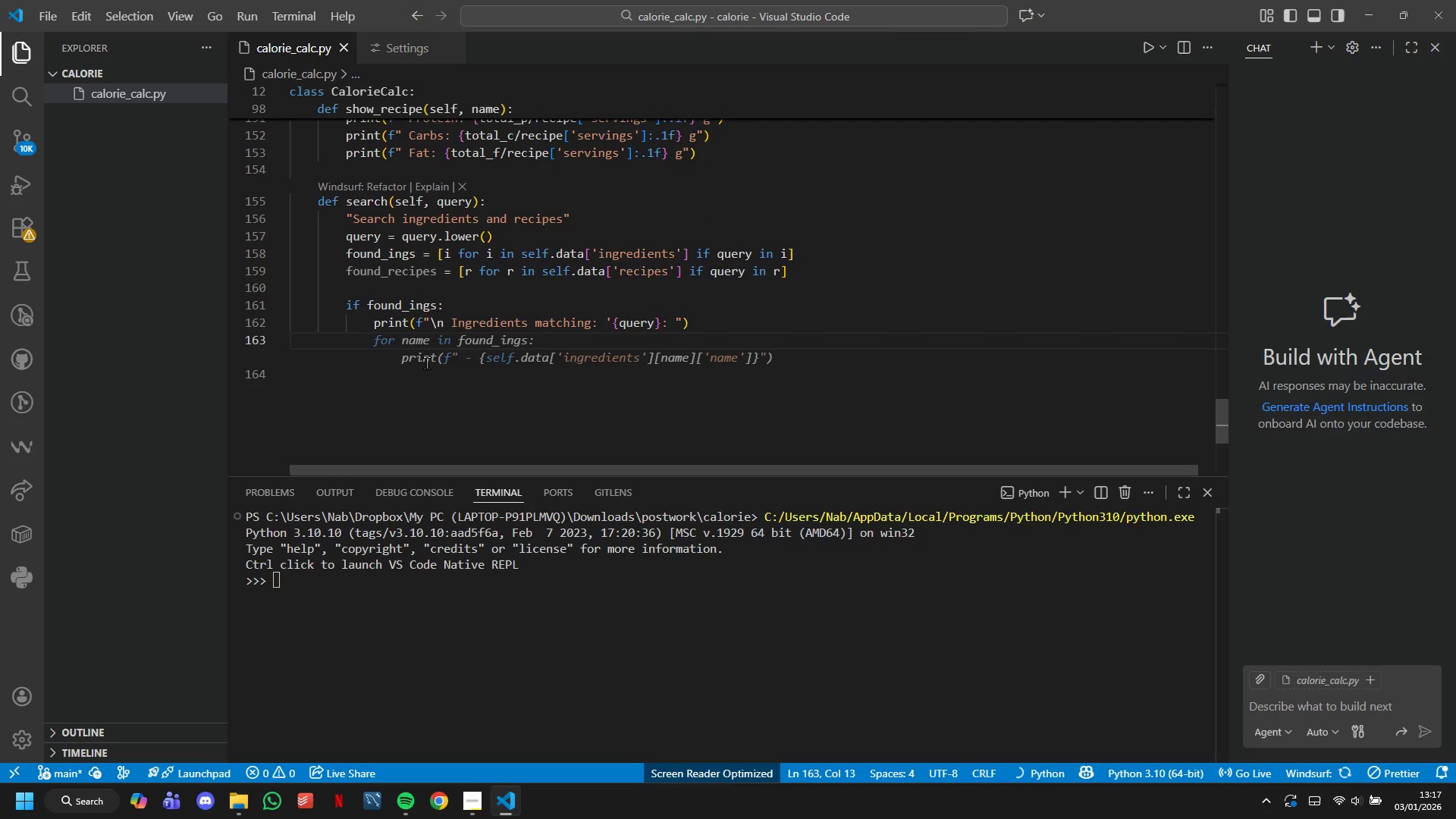 
type(for name in found_ings;)
 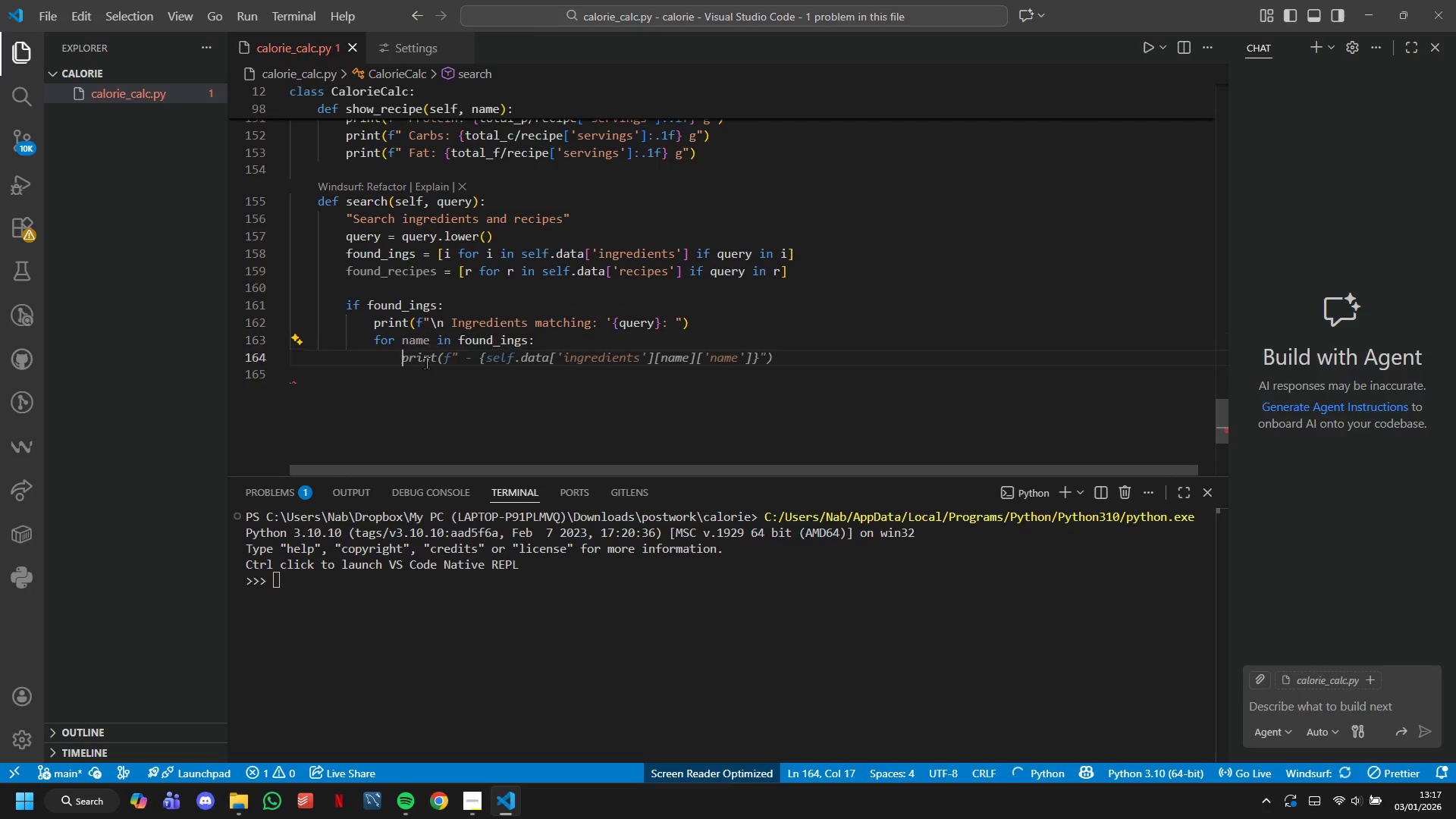 
 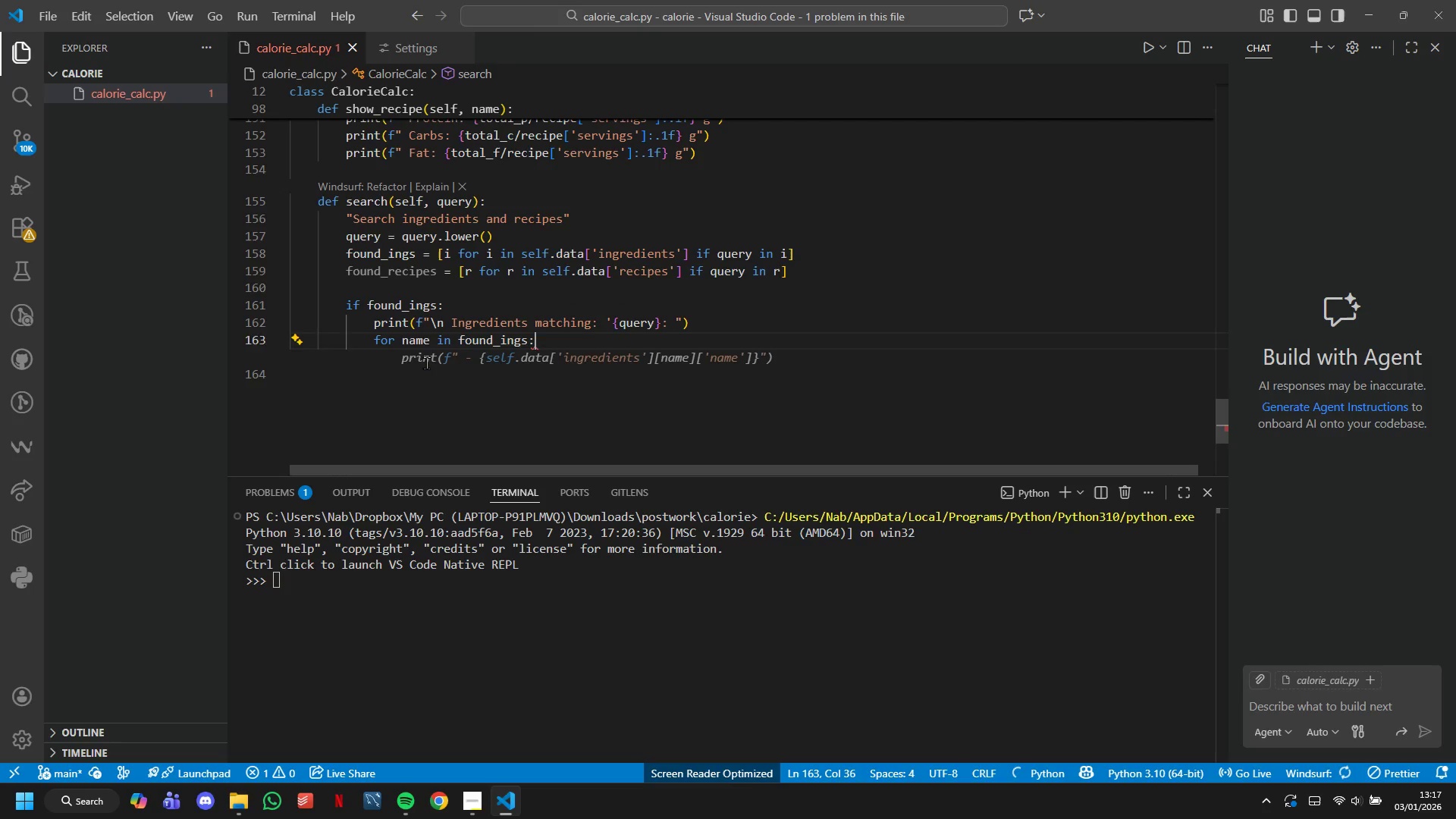 
key(Shift+Enter)
 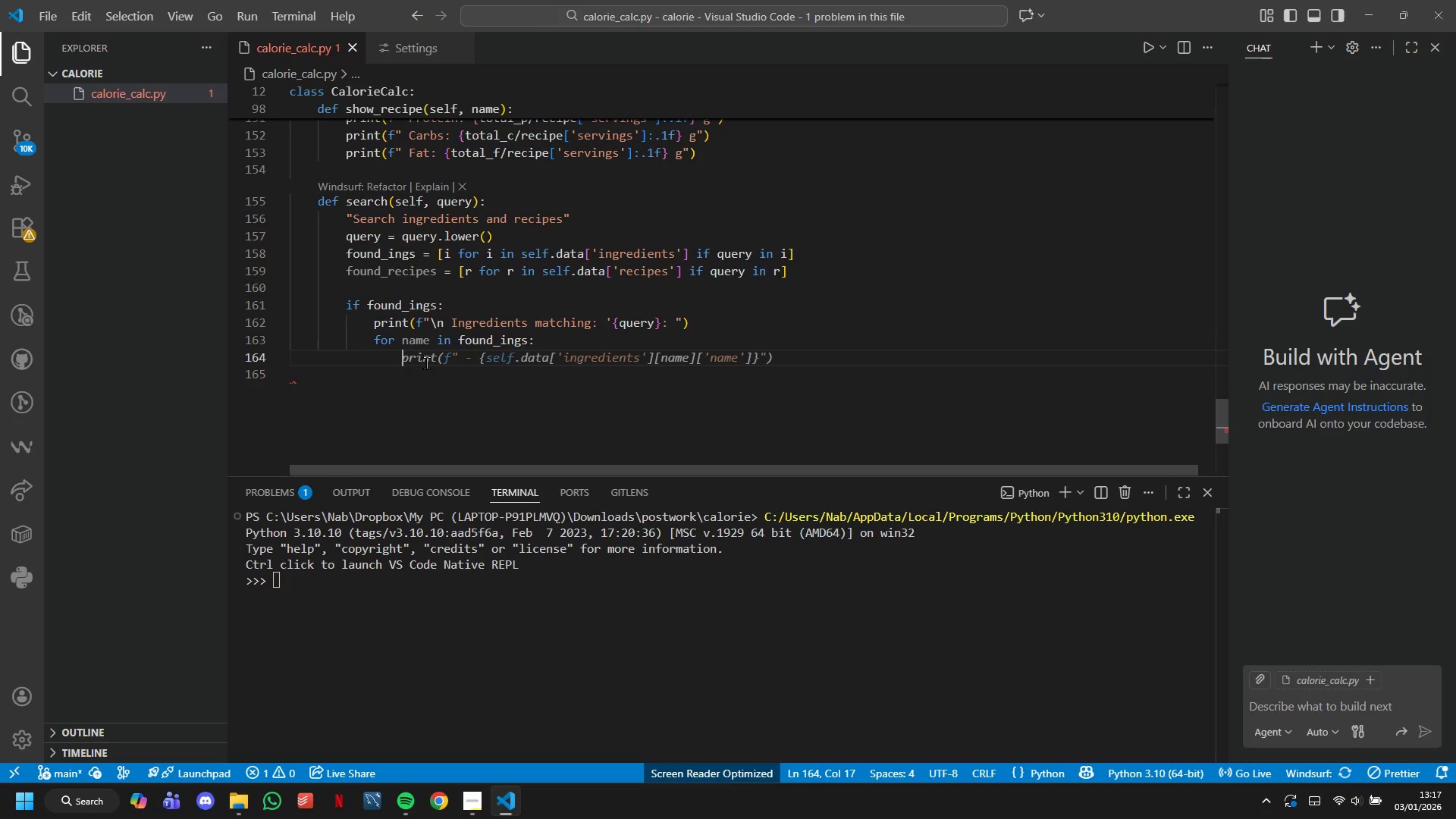 
key(Tab)
 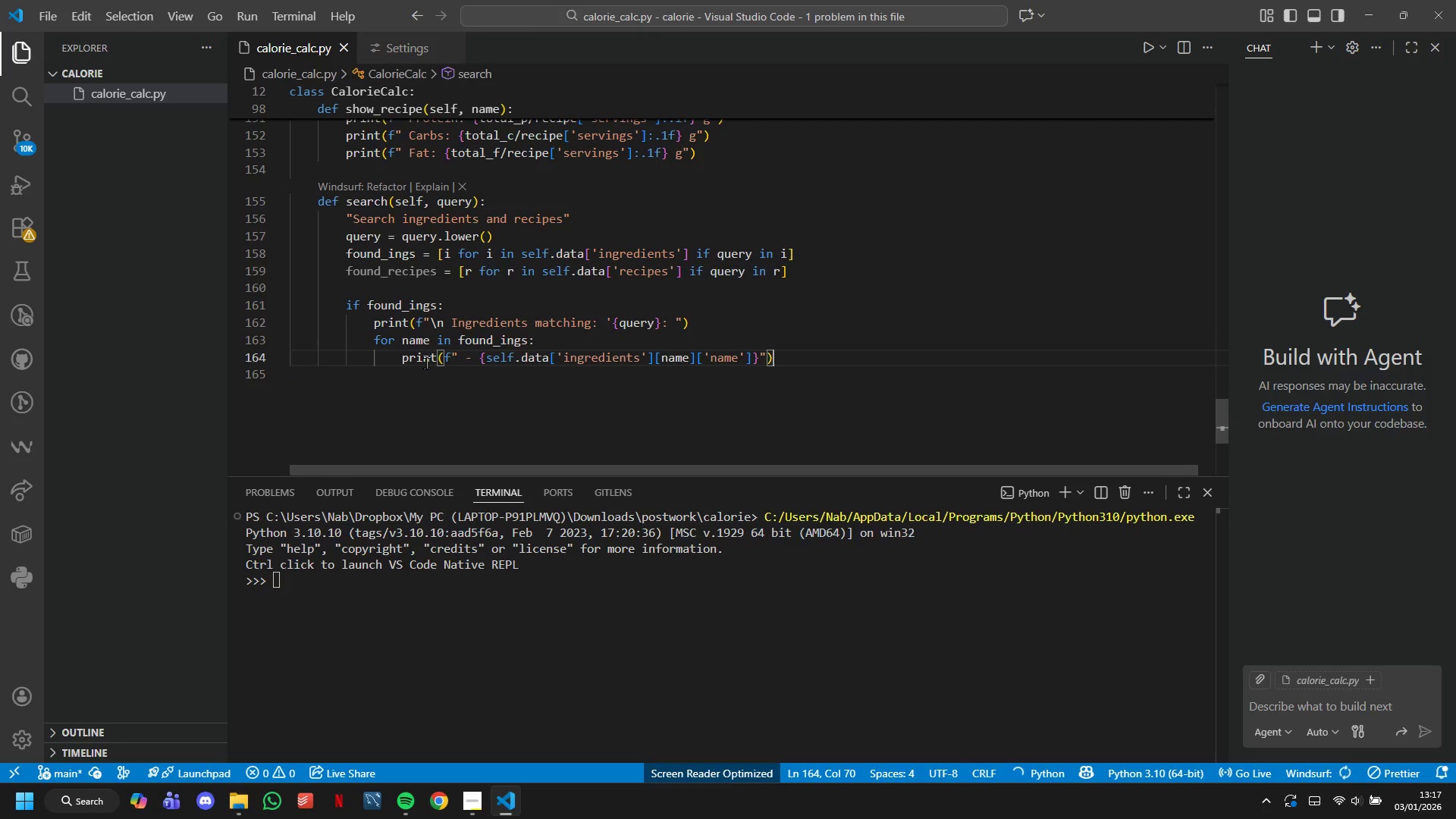 
key(Enter)
 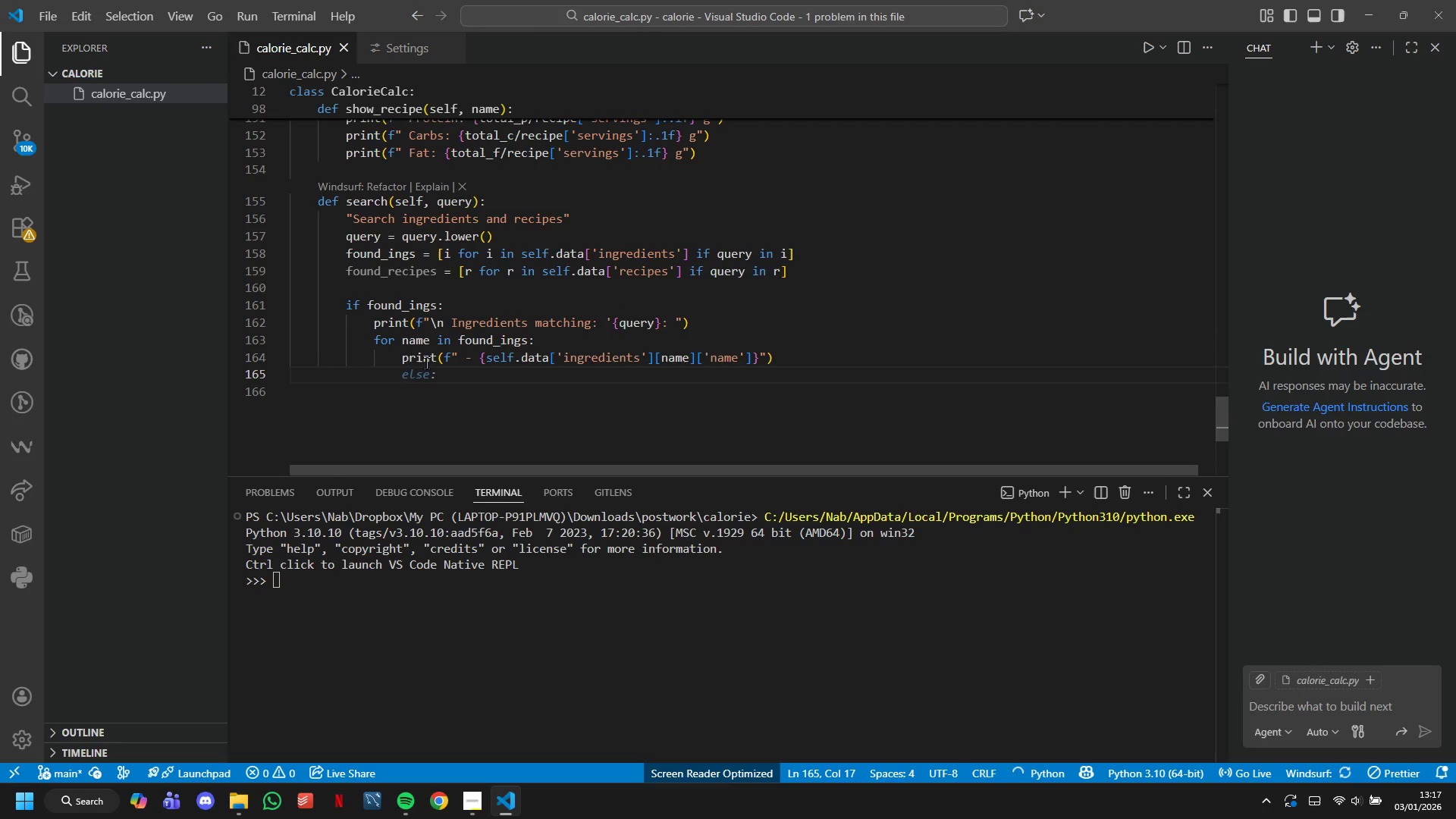 
key(Enter)
 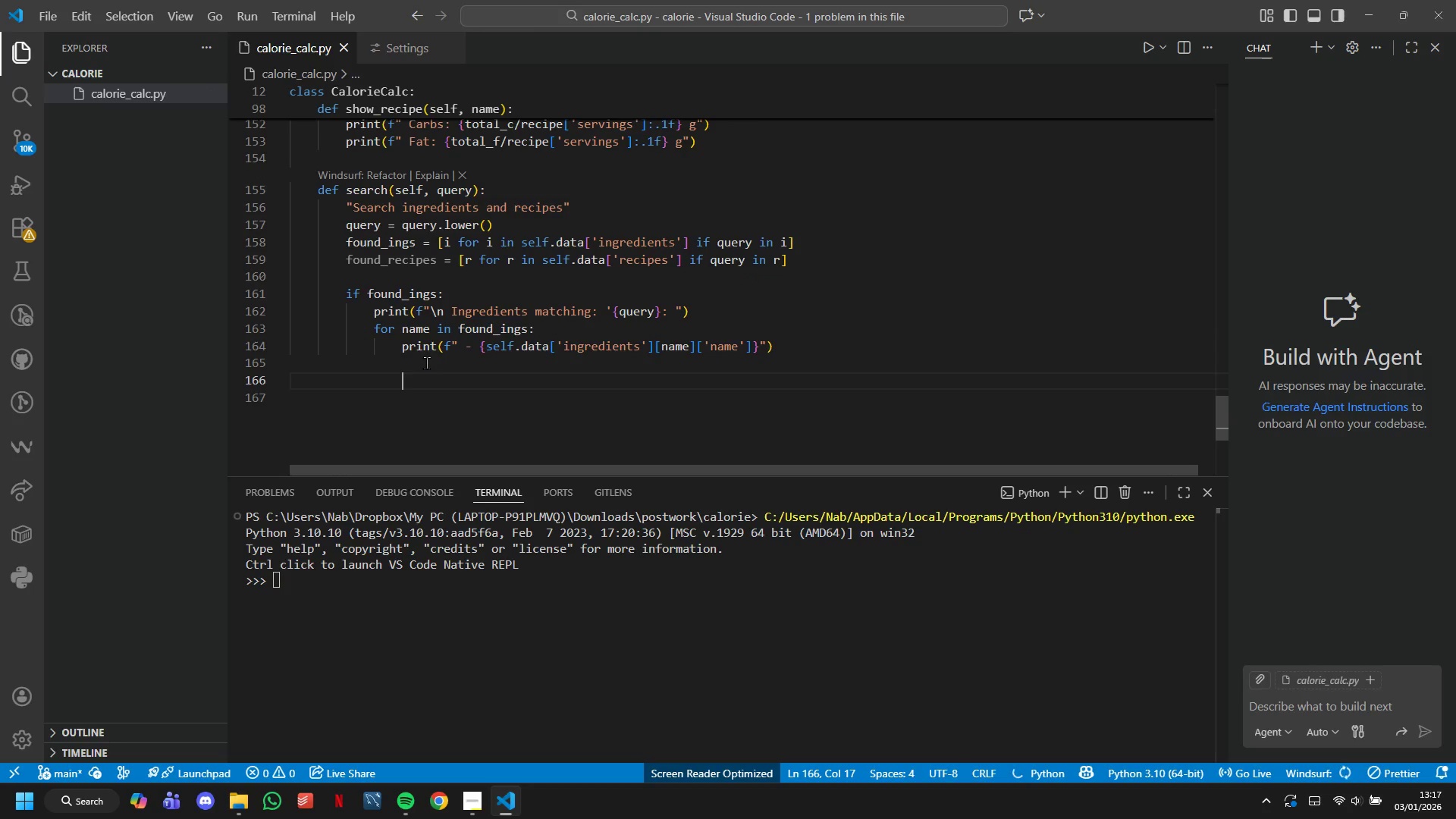 
key(Backspace)
key(Backspace)
type(if found_recipes:)
 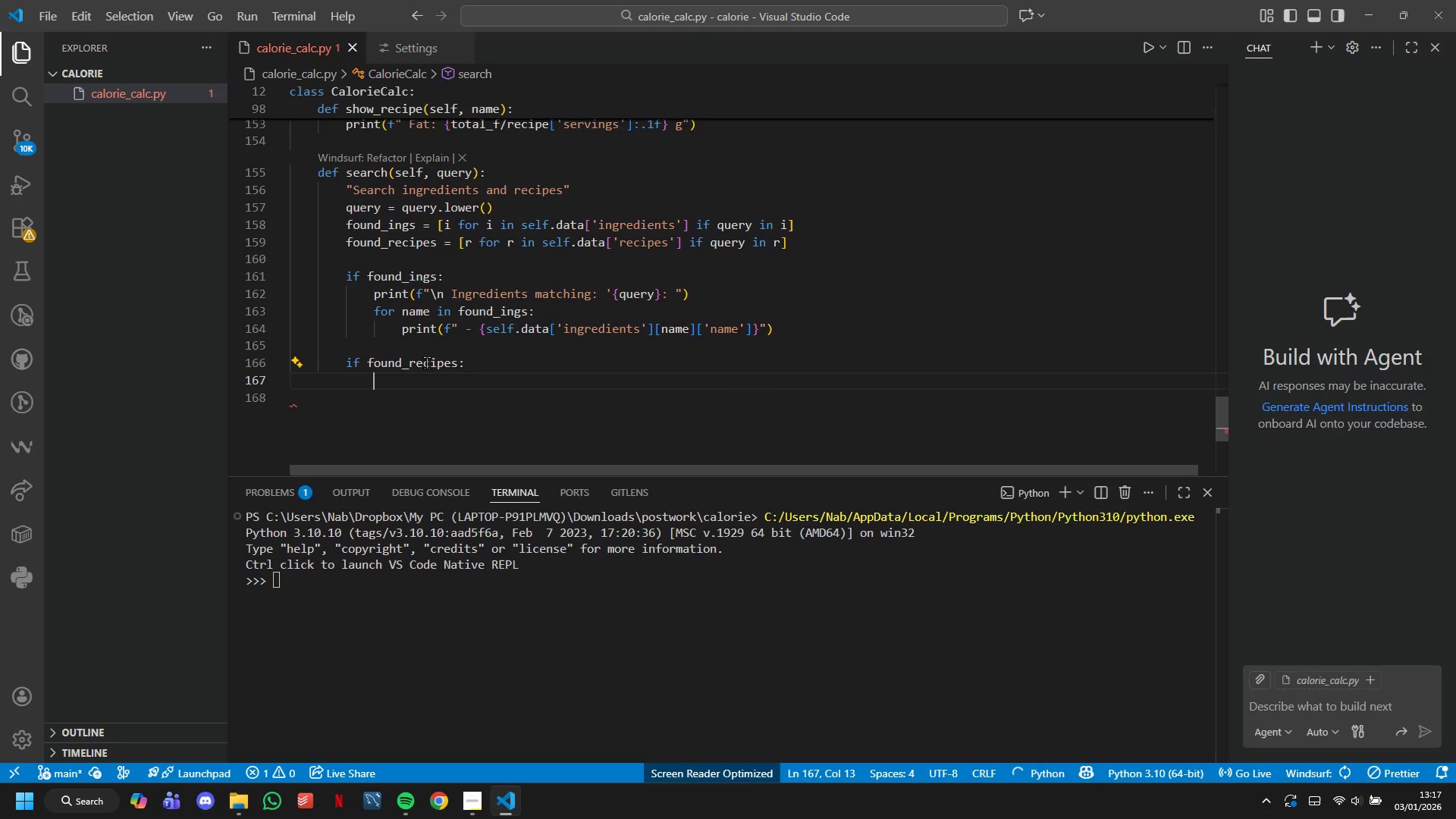 
 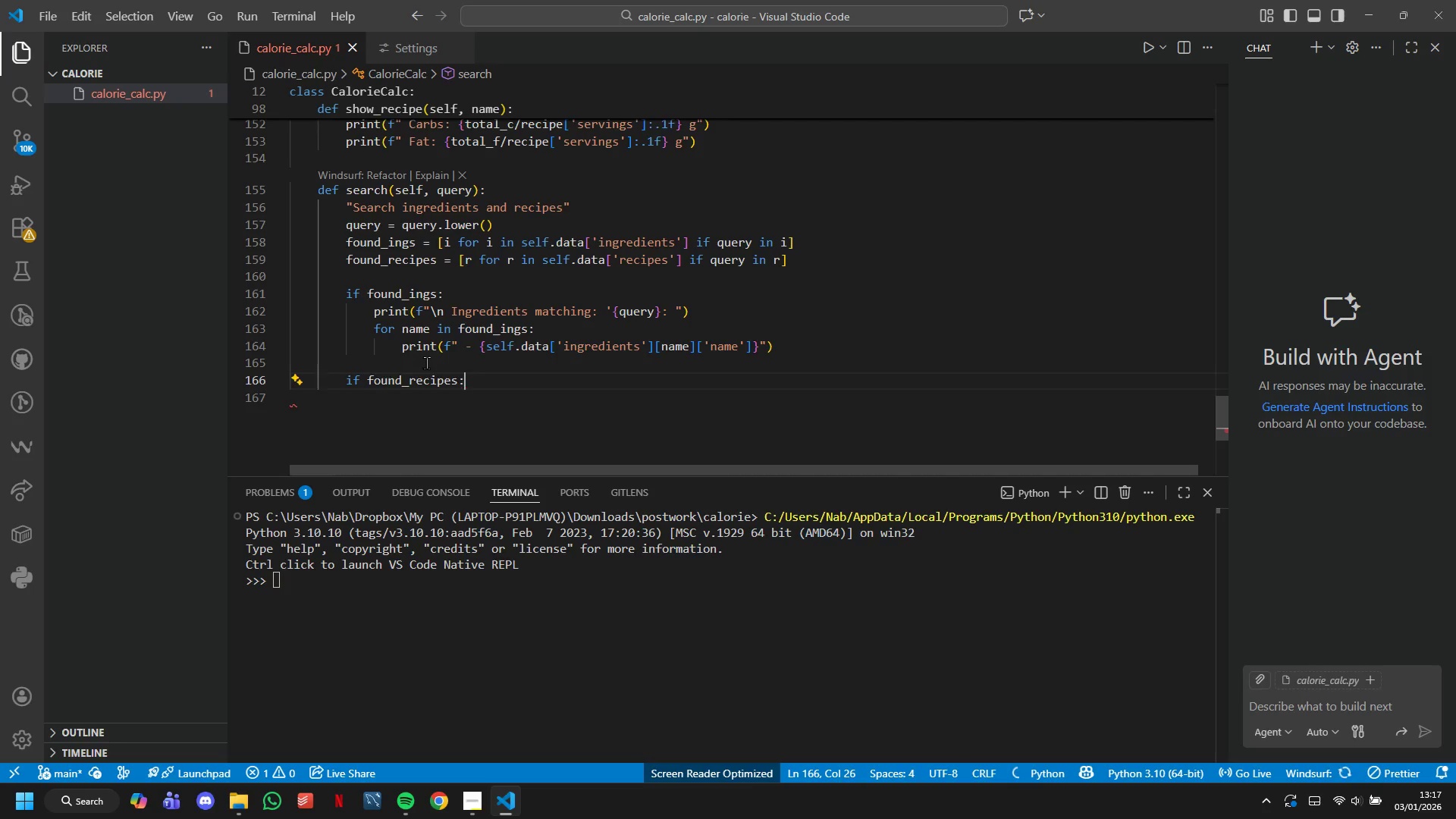 
key(Shift+Enter)
 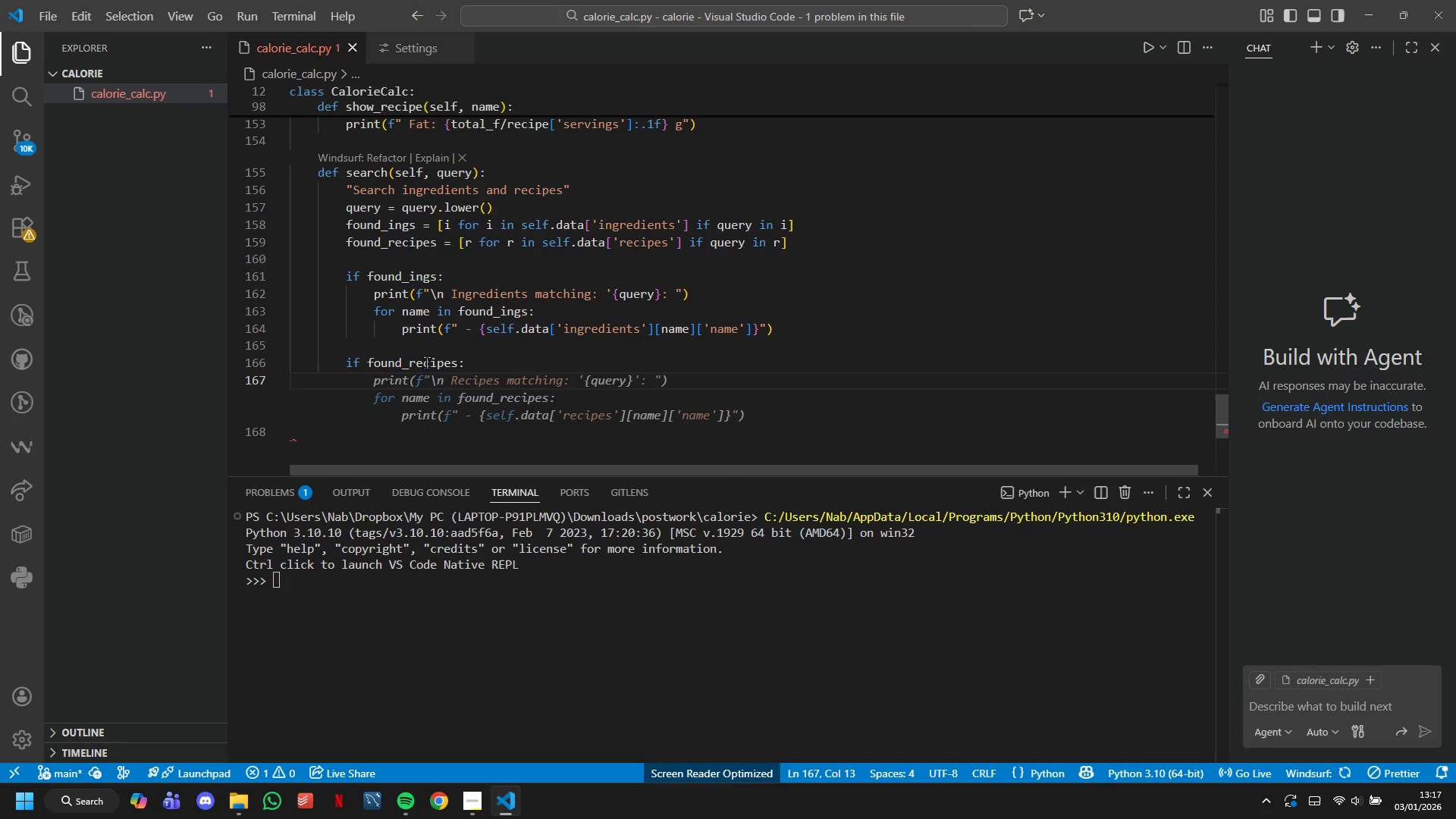 
wait(12.48)
 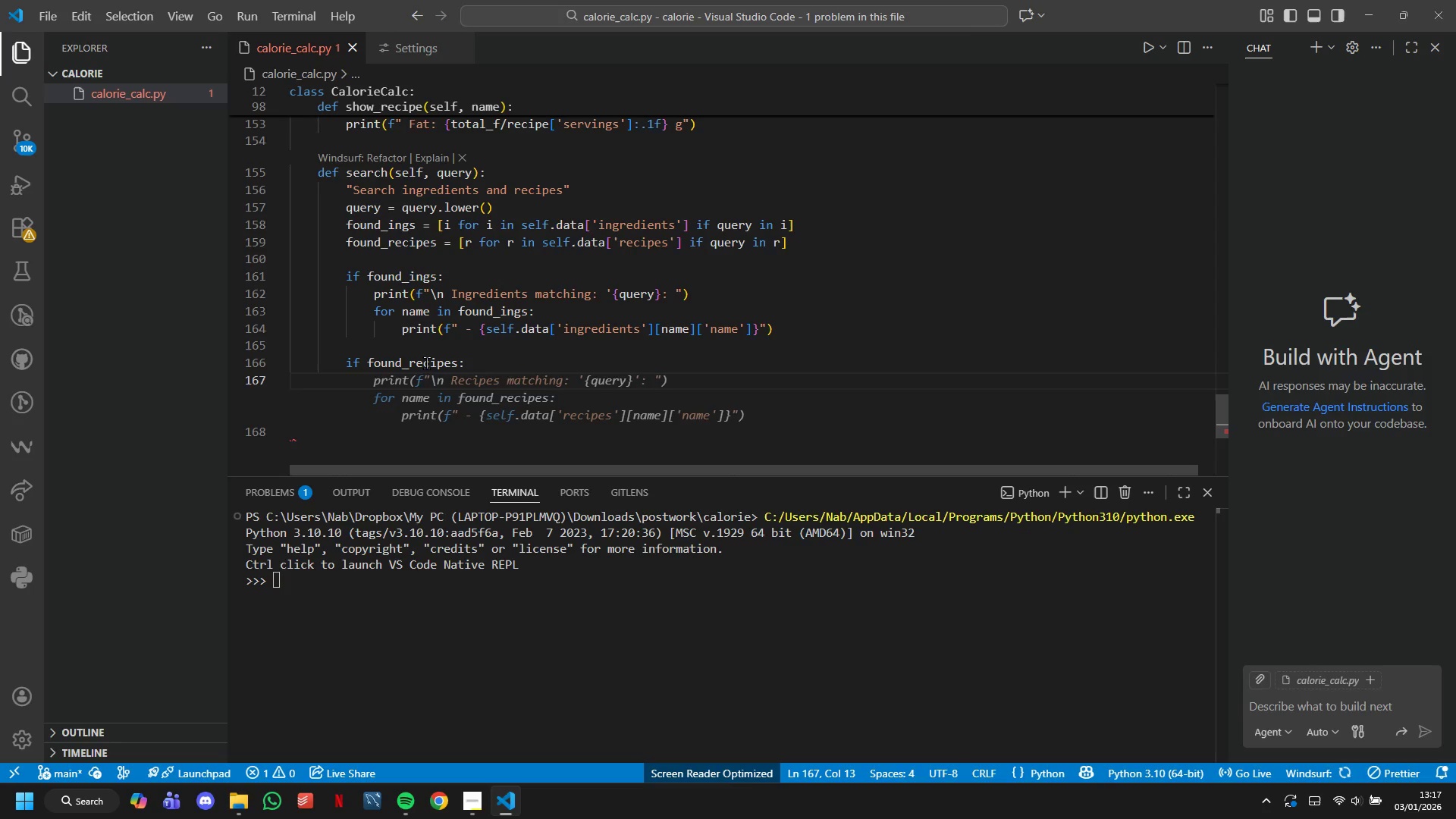 
type(prin(f"\n R)
key(Tab)
type(e)
 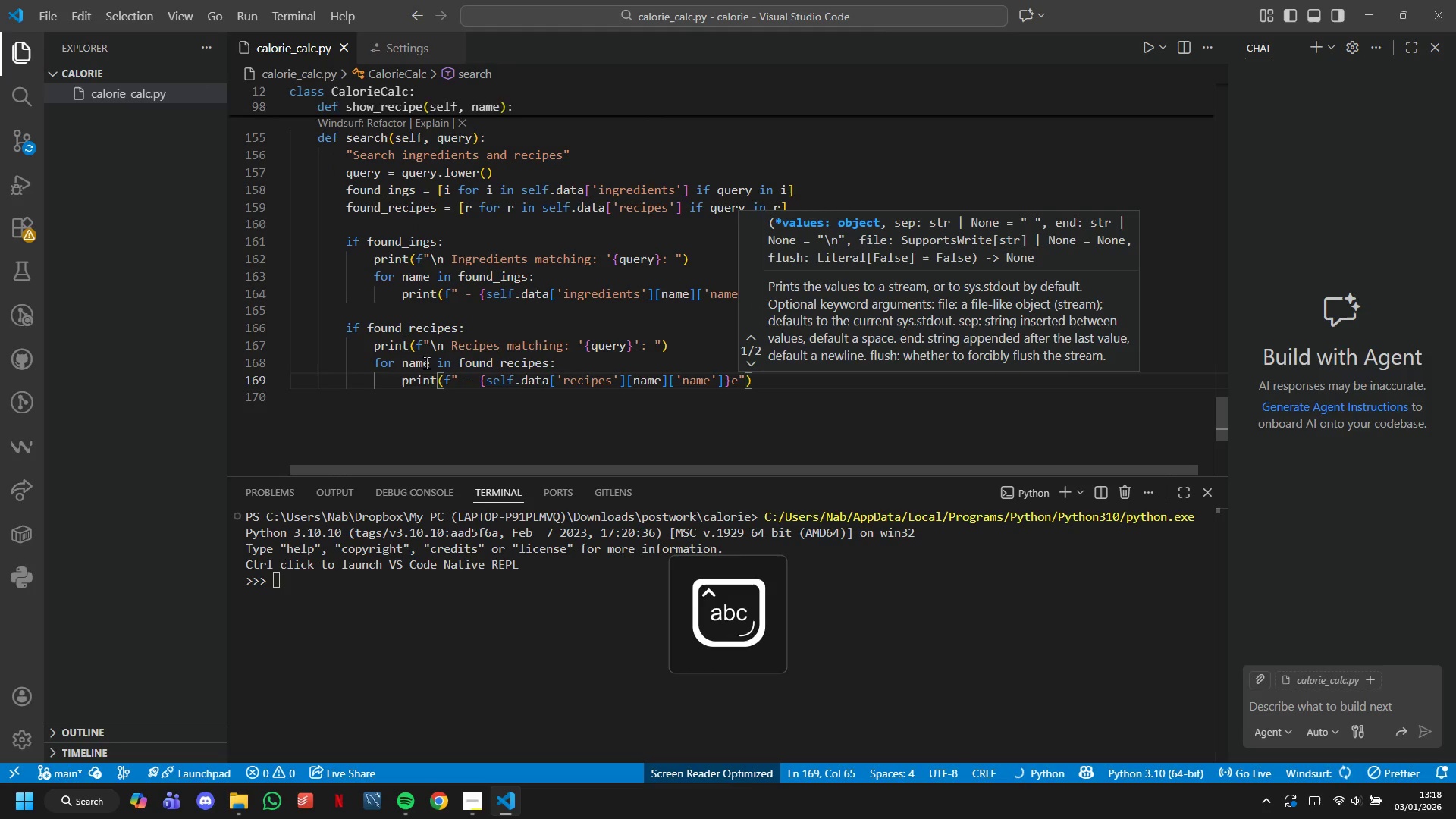 
hold_key(key=T, duration=20.09)
 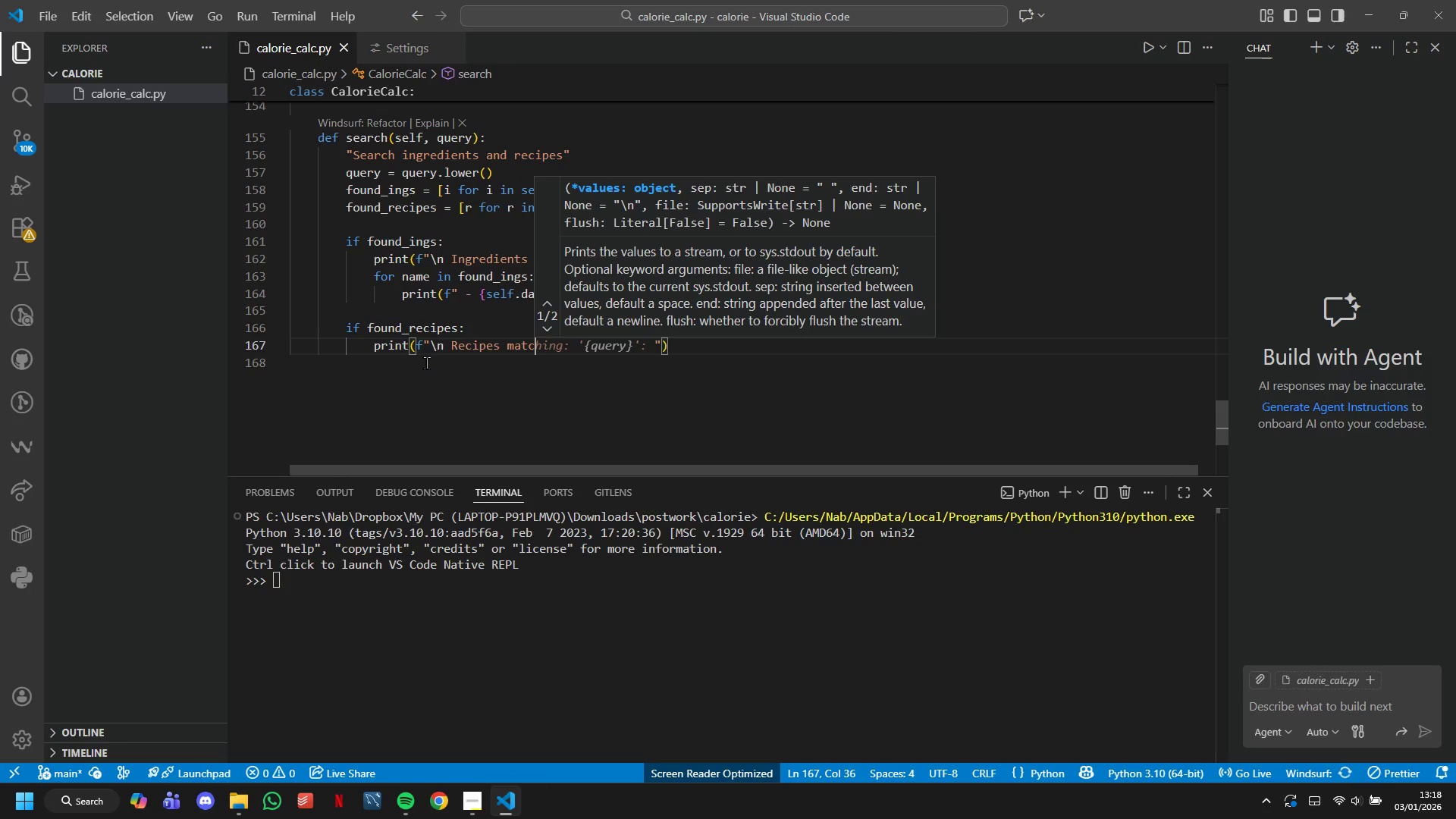 
key(Control+Z)
 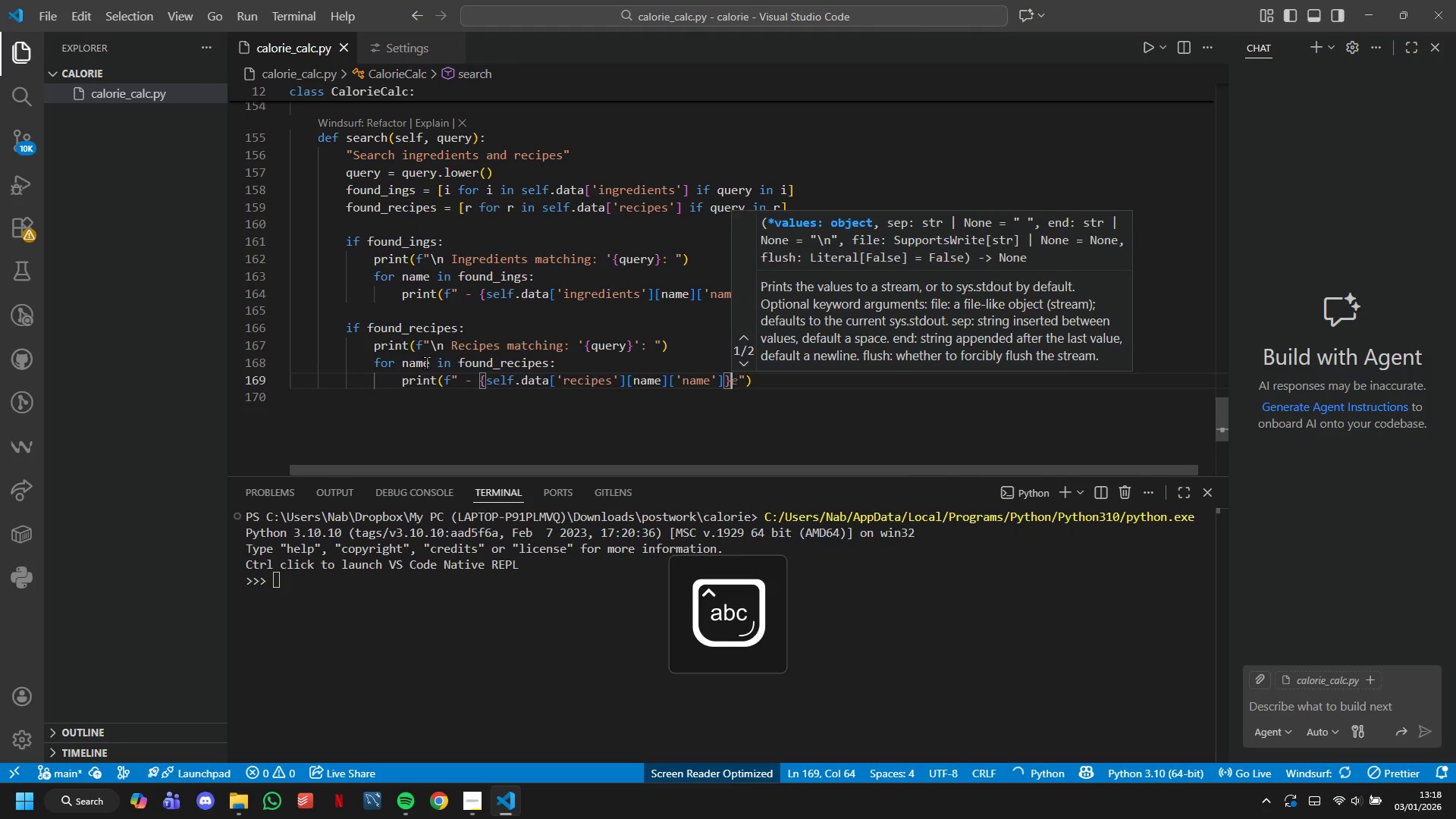 
key(Control+Z)
 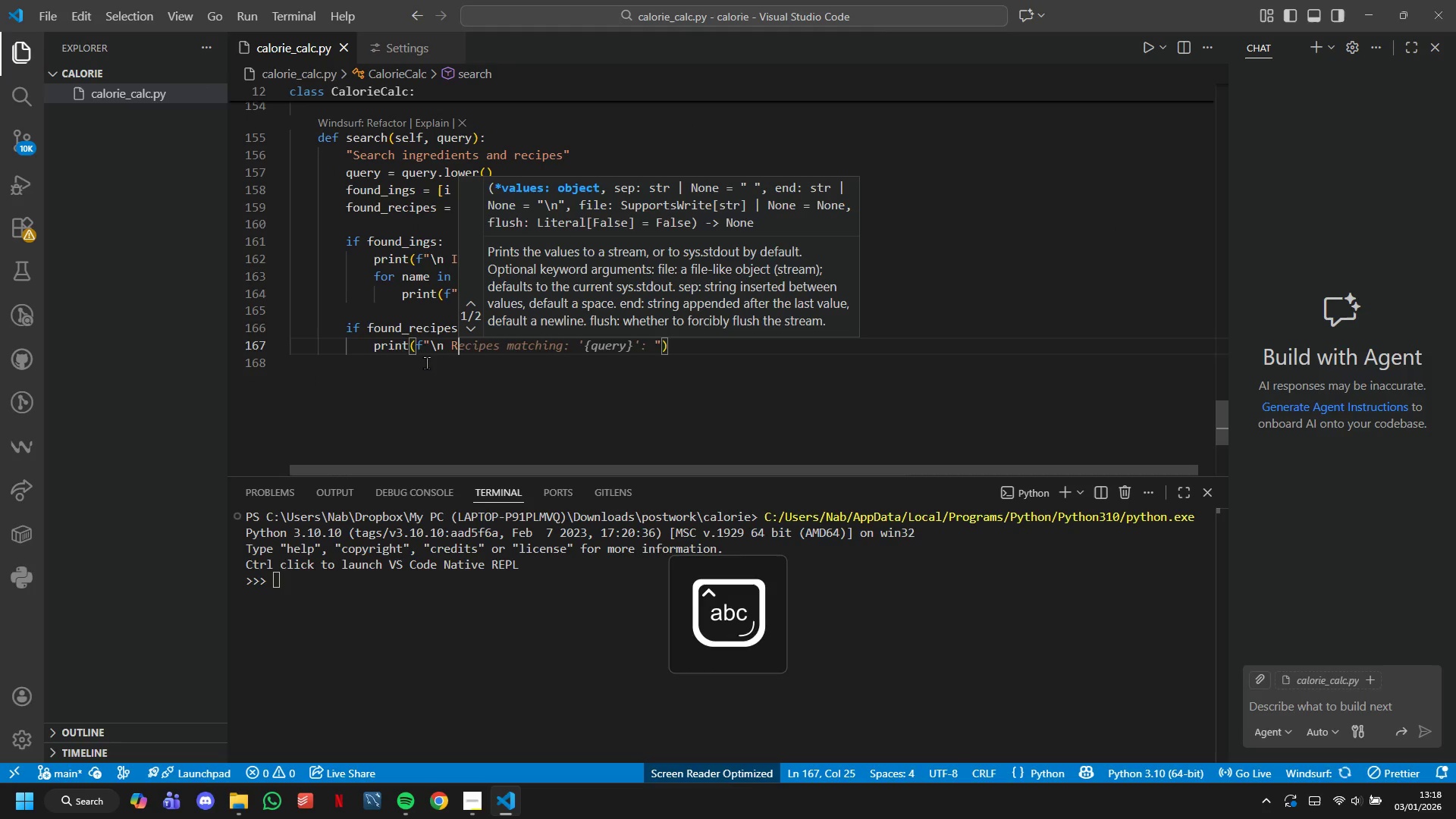 
key(Control+E)
 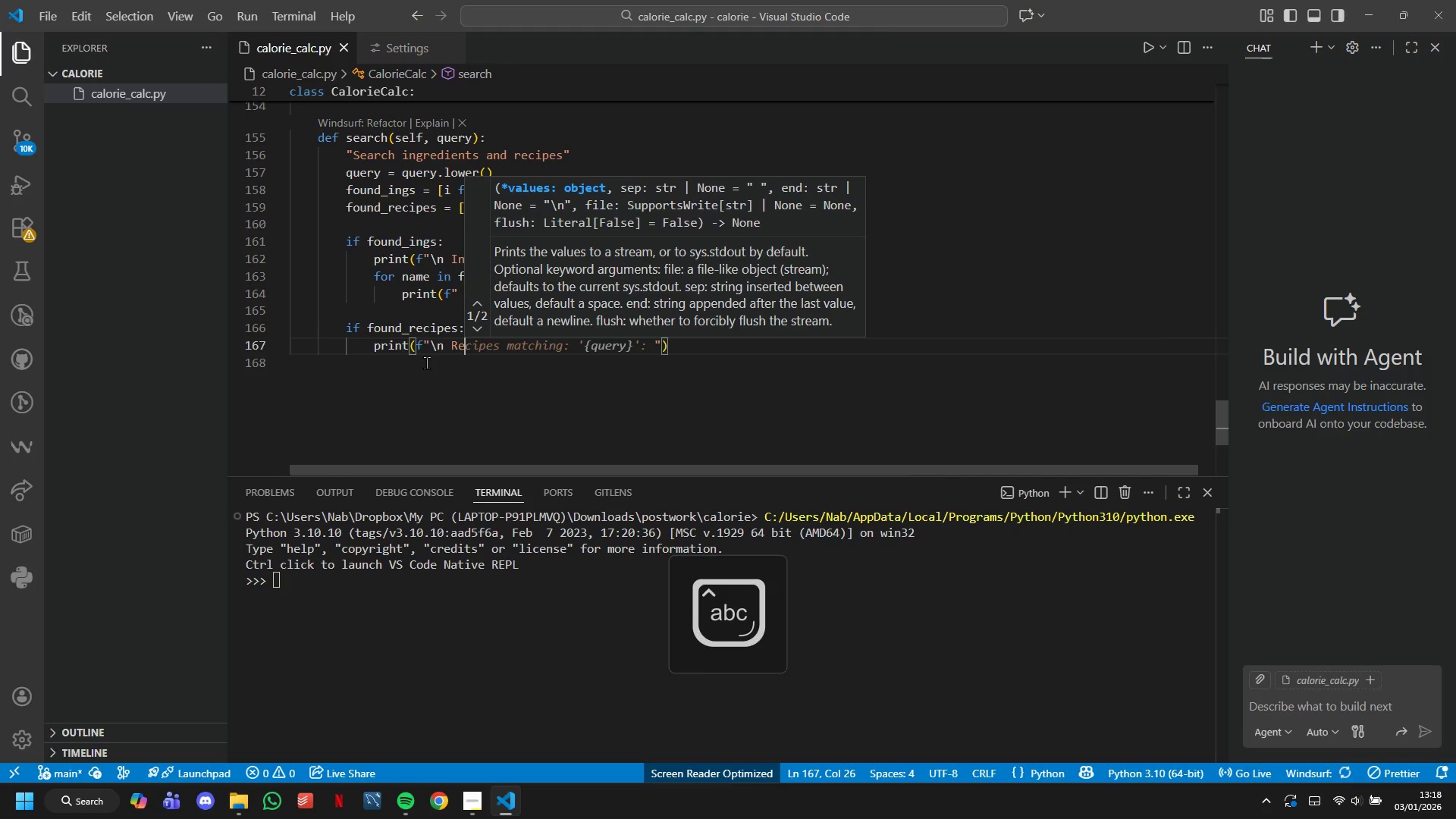 
key(Control+C)
 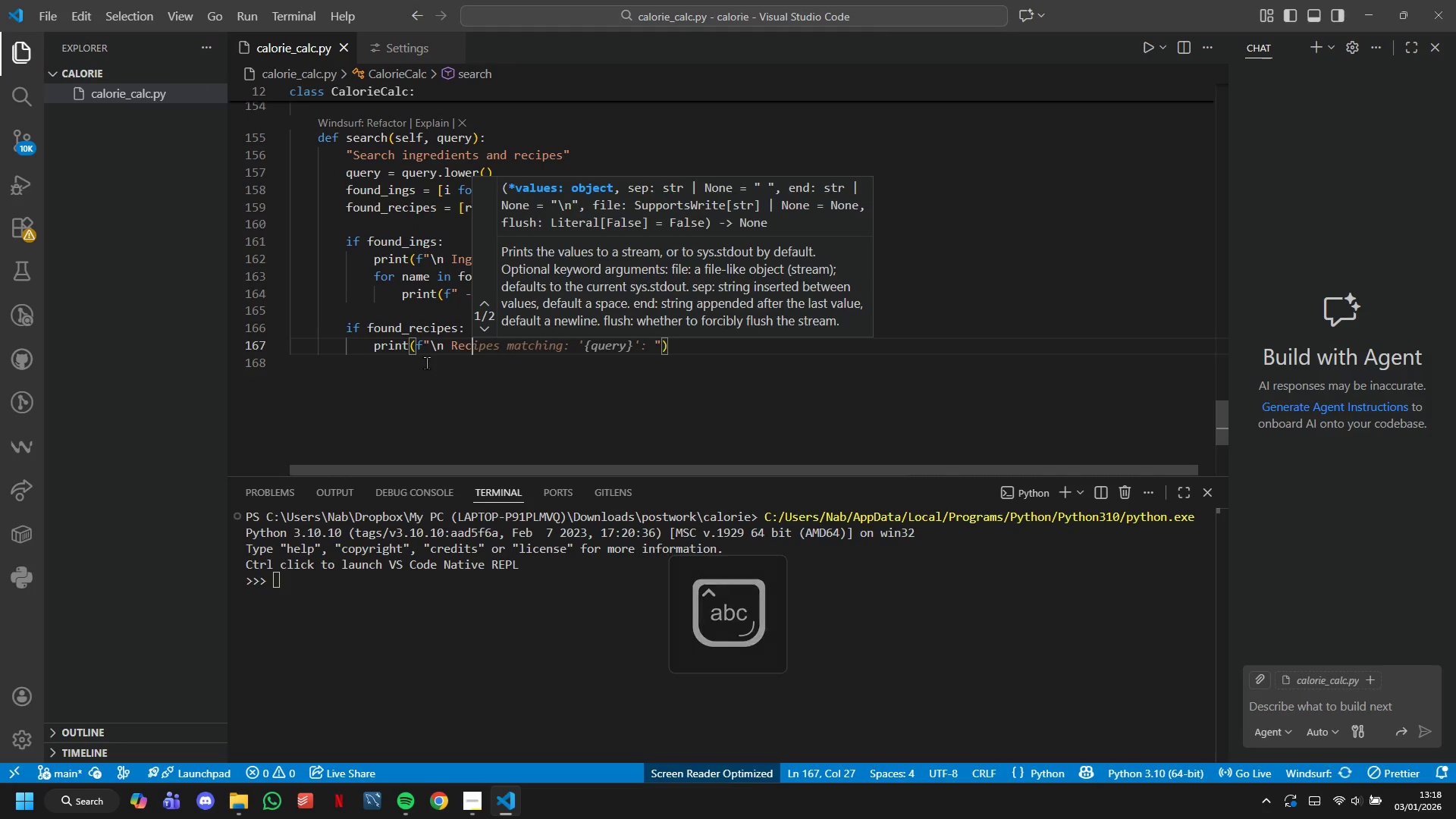 
type(ipes )
 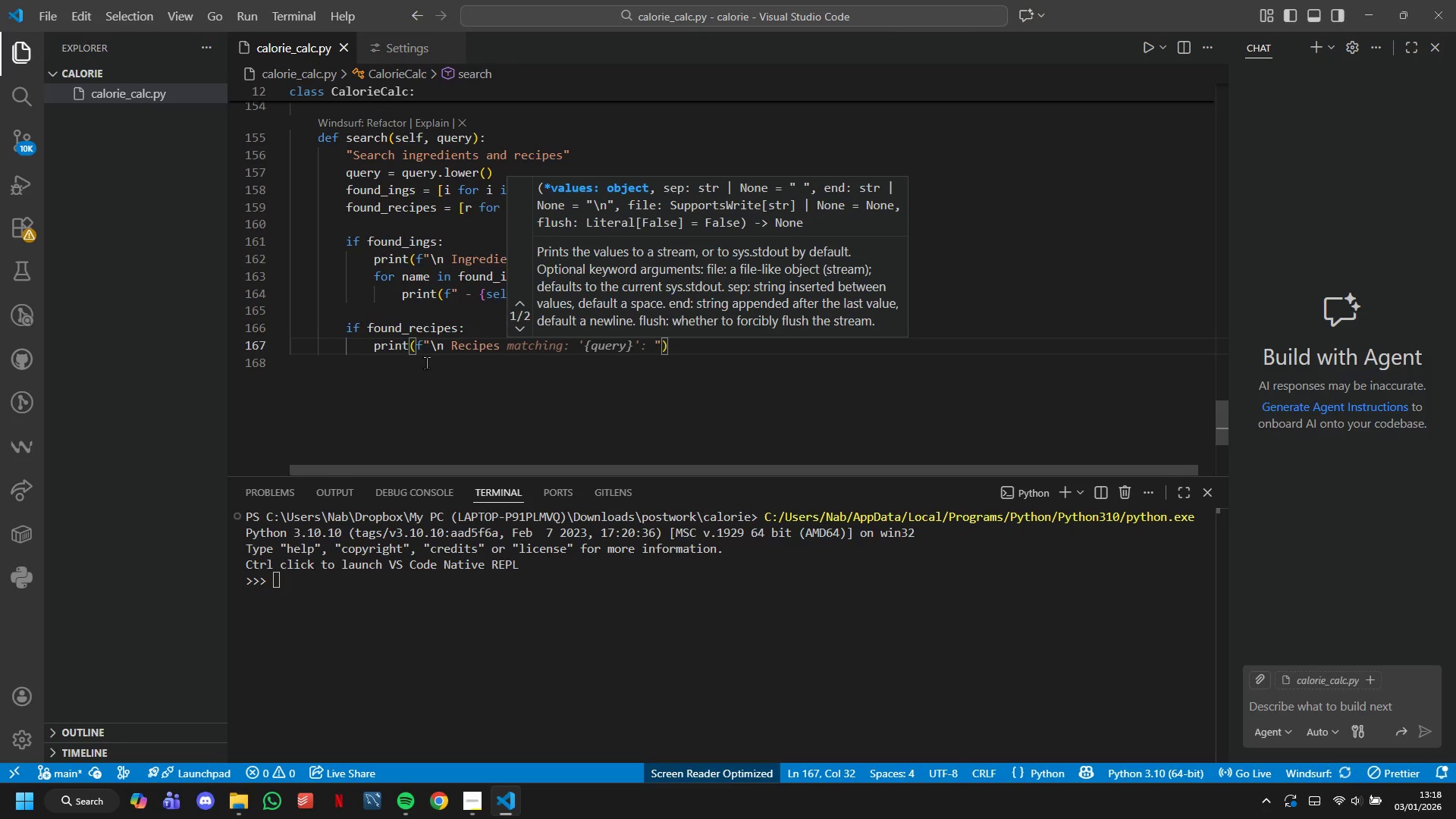 
type(maching : ")
key(Backspace)
type(')
 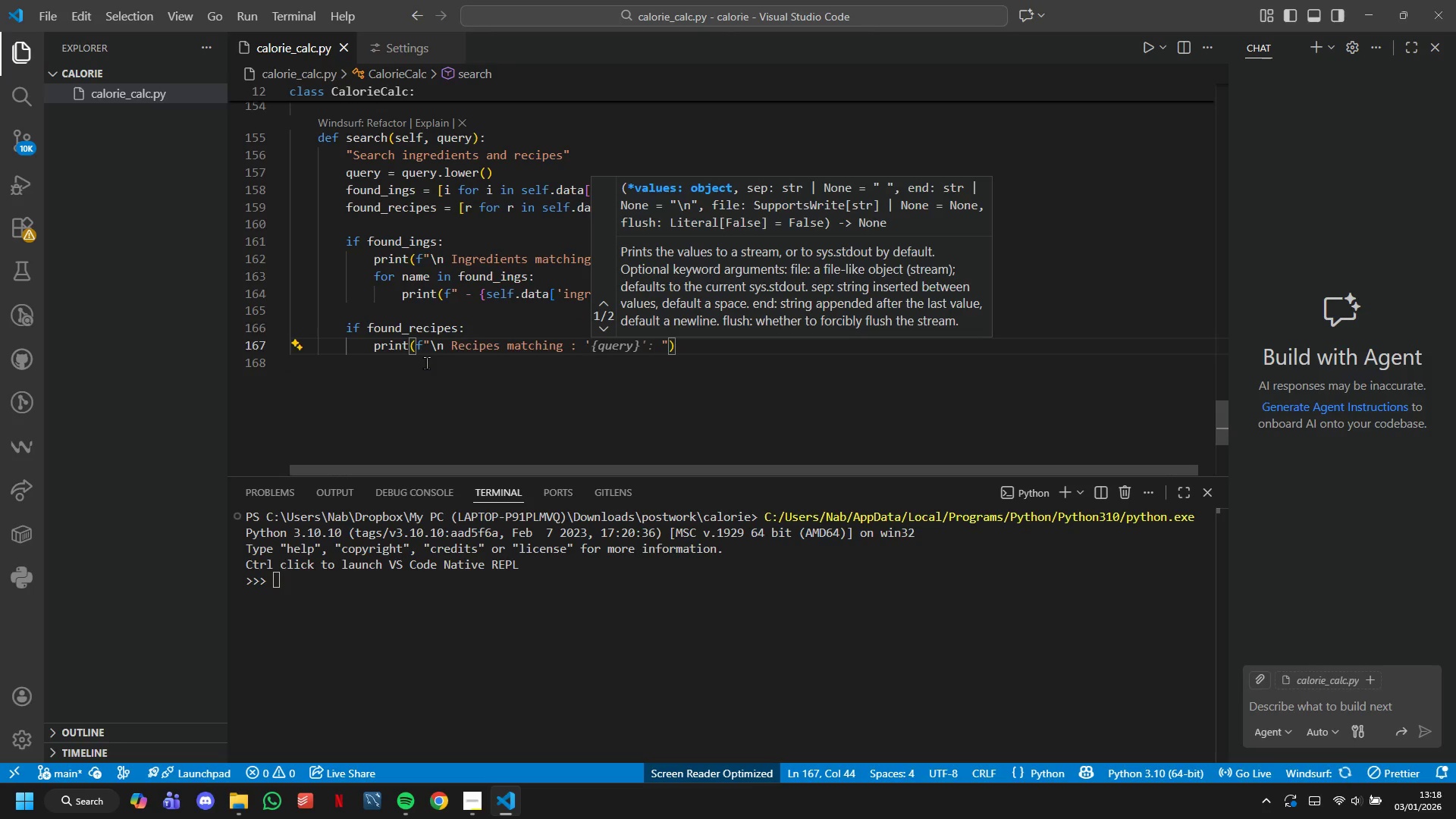 
wait(5.28)
 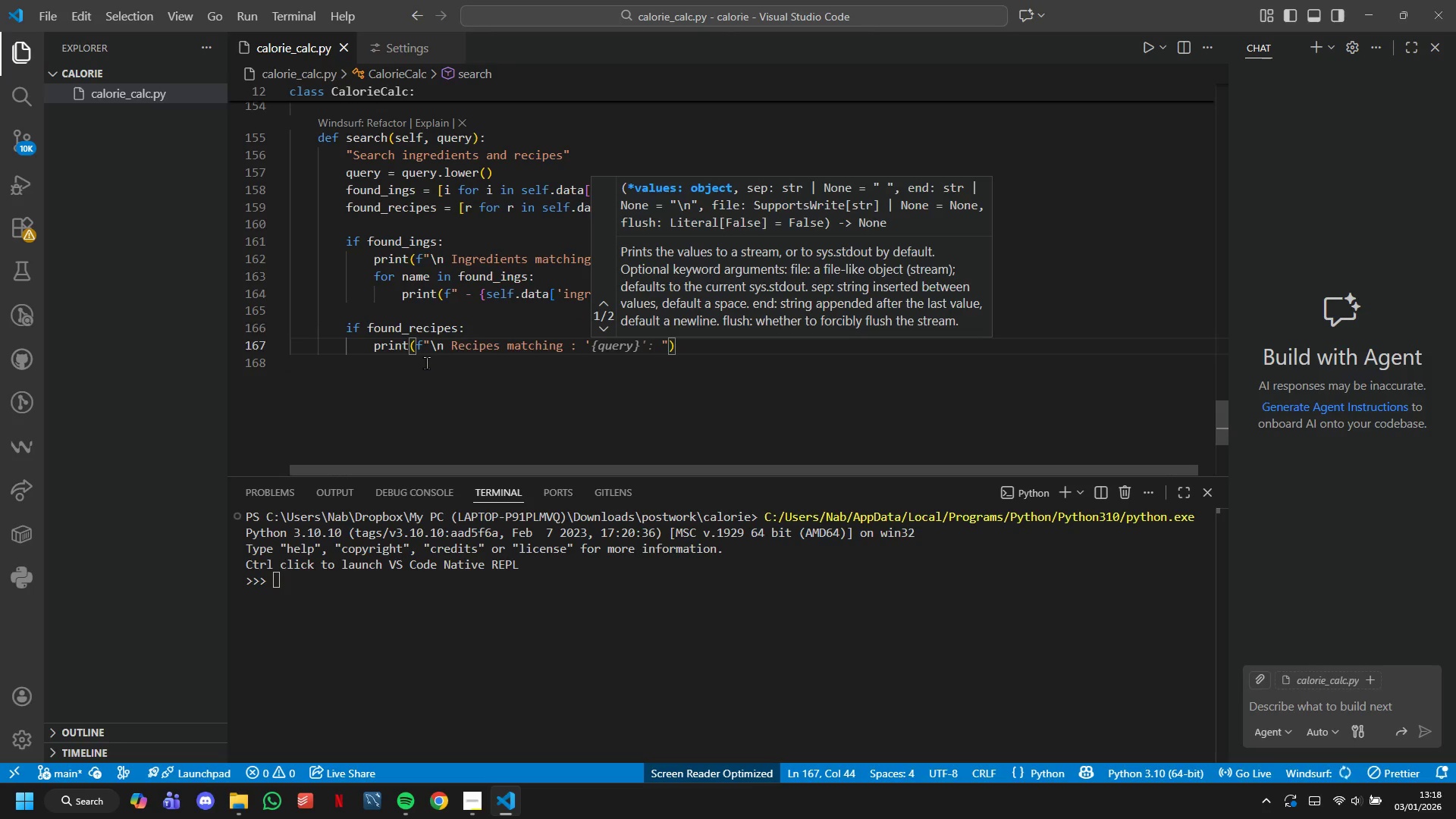 
type({quer)
 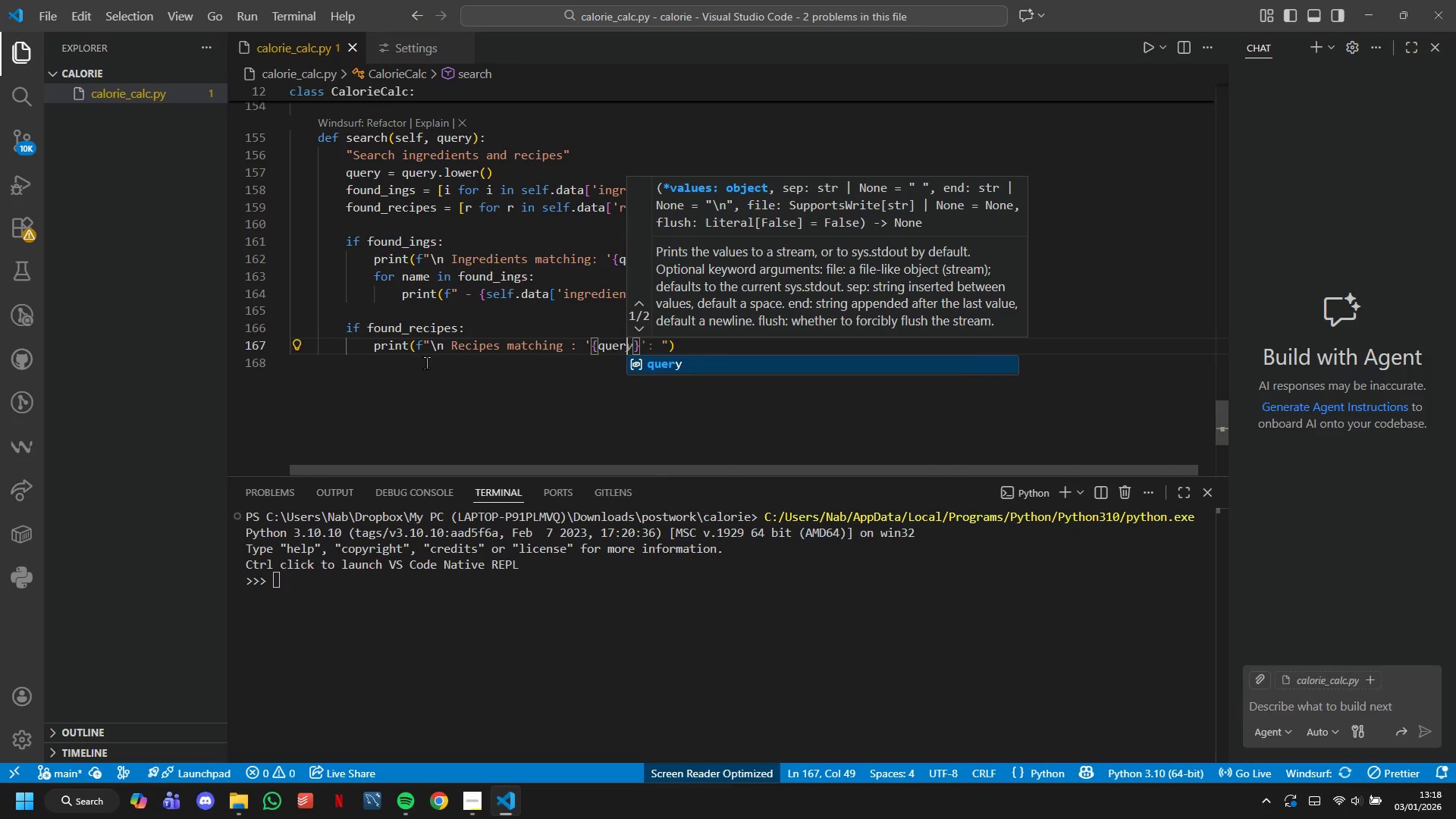 
key(ArrowRight)
 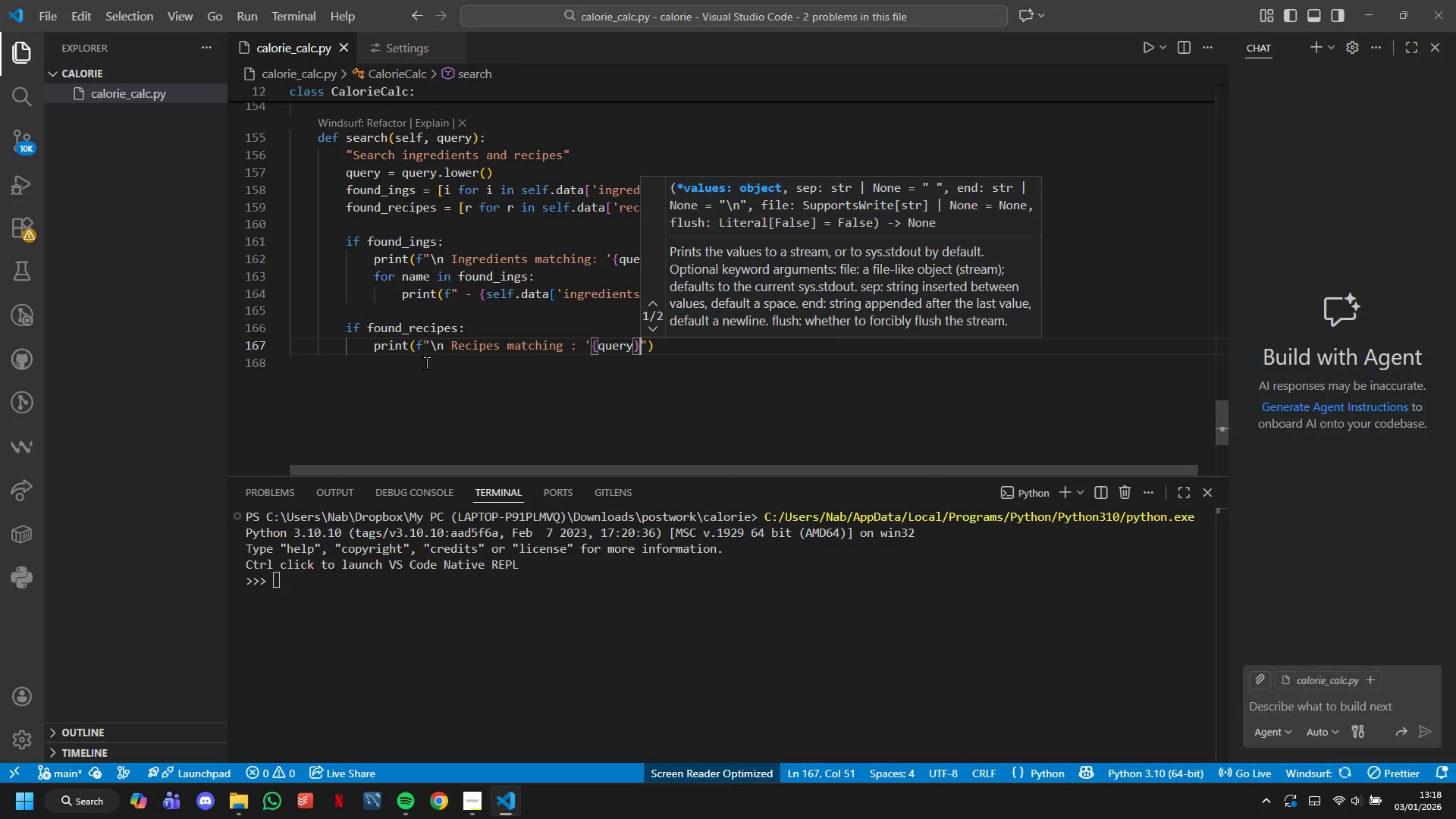 
key(ArrowRight)
 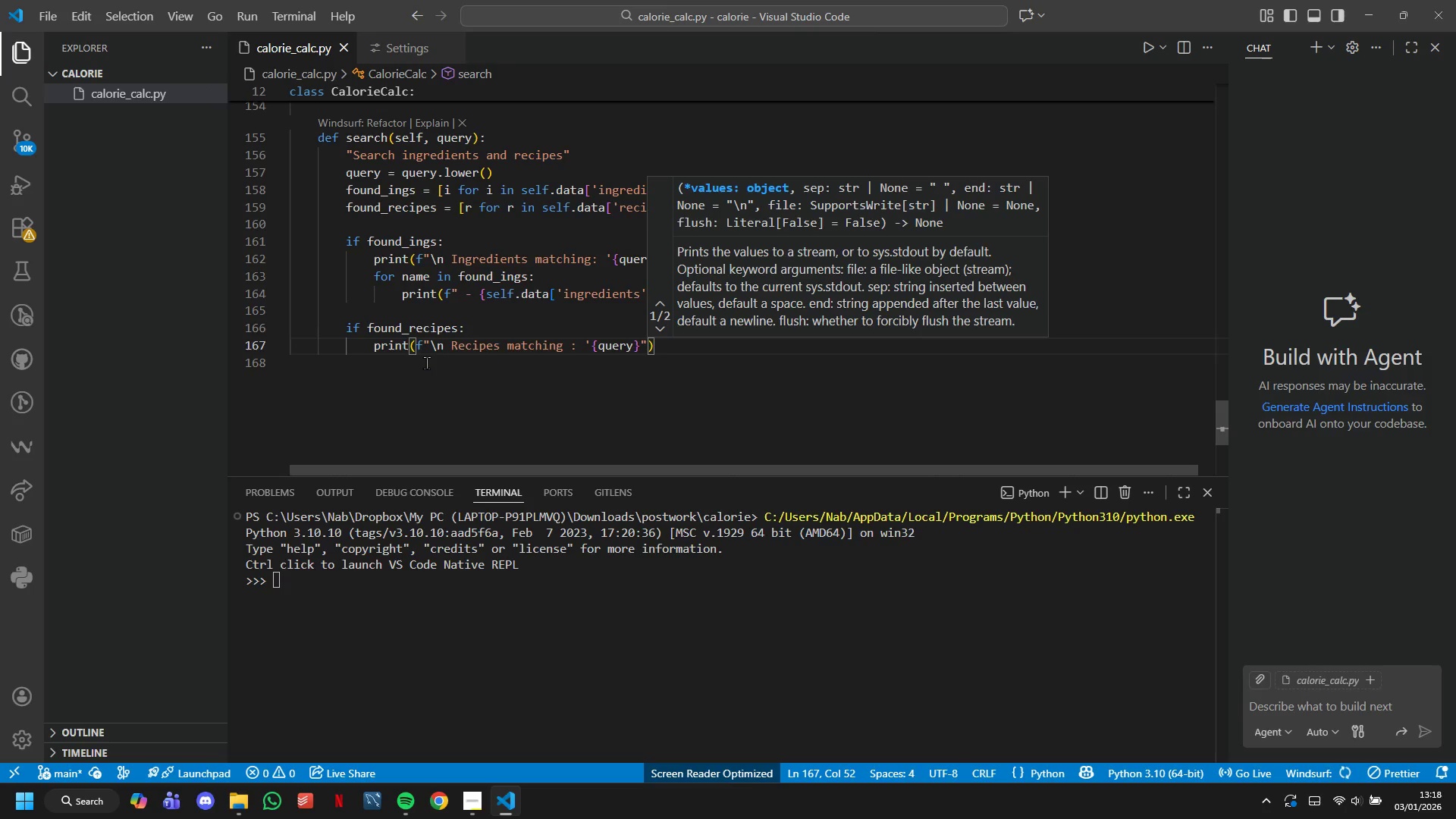 
key(ArrowLeft)
 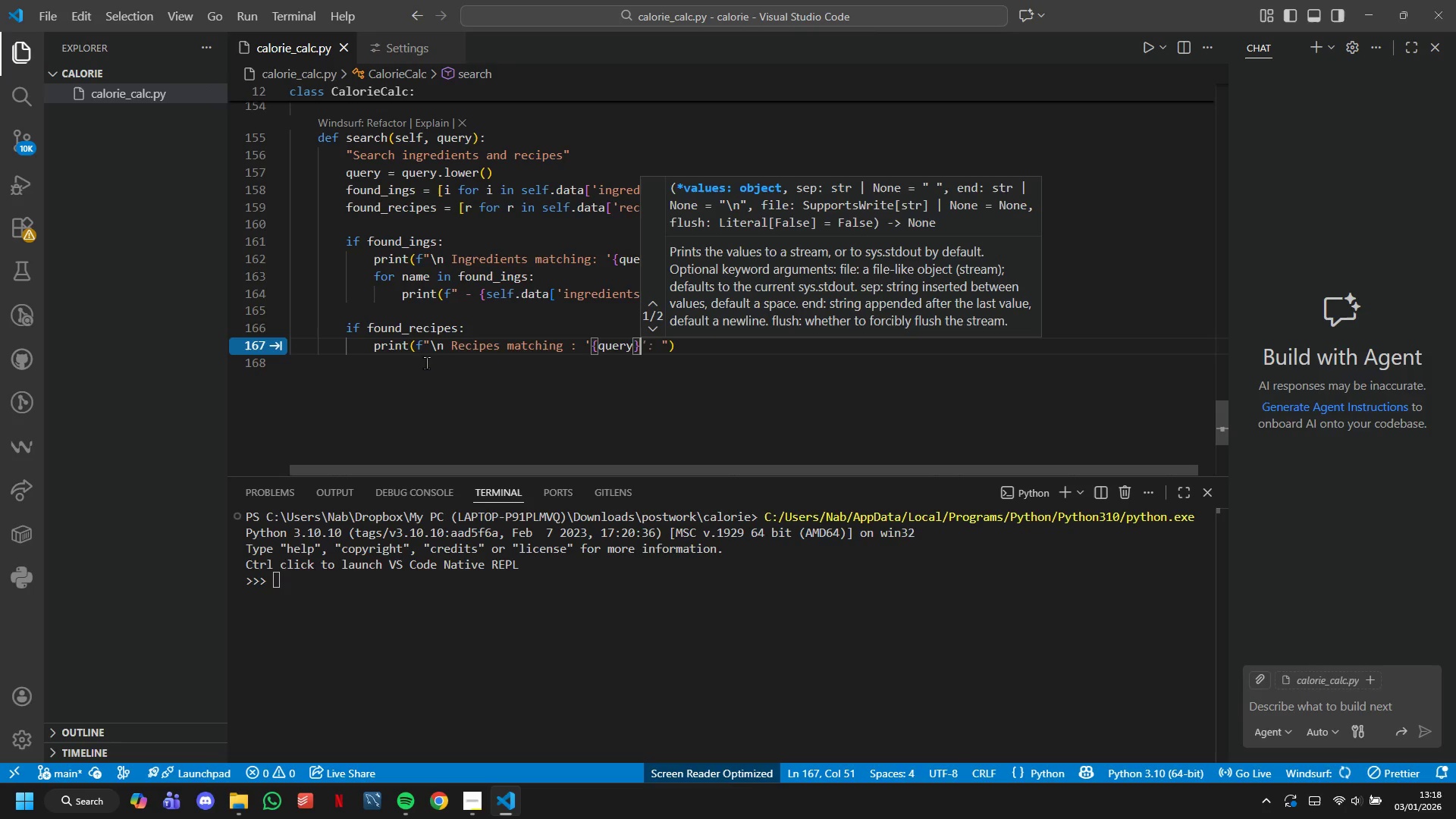 
key(ArrowRight)
 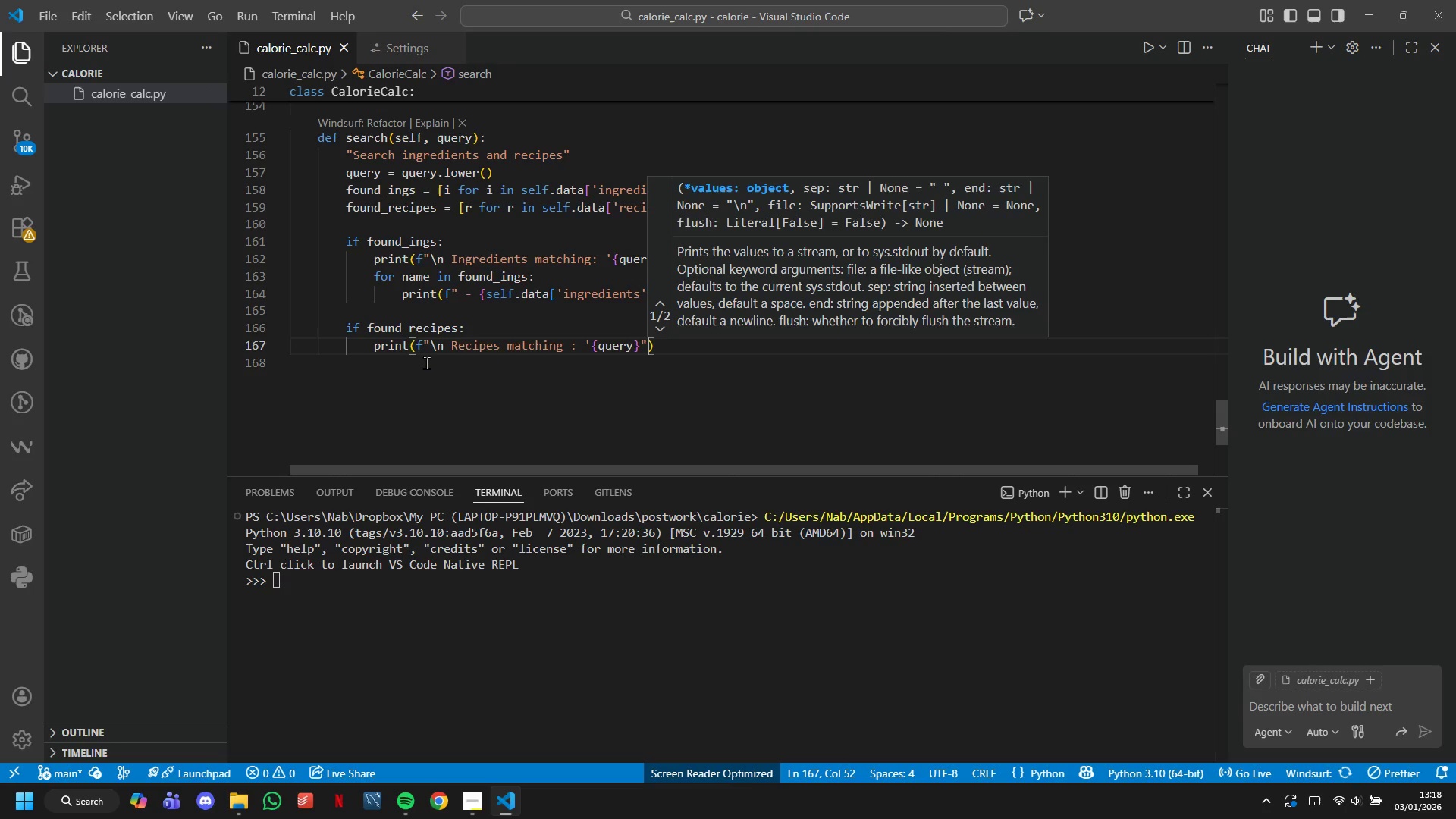 
key(ArrowLeft)
 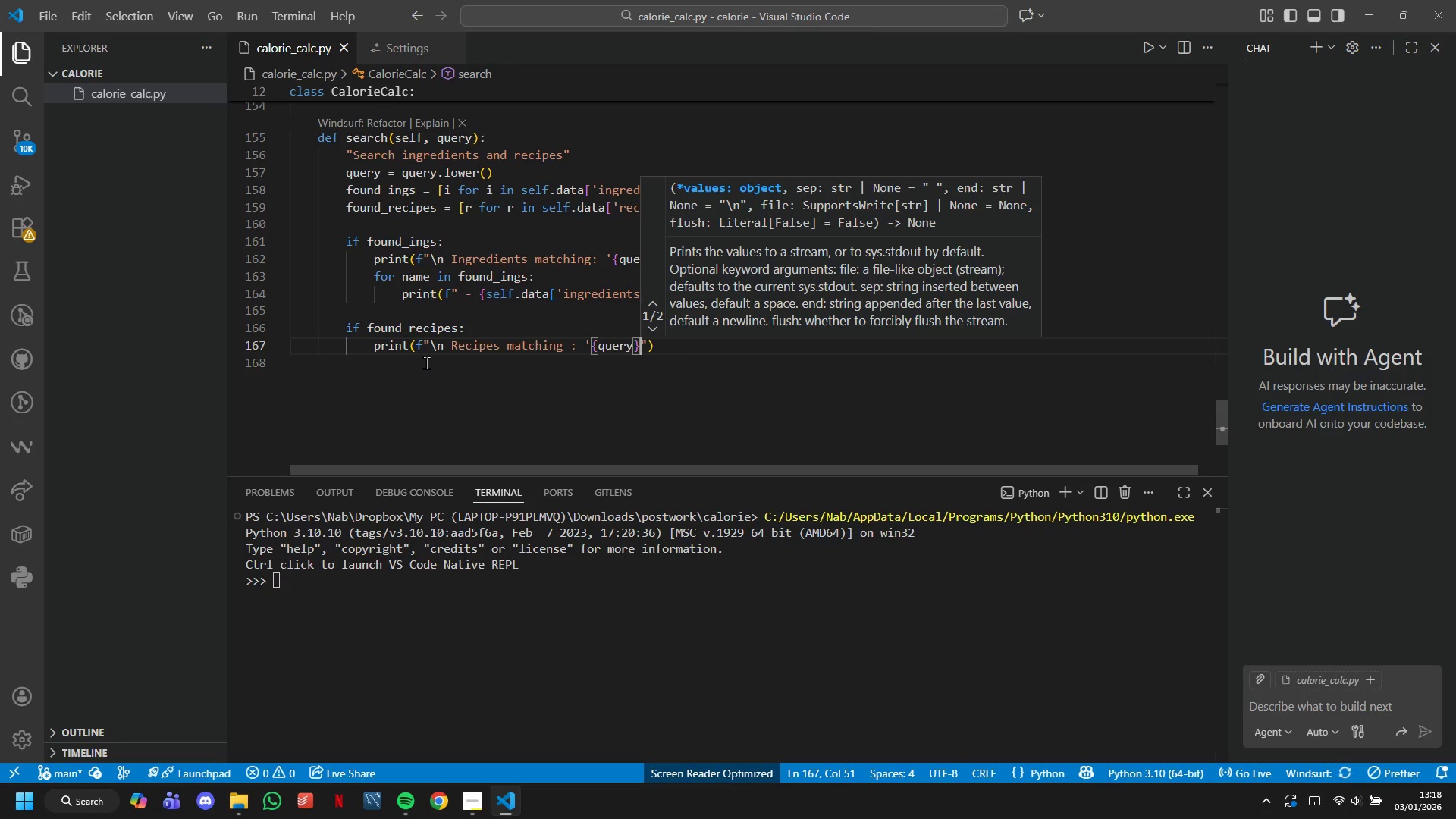 
key(Quote)
 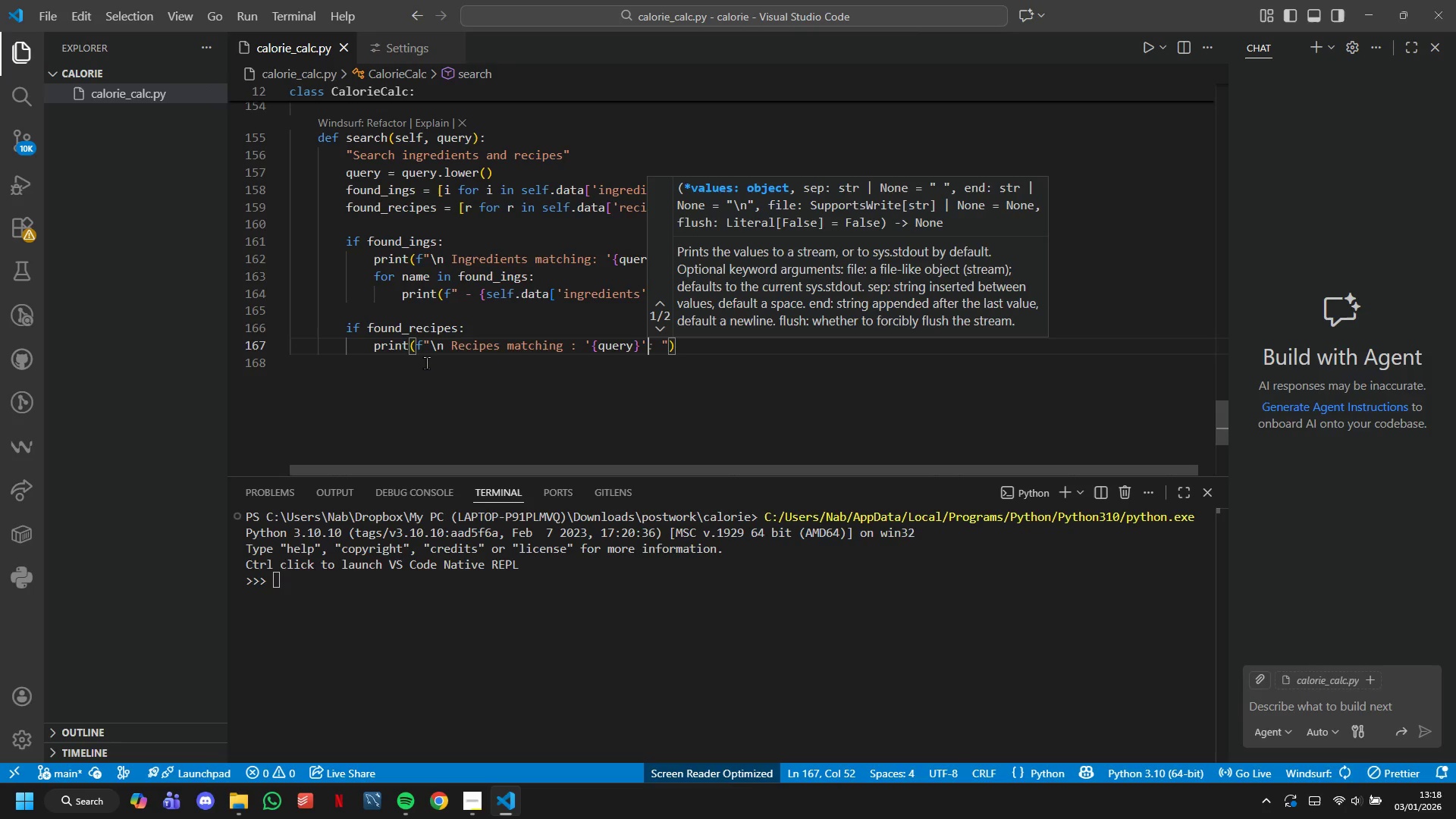 
key(ArrowRight)
 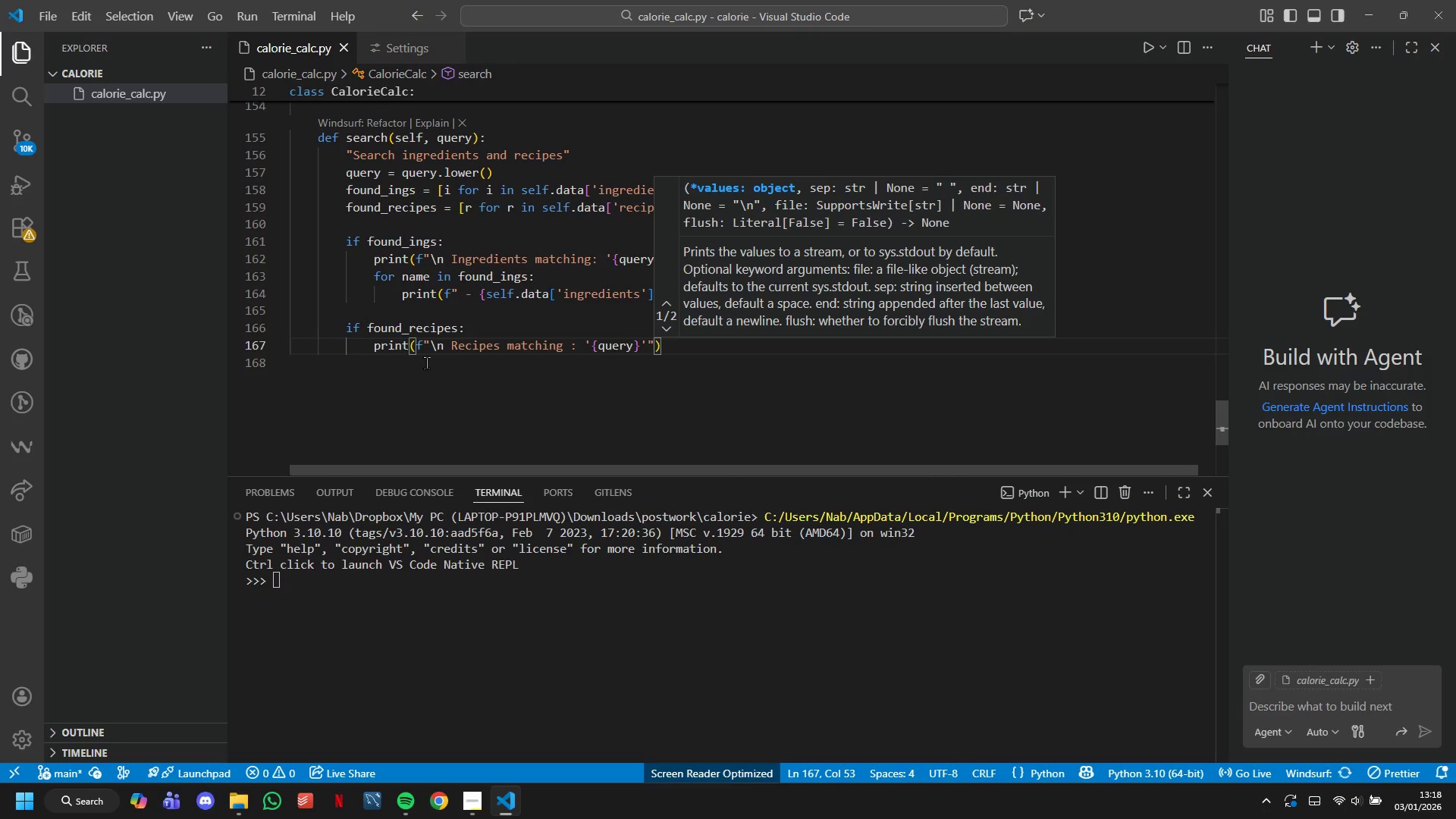 
key(ArrowRight)
 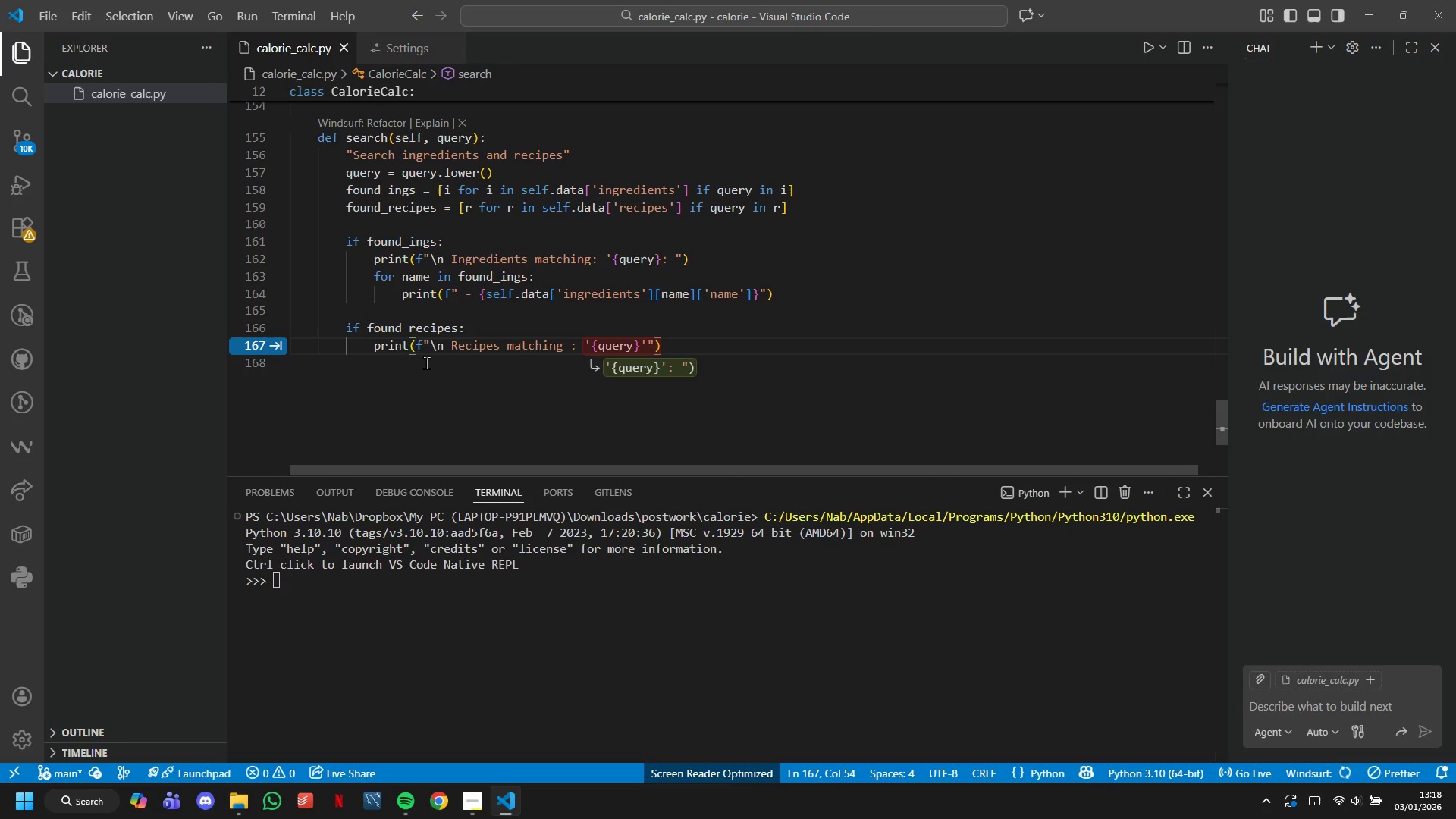 
key(ArrowLeft)
 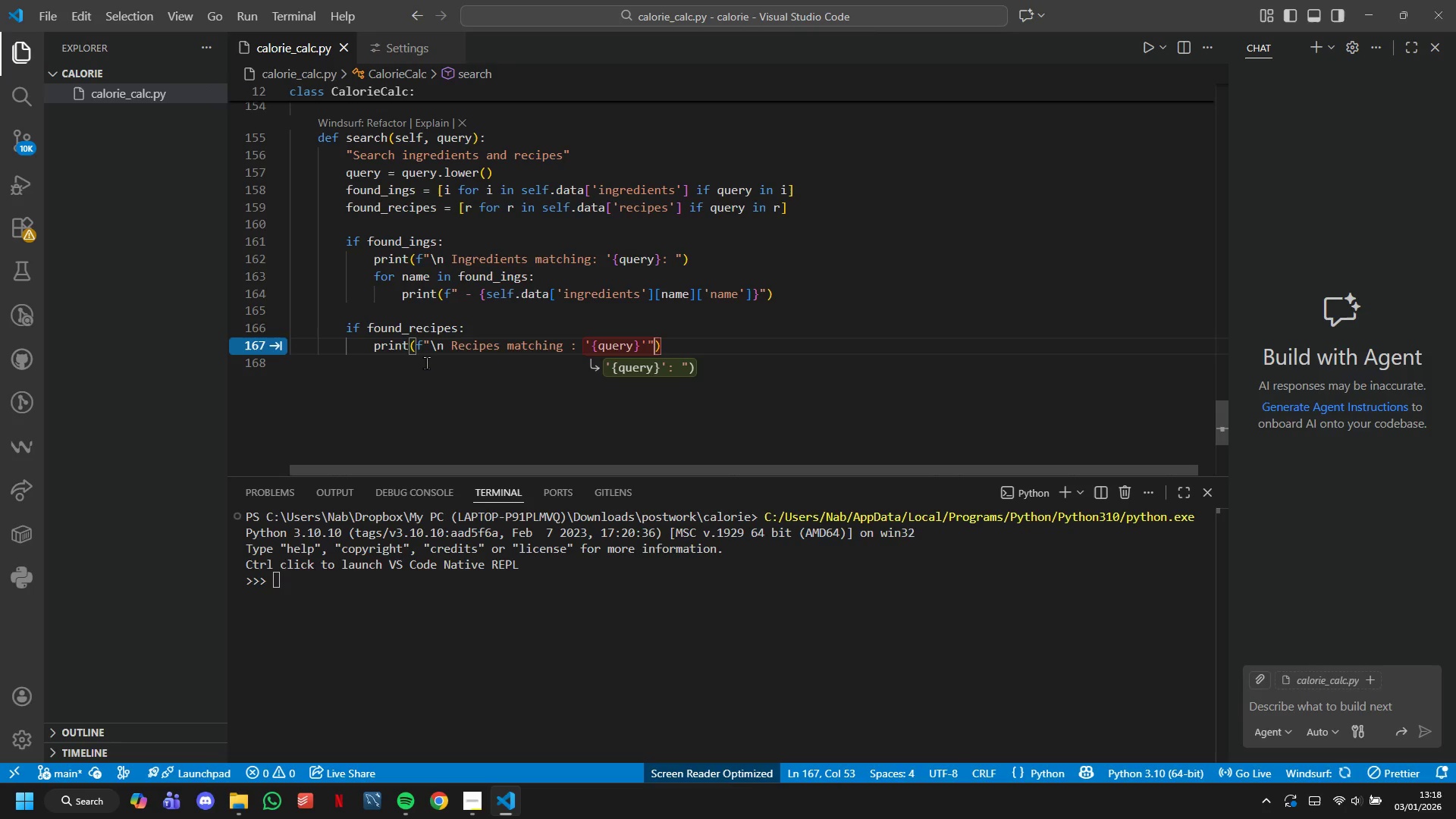 
key(ArrowLeft)
 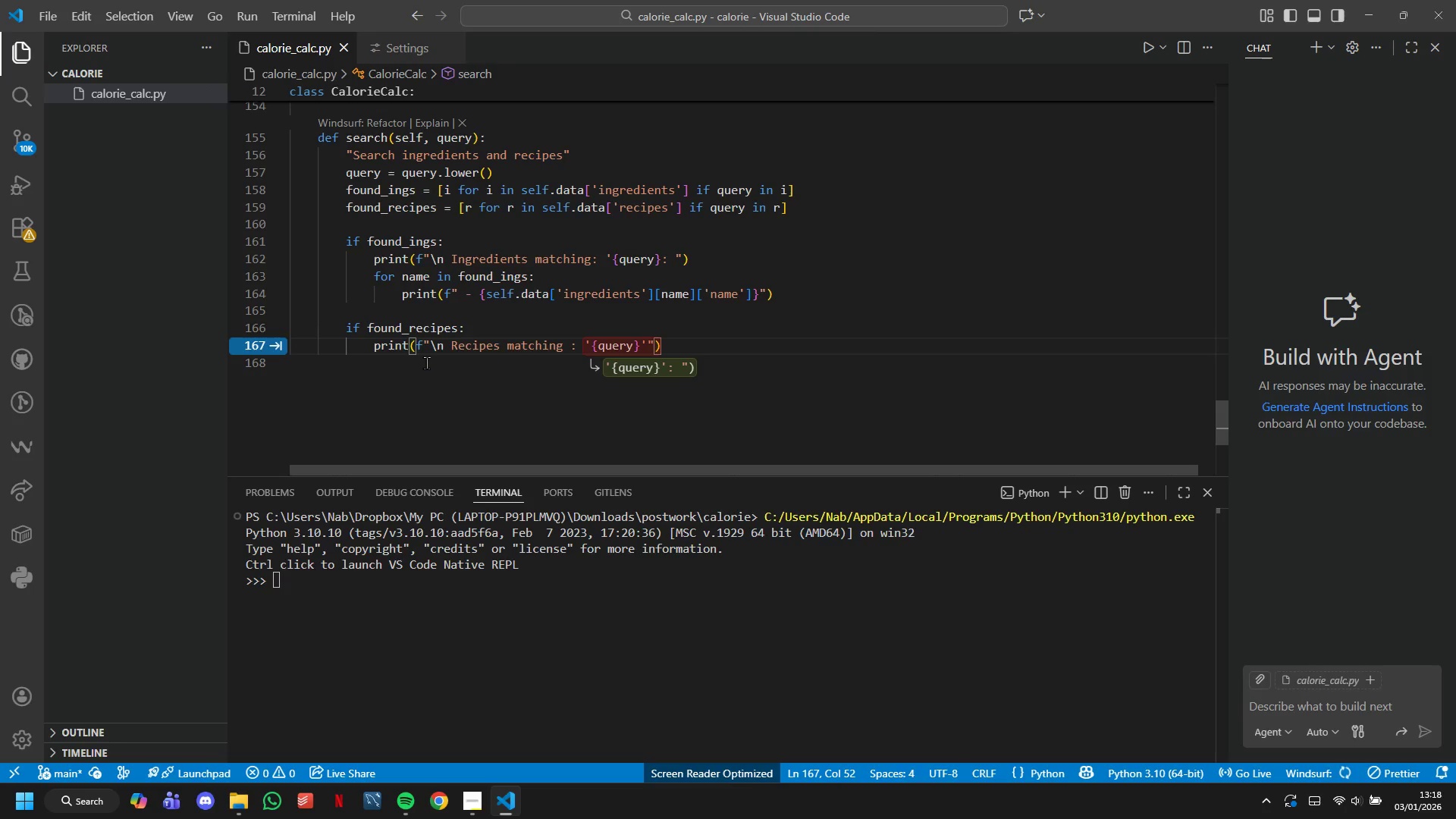 
key(Shift+Semicolon)
 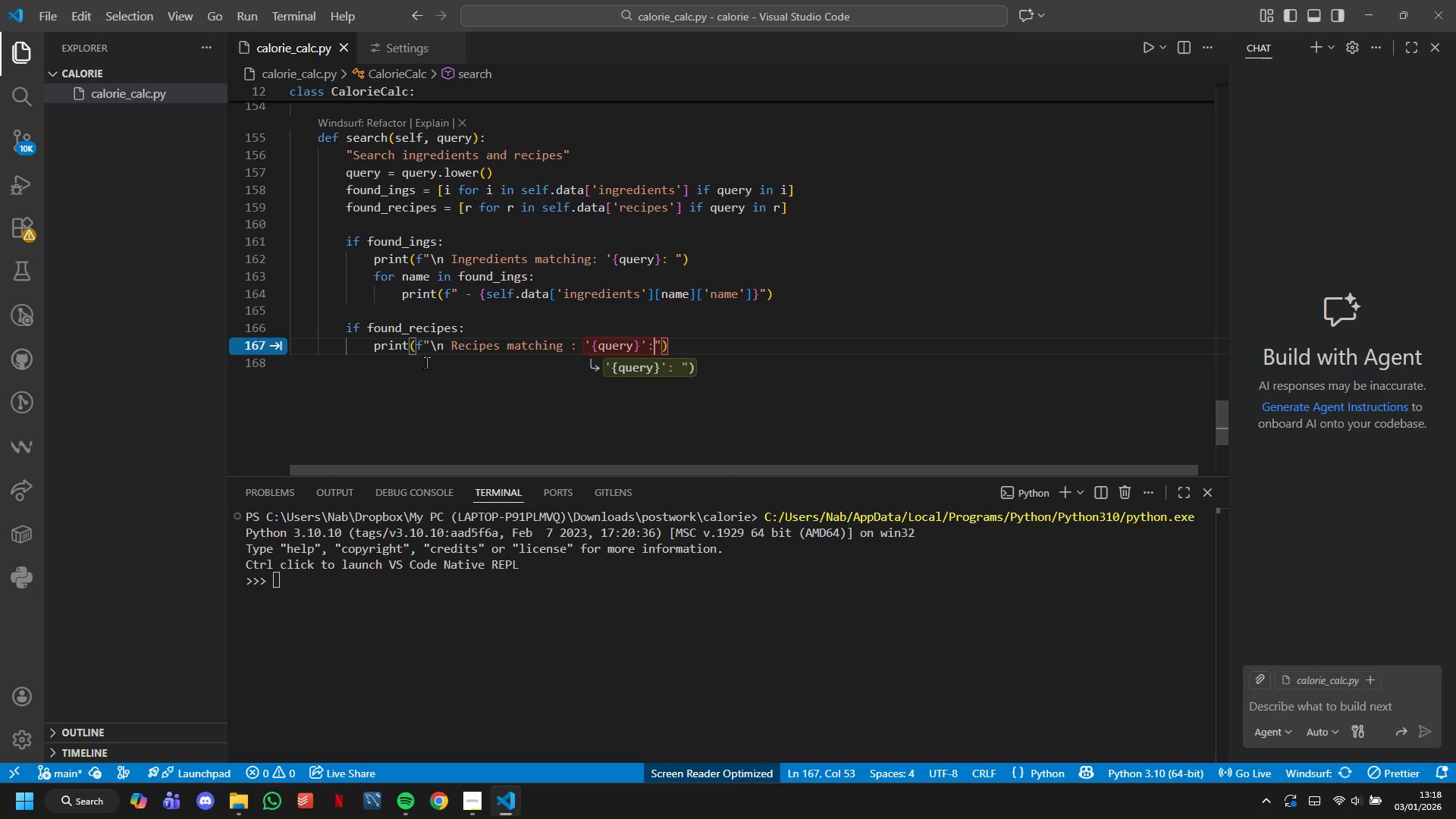 
key(Shift+ArrowRight)
 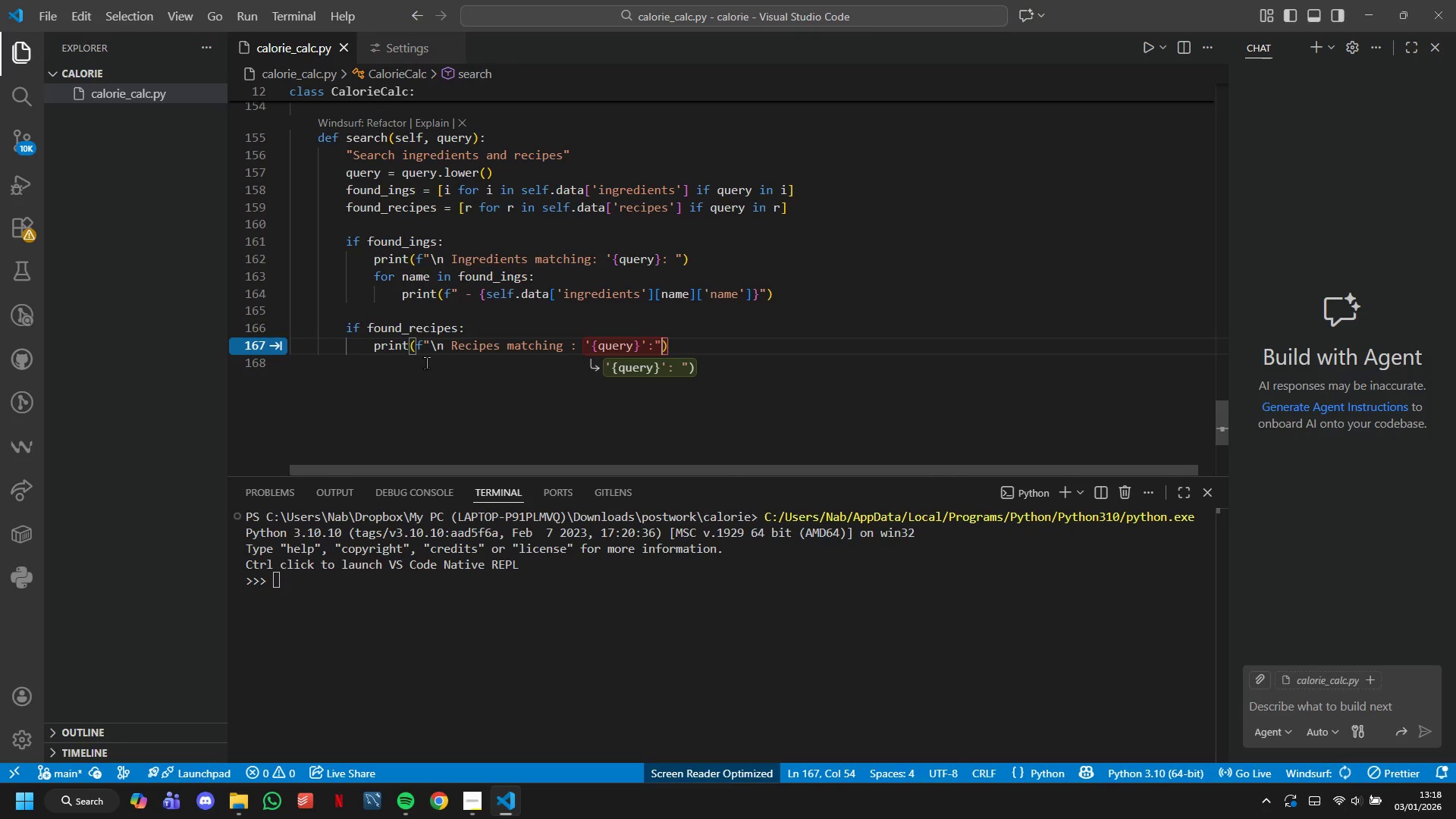 
key(ArrowRight)
 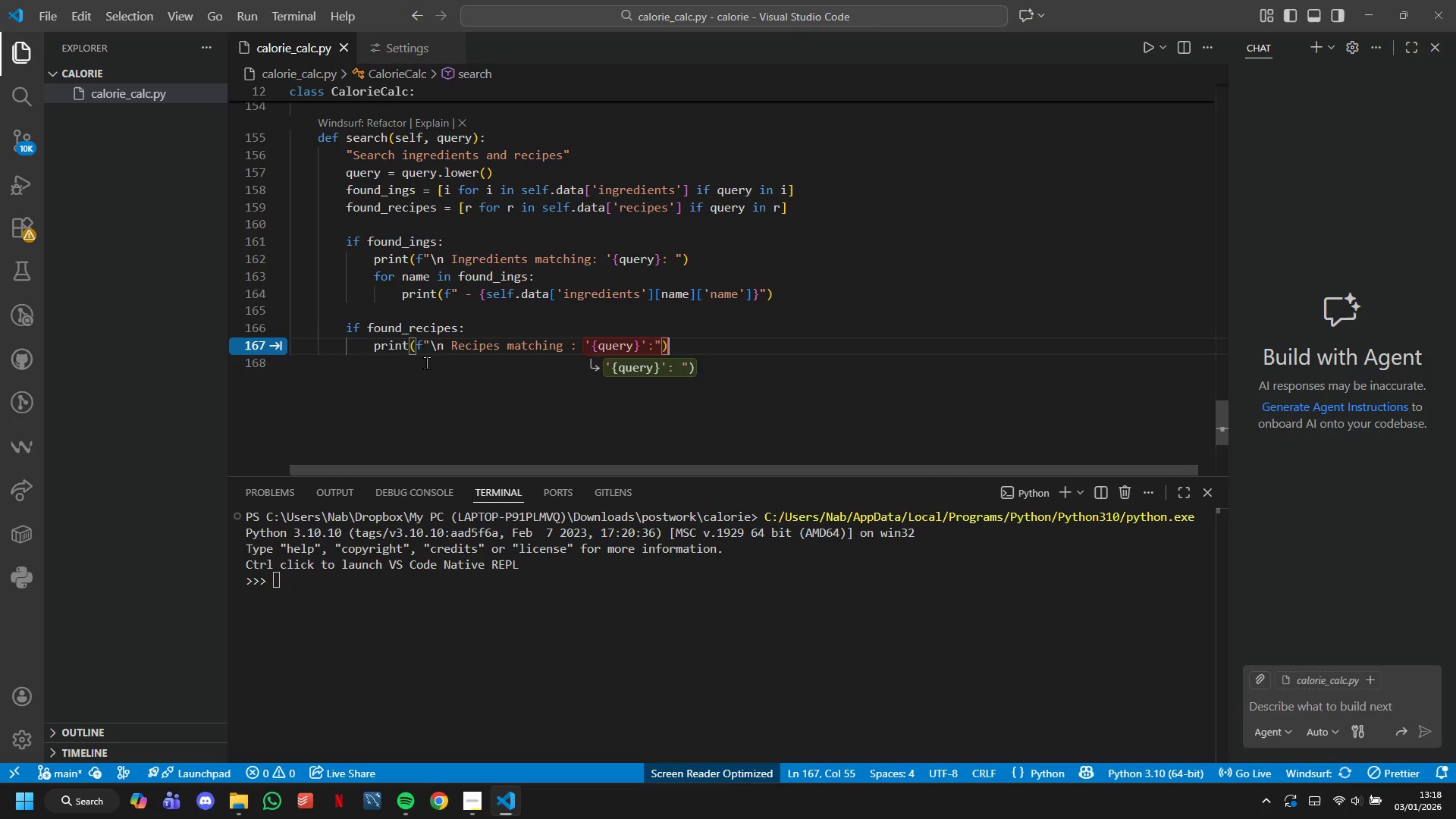 
key(Enter)
 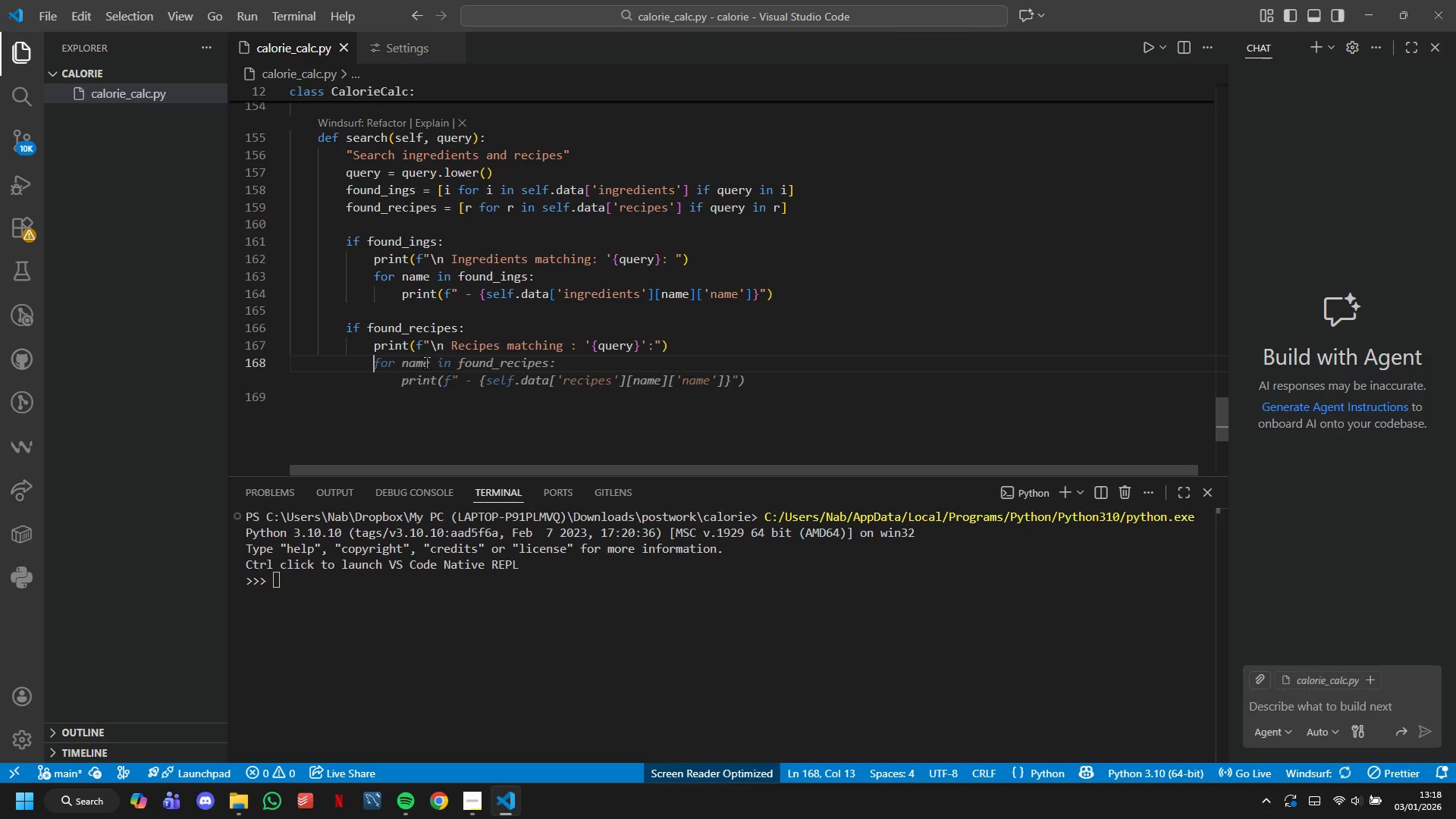 
wait(12.22)
 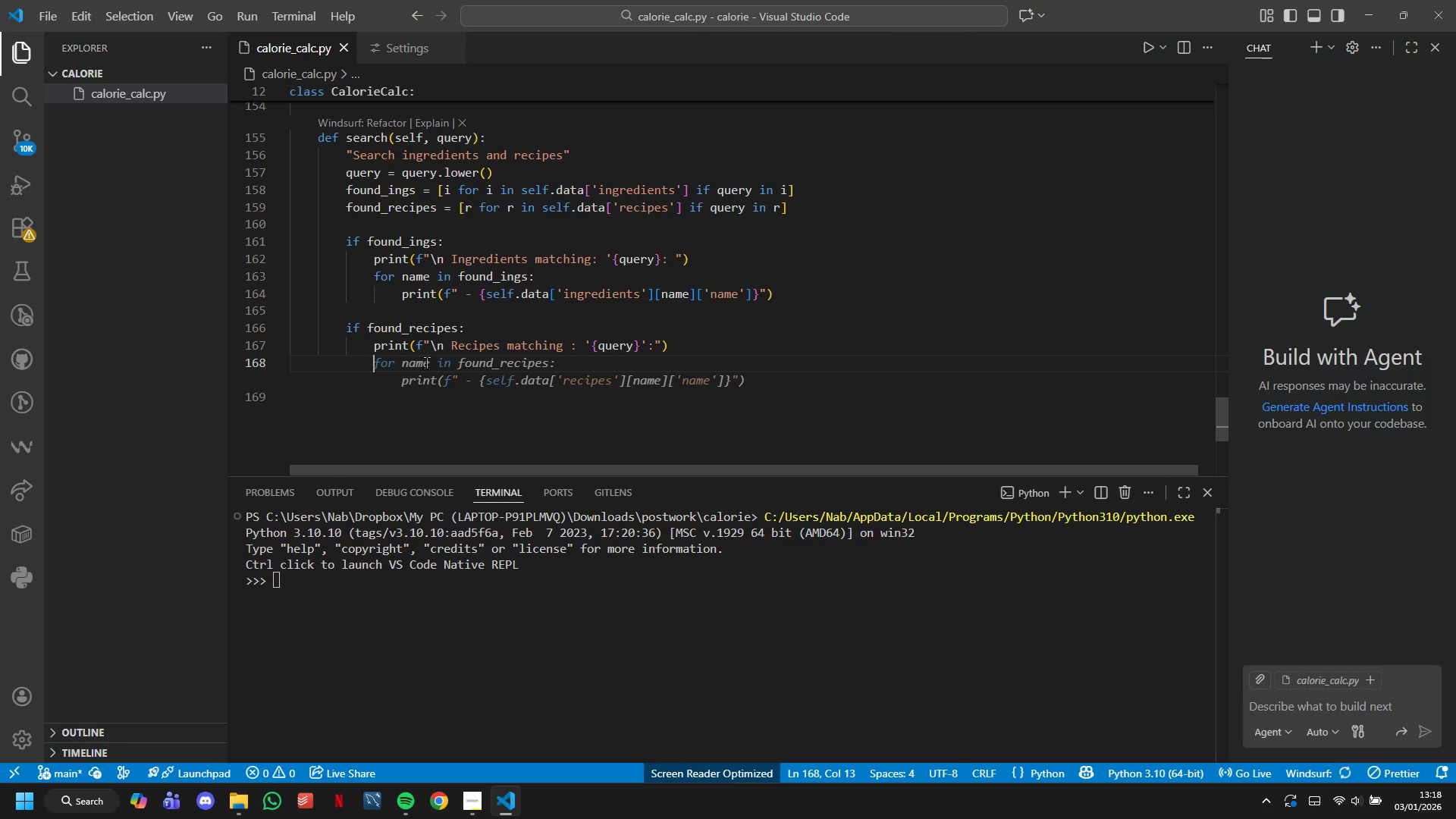 
type(for name in found_recipes:)
 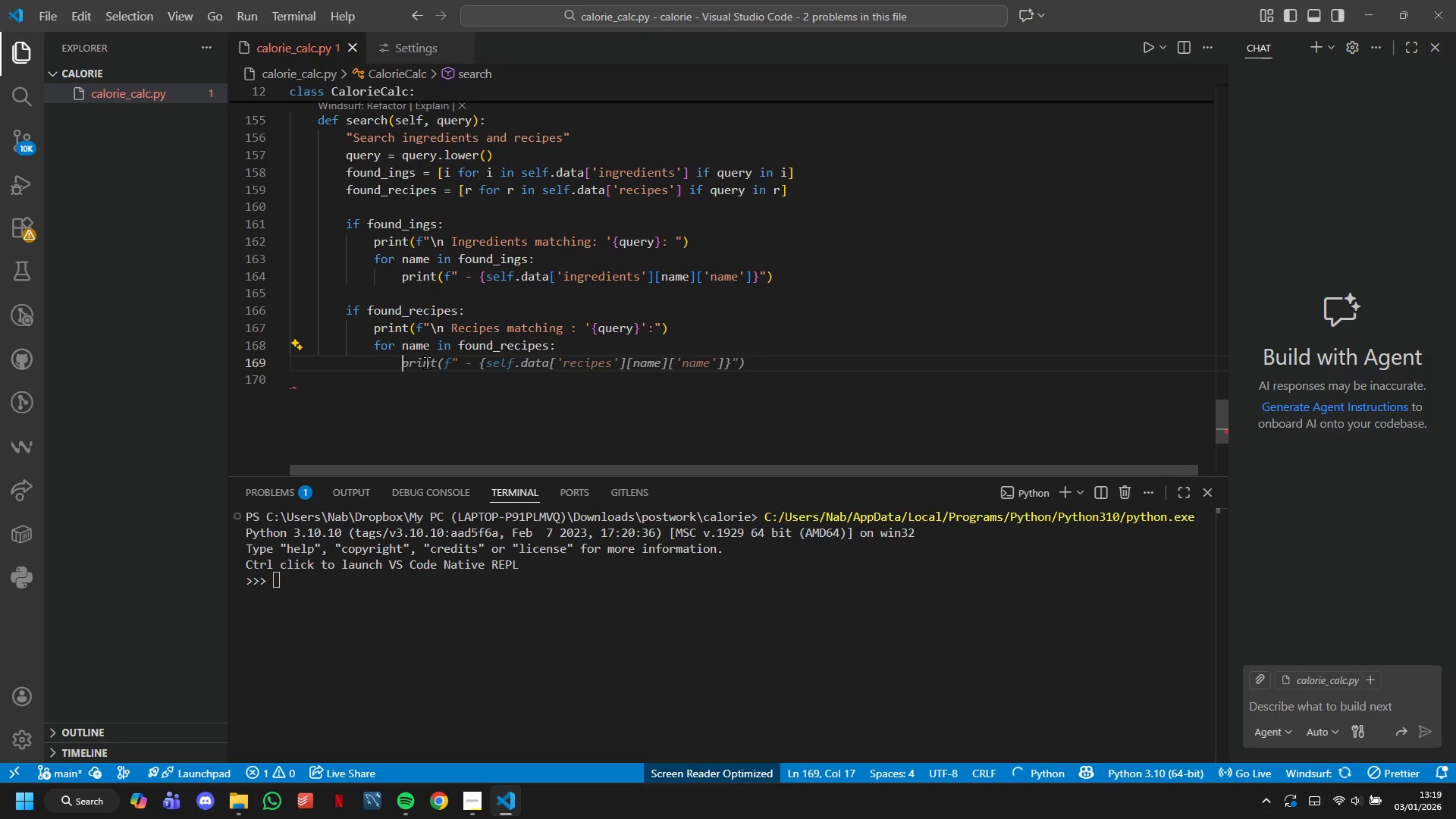 
 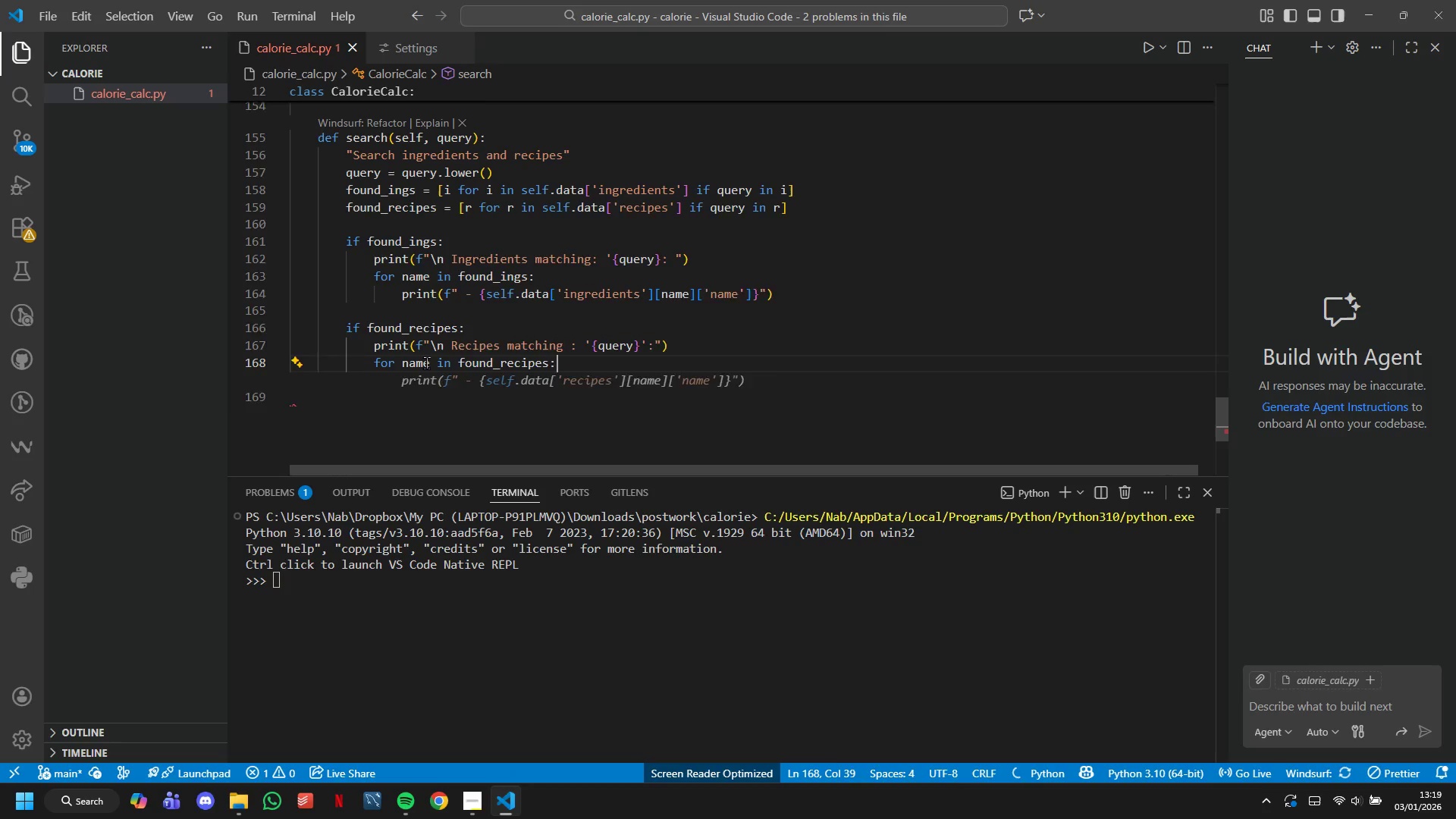 
key(Shift+Enter)
 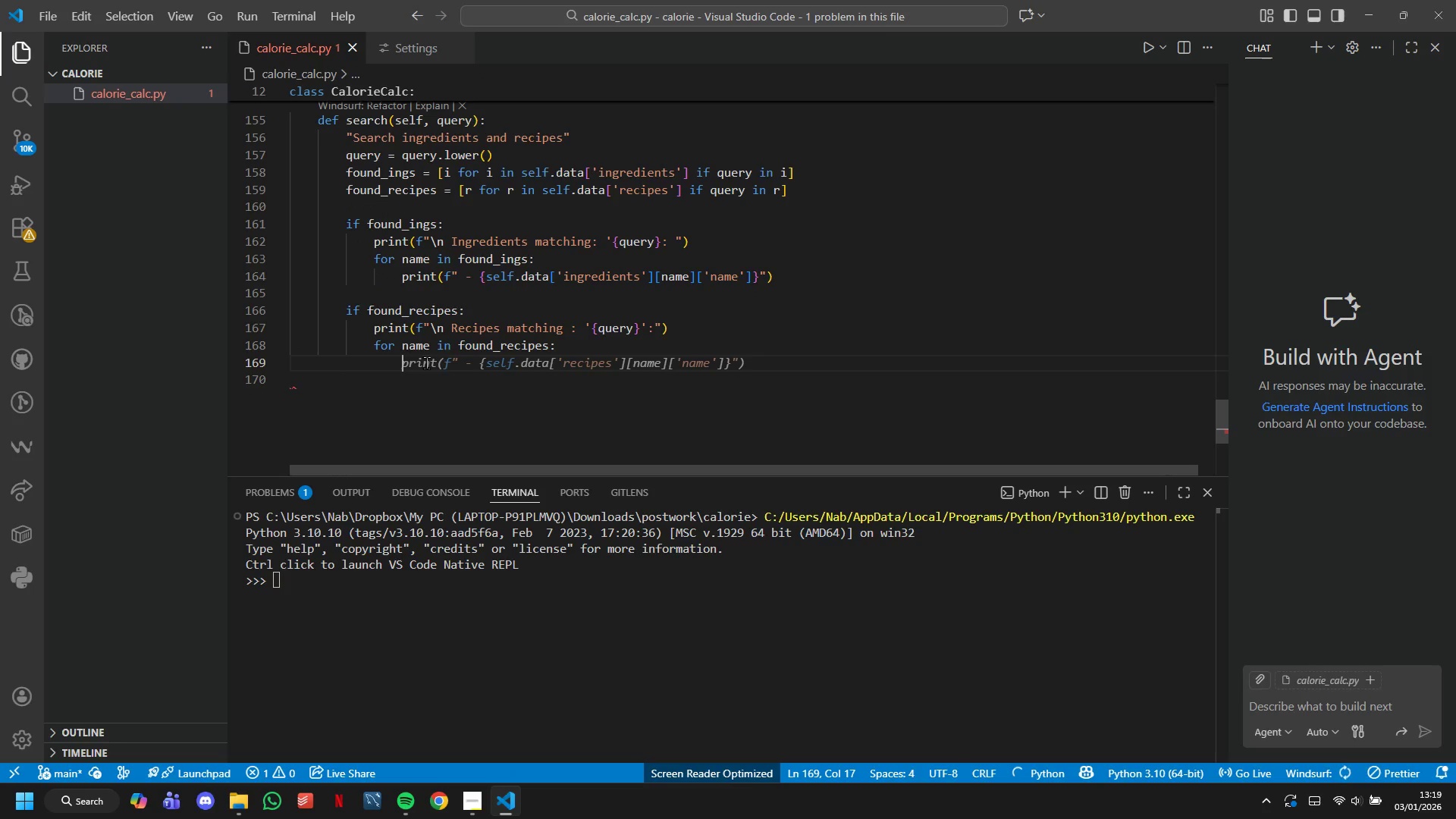 
type(print(F" - {self.data['recipes)
 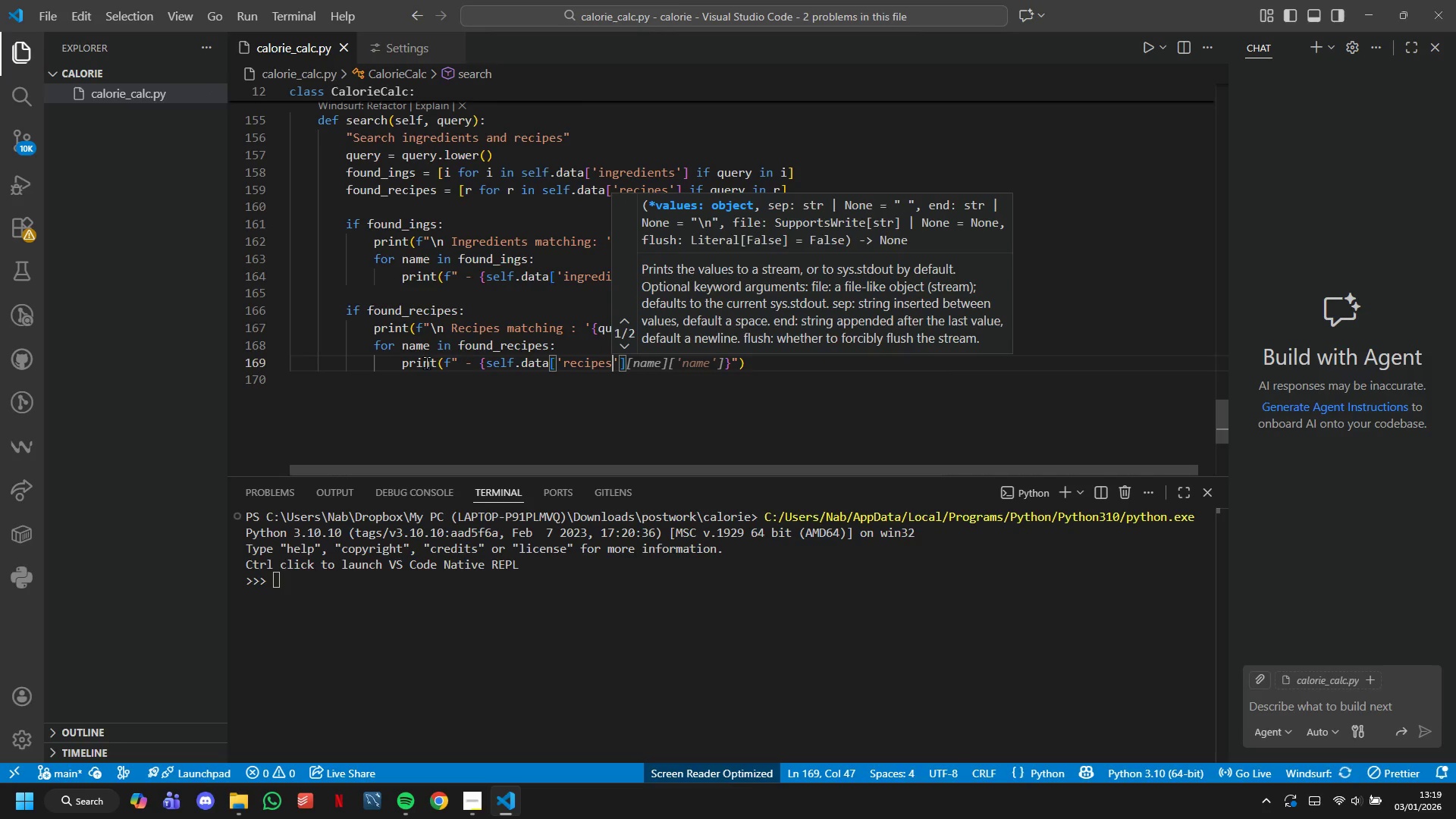 
key(ArrowRight)
 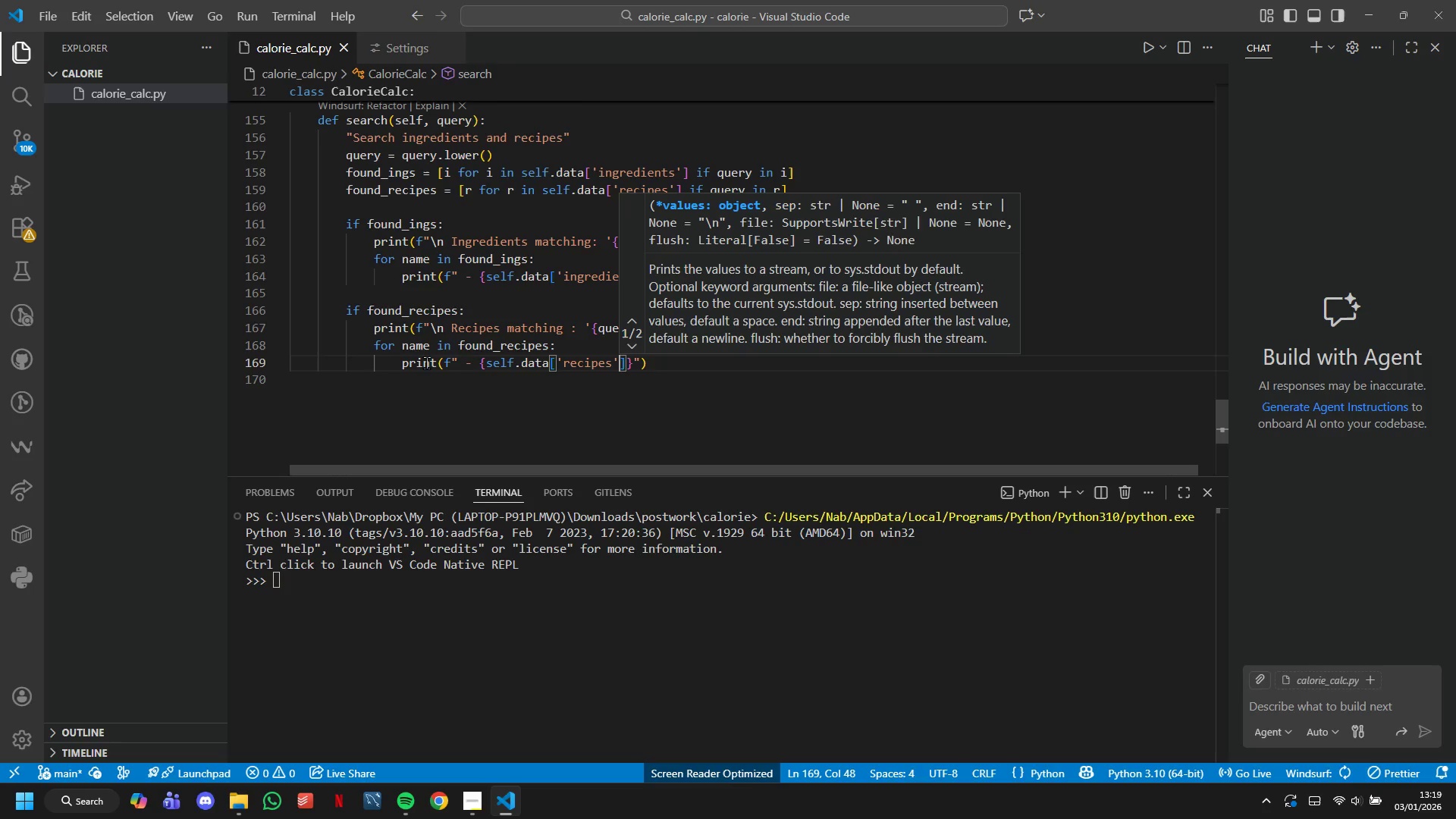 
key(ArrowRight)
 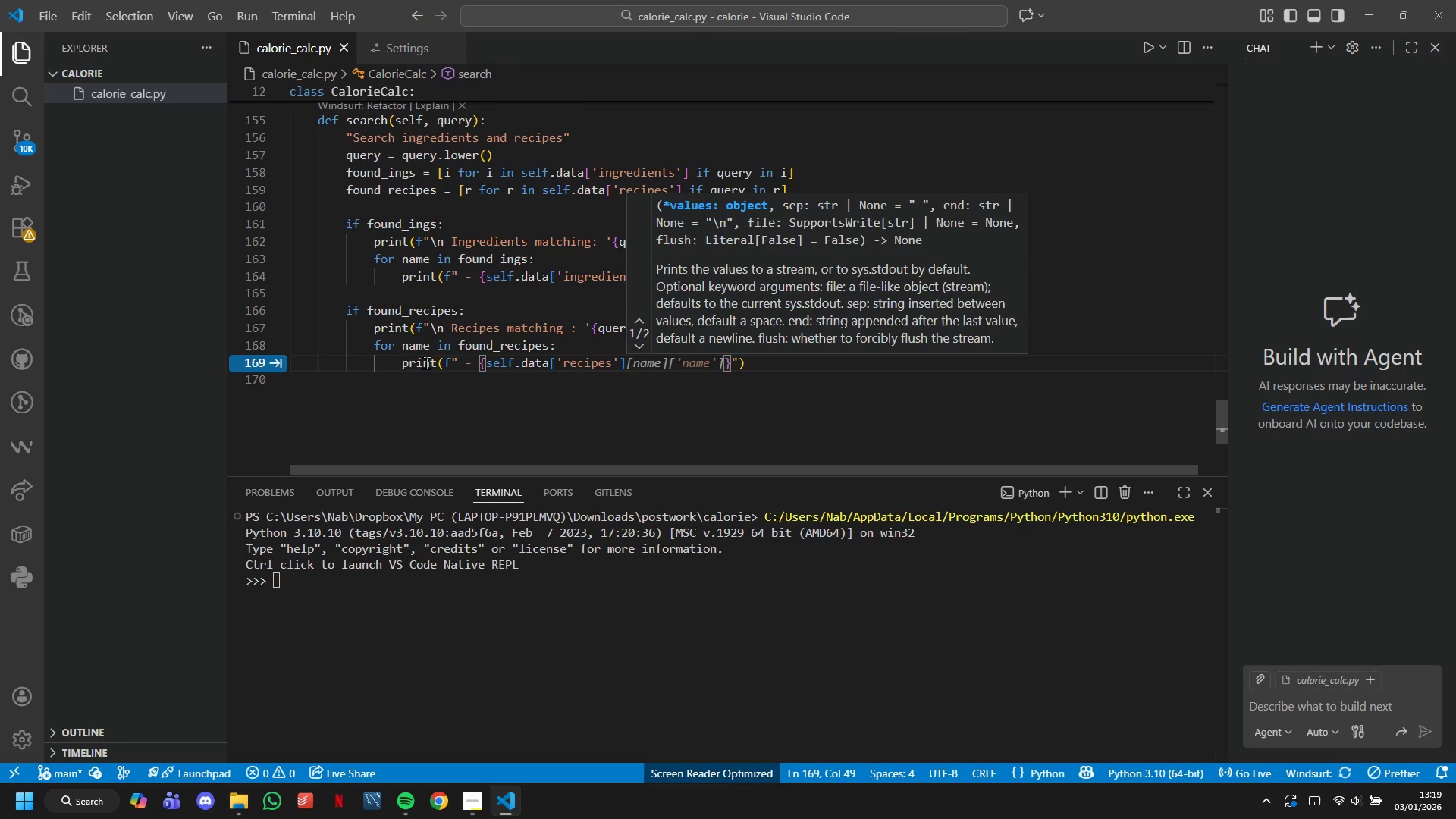 
type([name)
 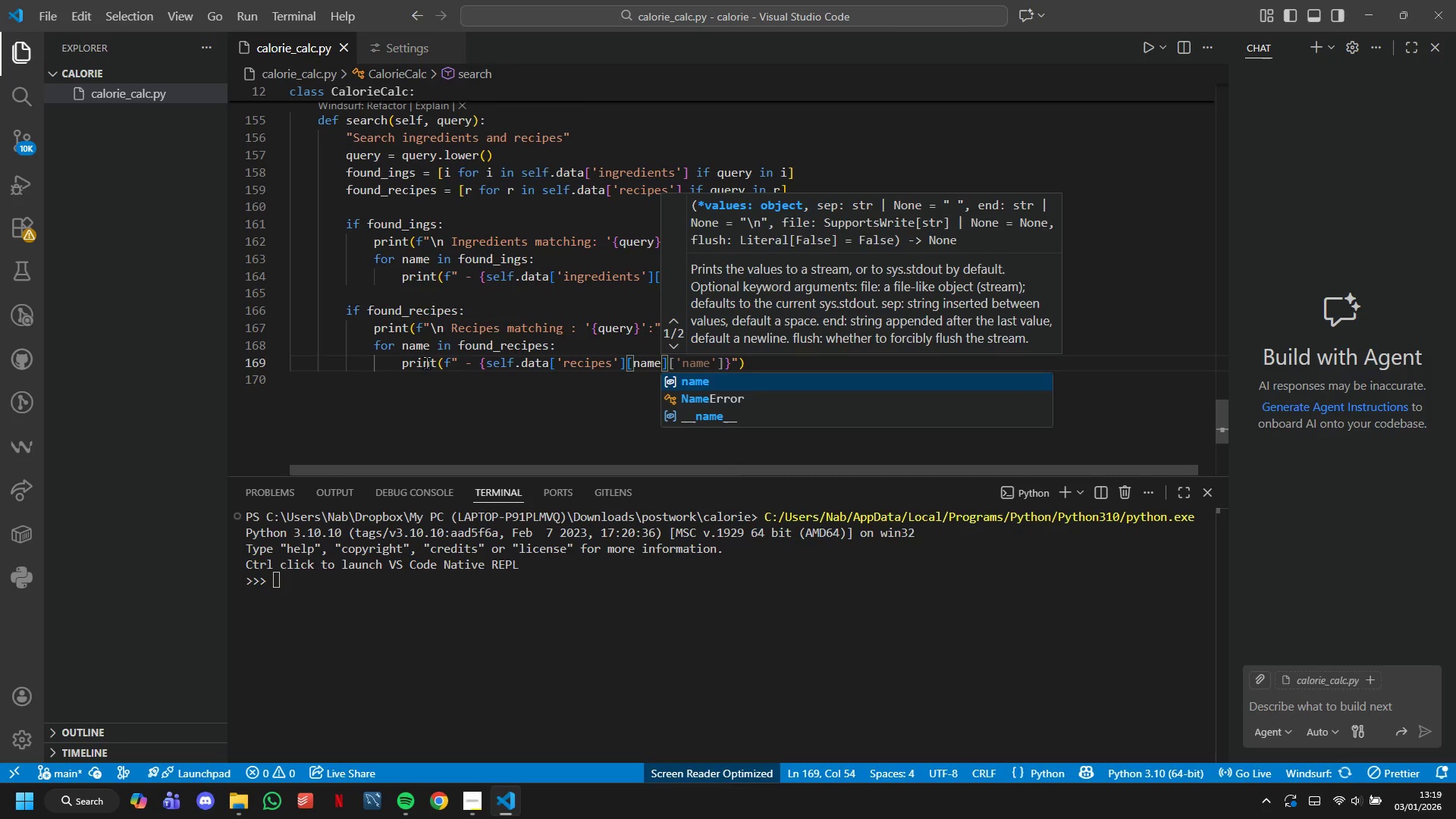 
key(ArrowRight)
 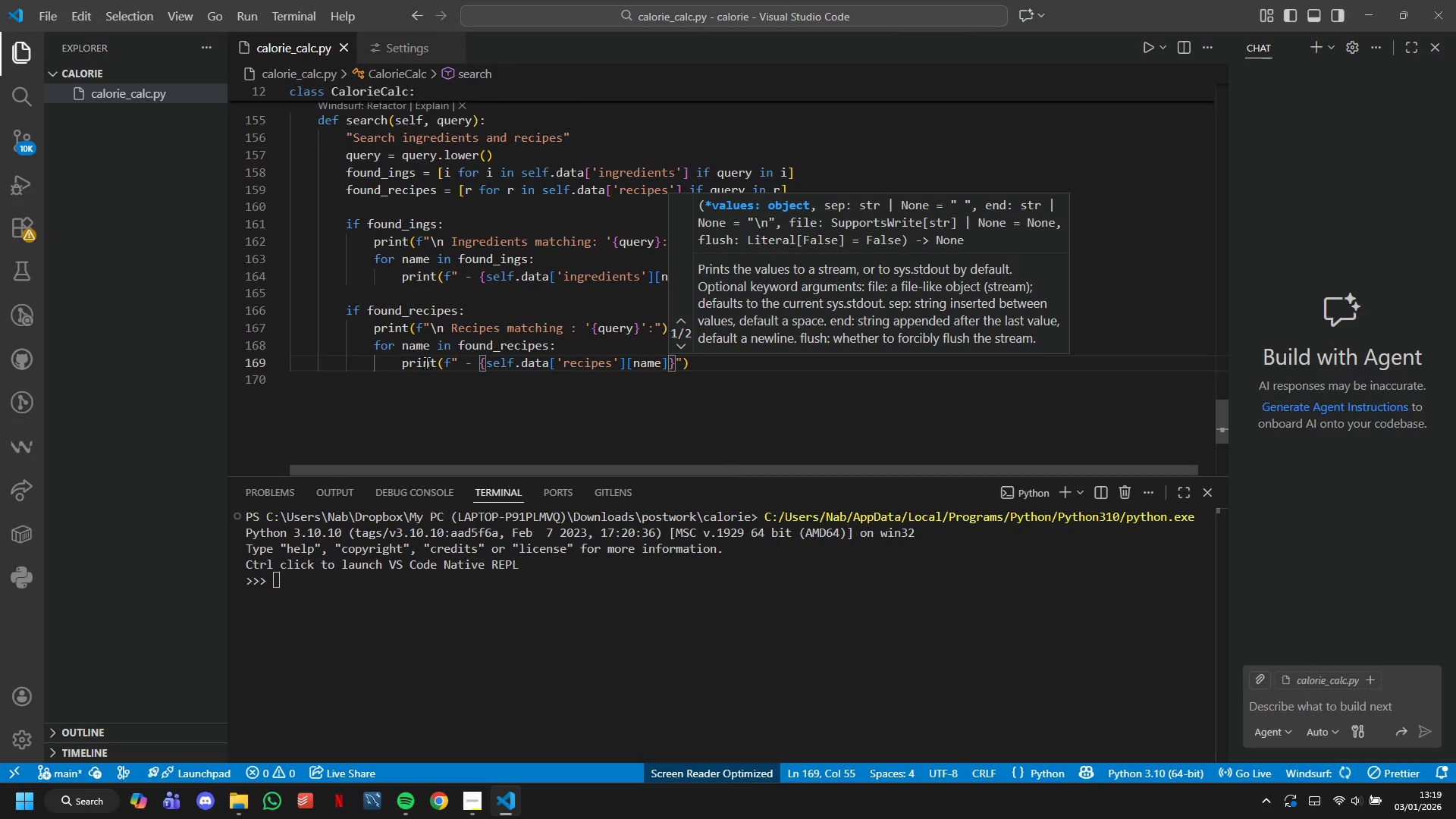 
type(['name)
 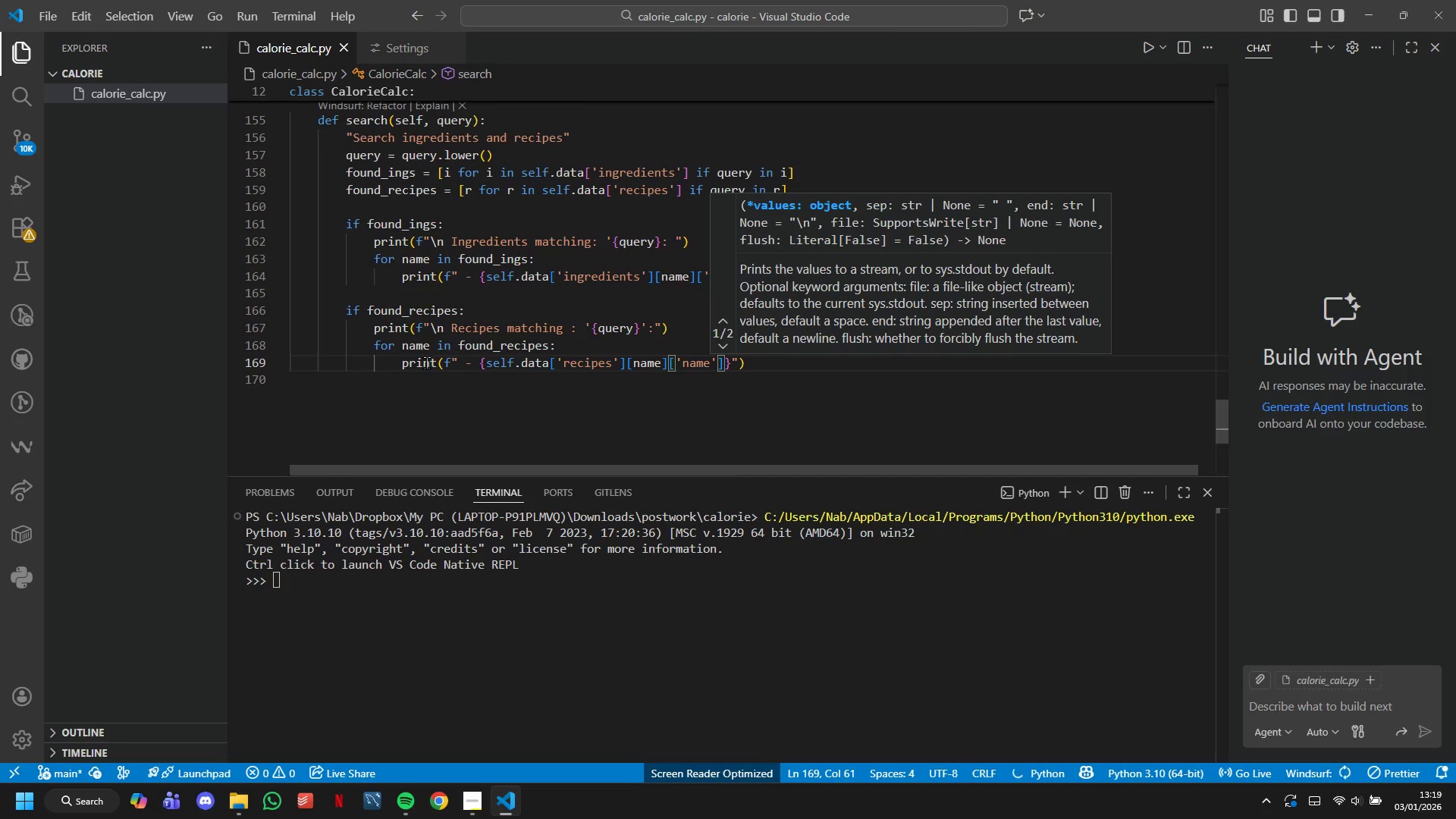 
key(ArrowRight)
 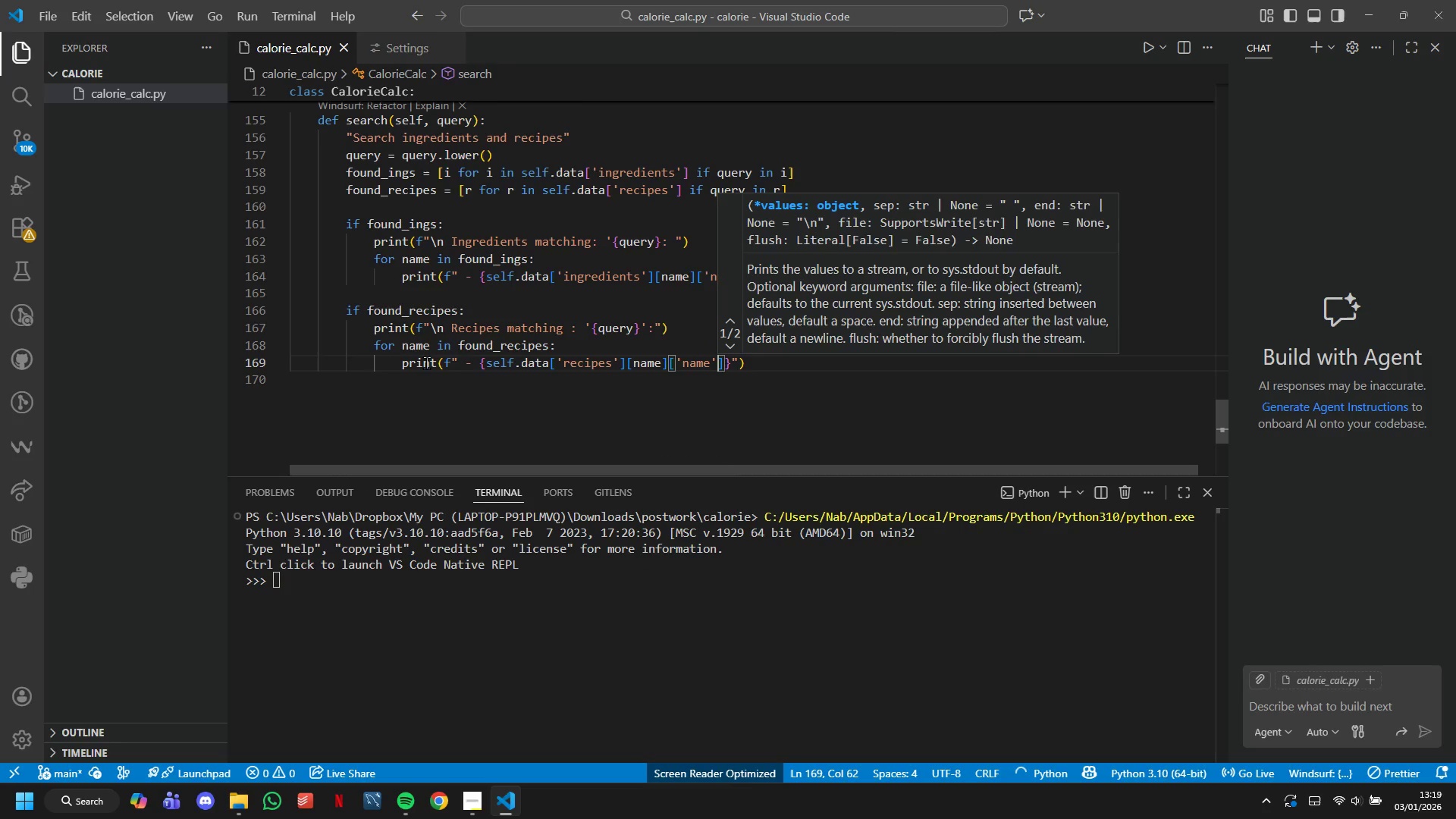 
key(ArrowRight)
 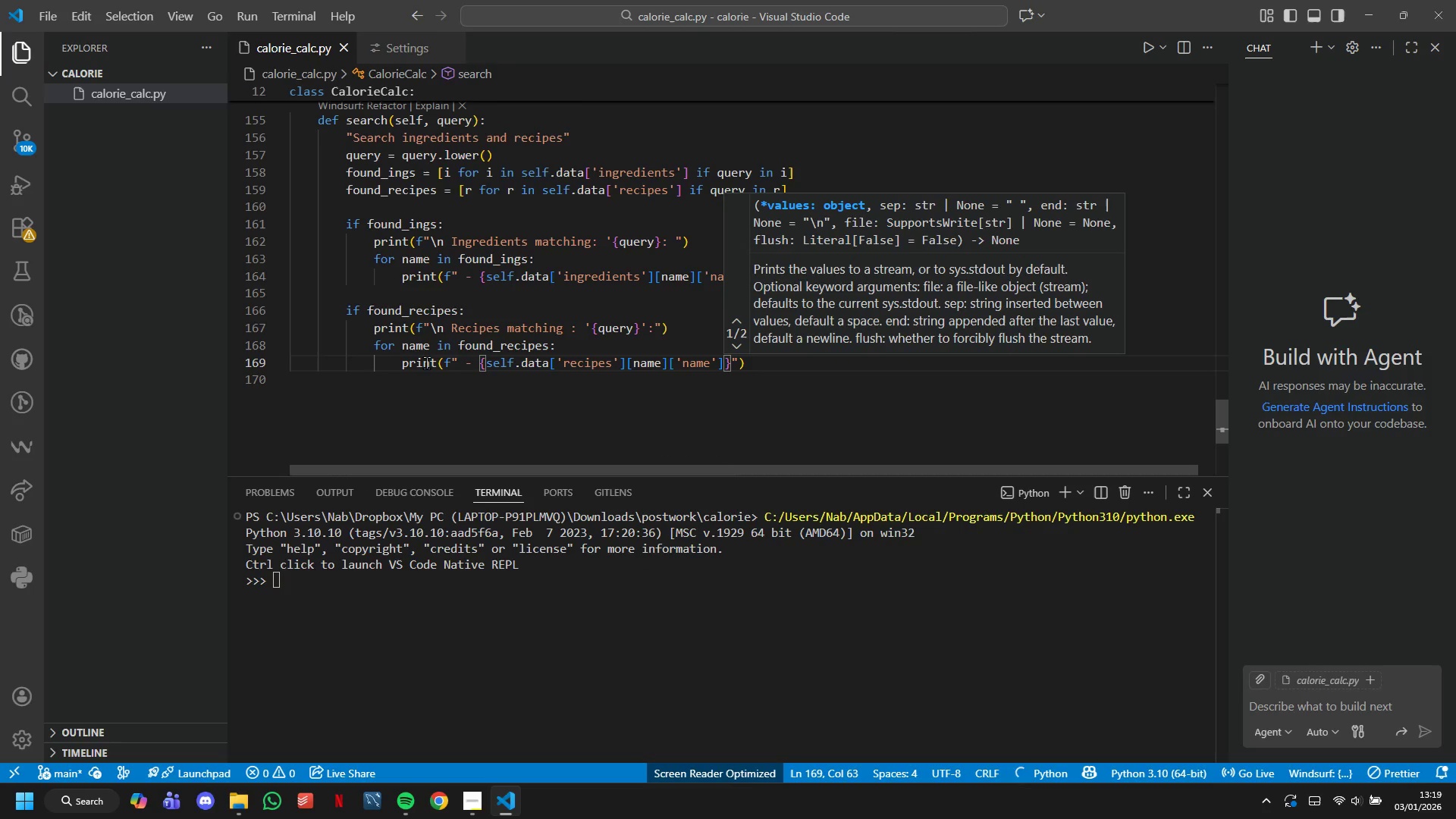 
key(ArrowRight)
 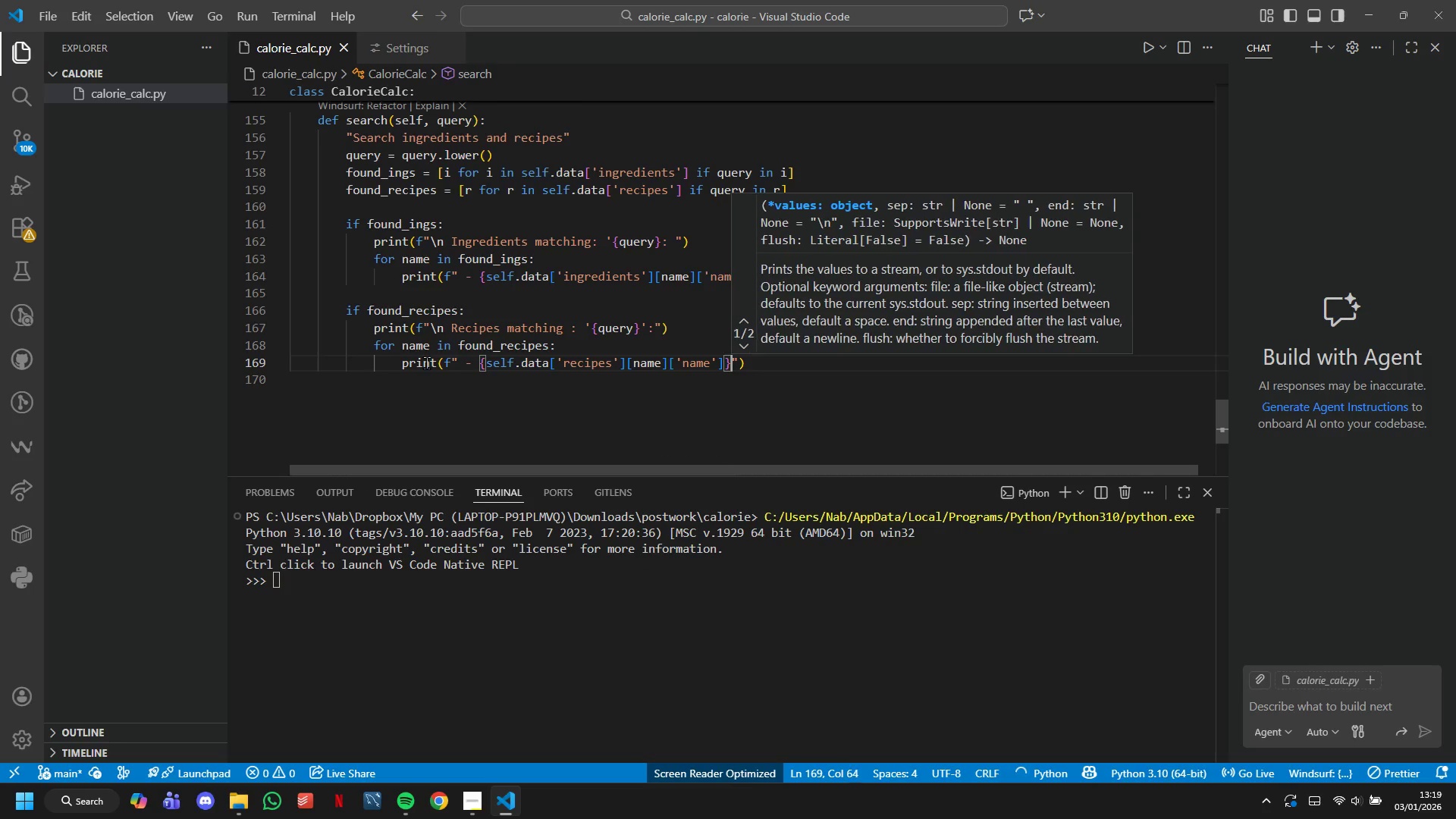 
key(ArrowRight)
 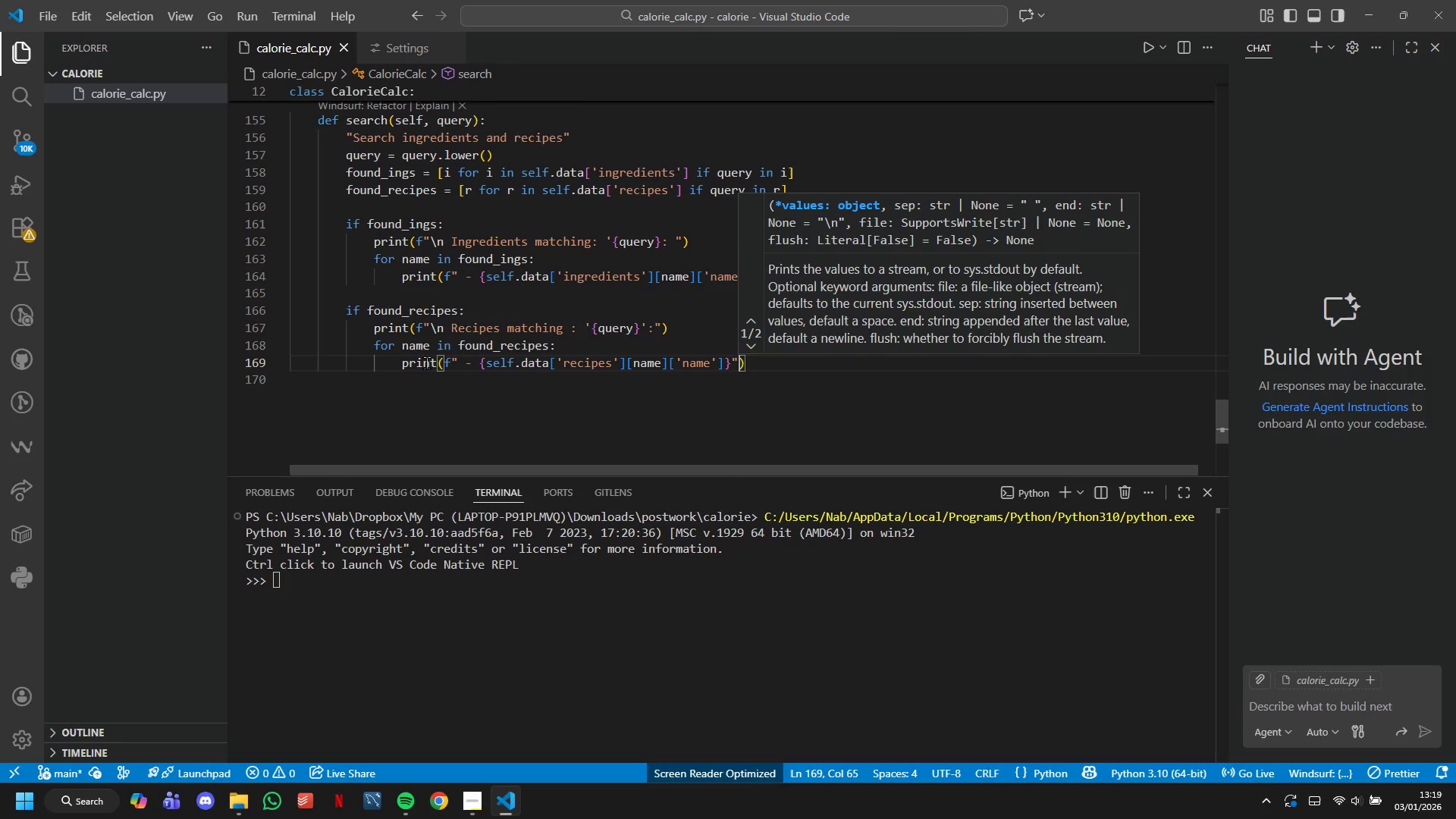 
key(ArrowRight)
 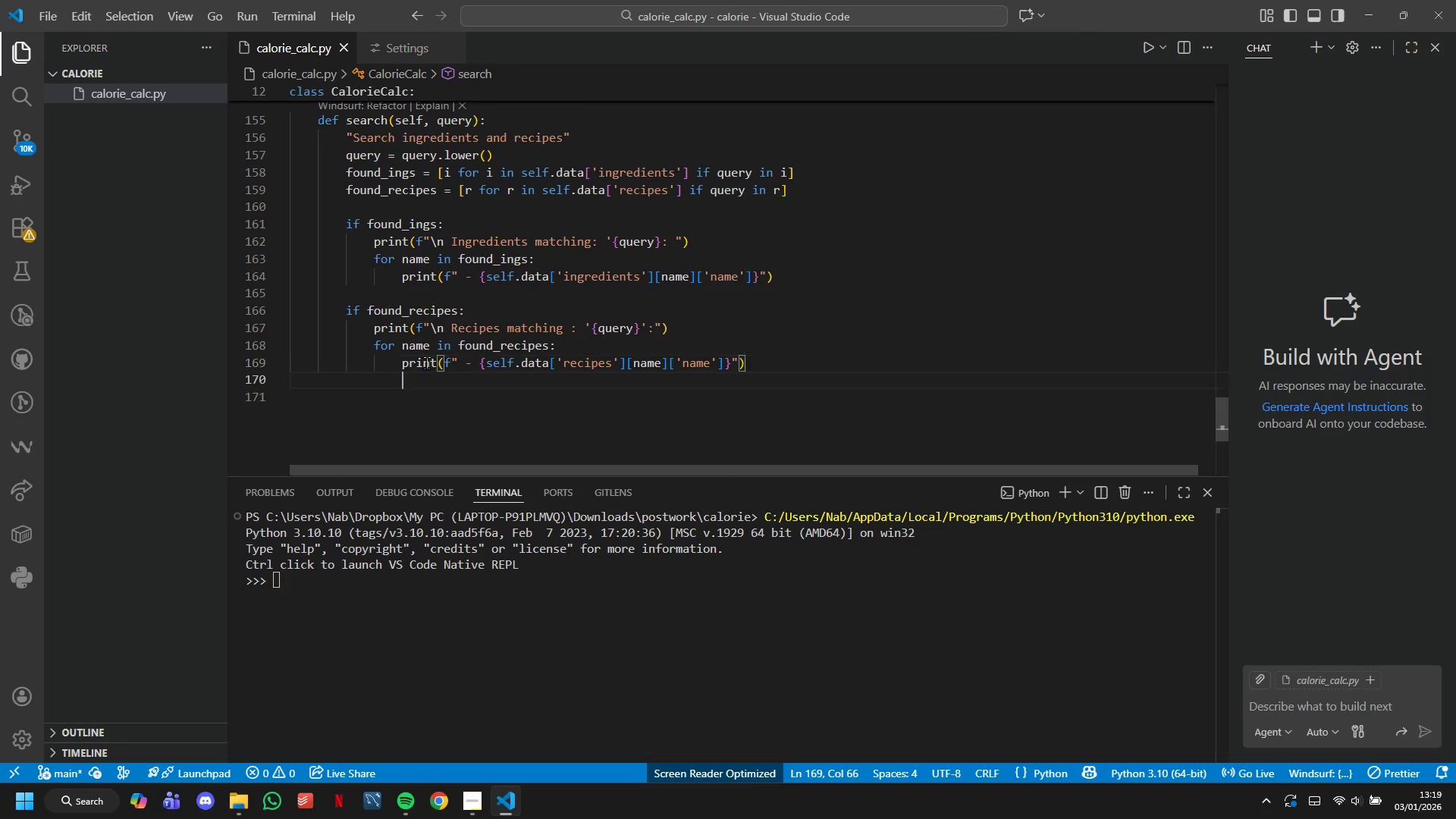 
key(Enter)
 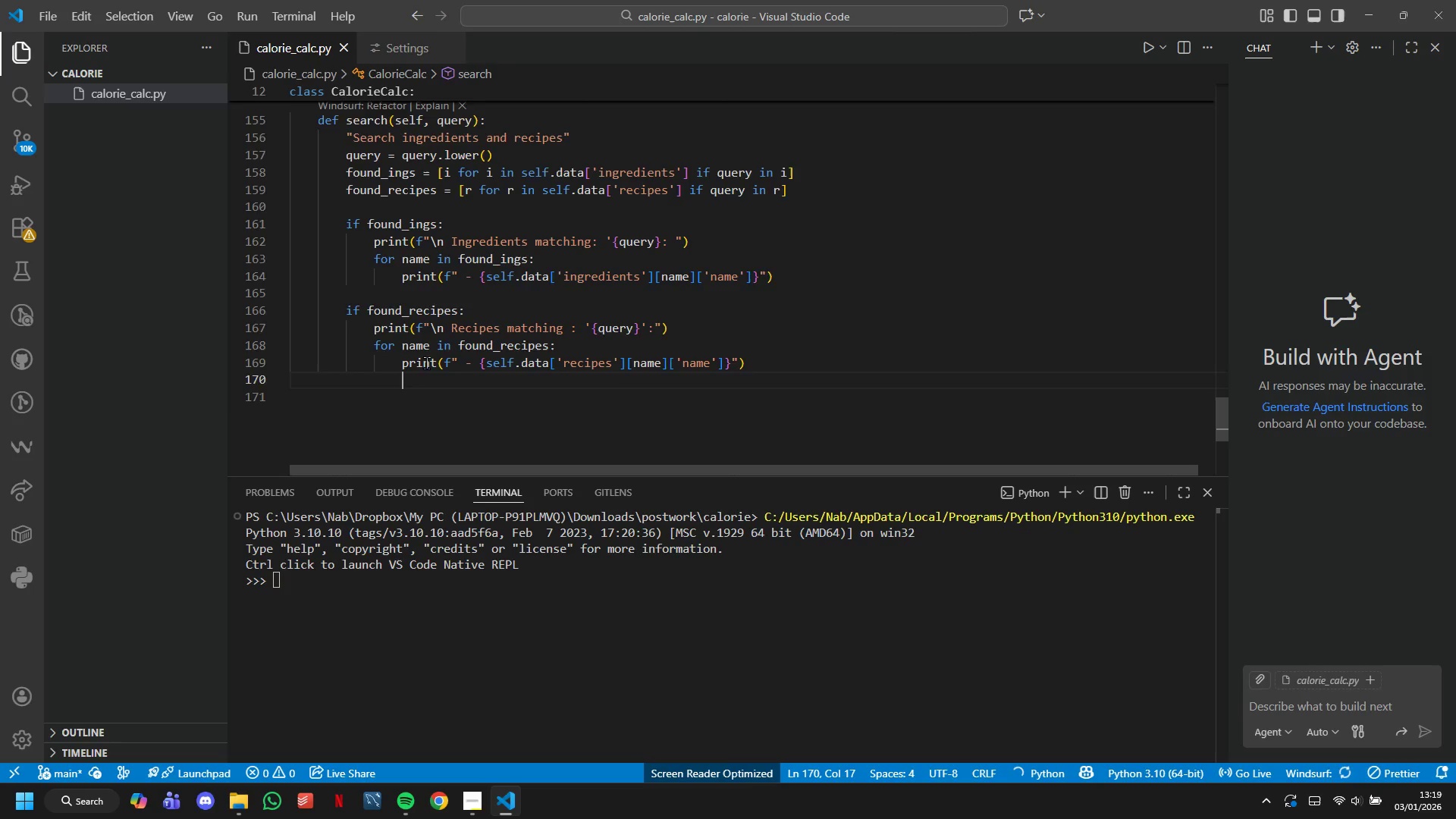 
key(Enter)
 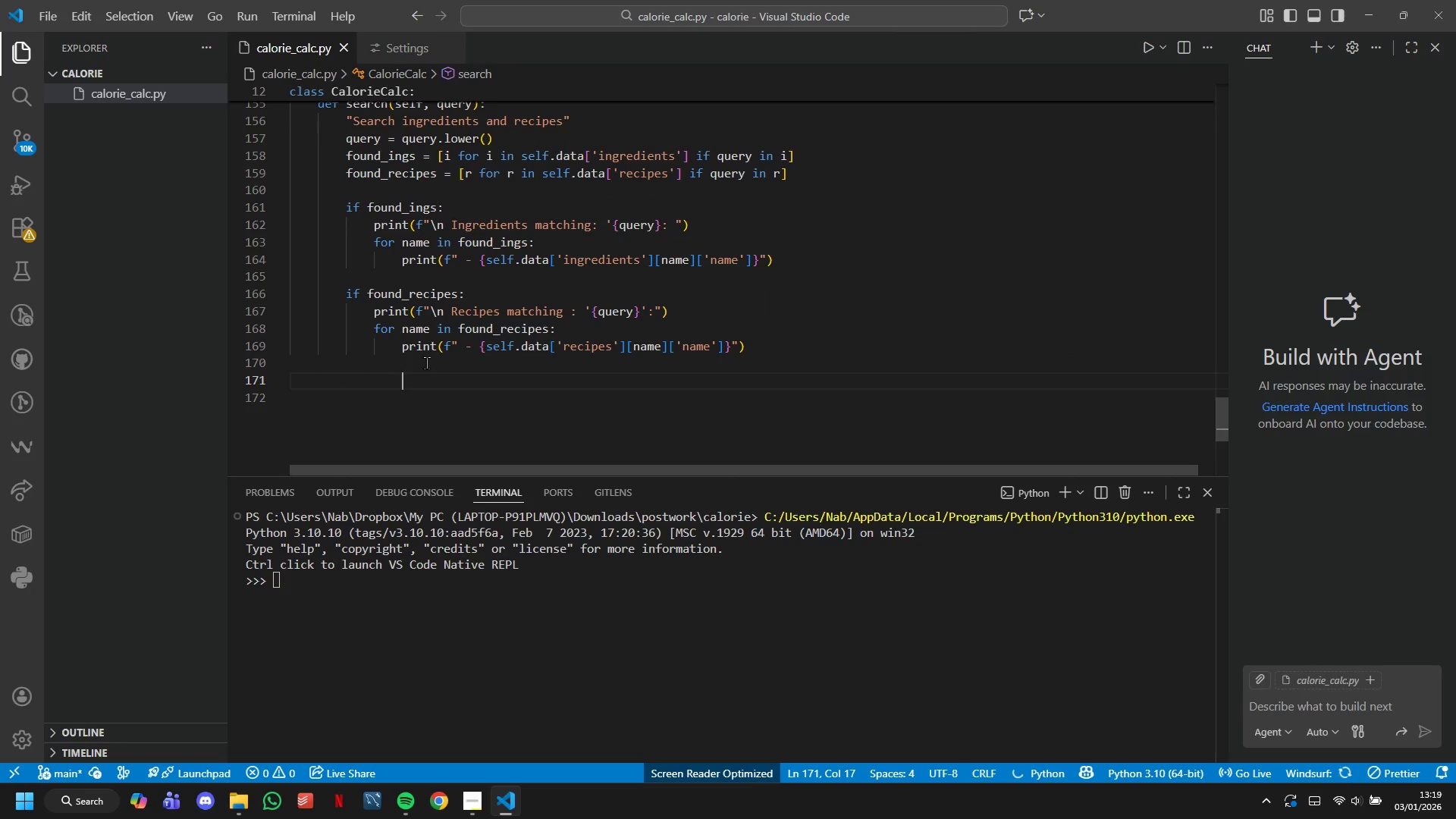 
key(Backspace)
 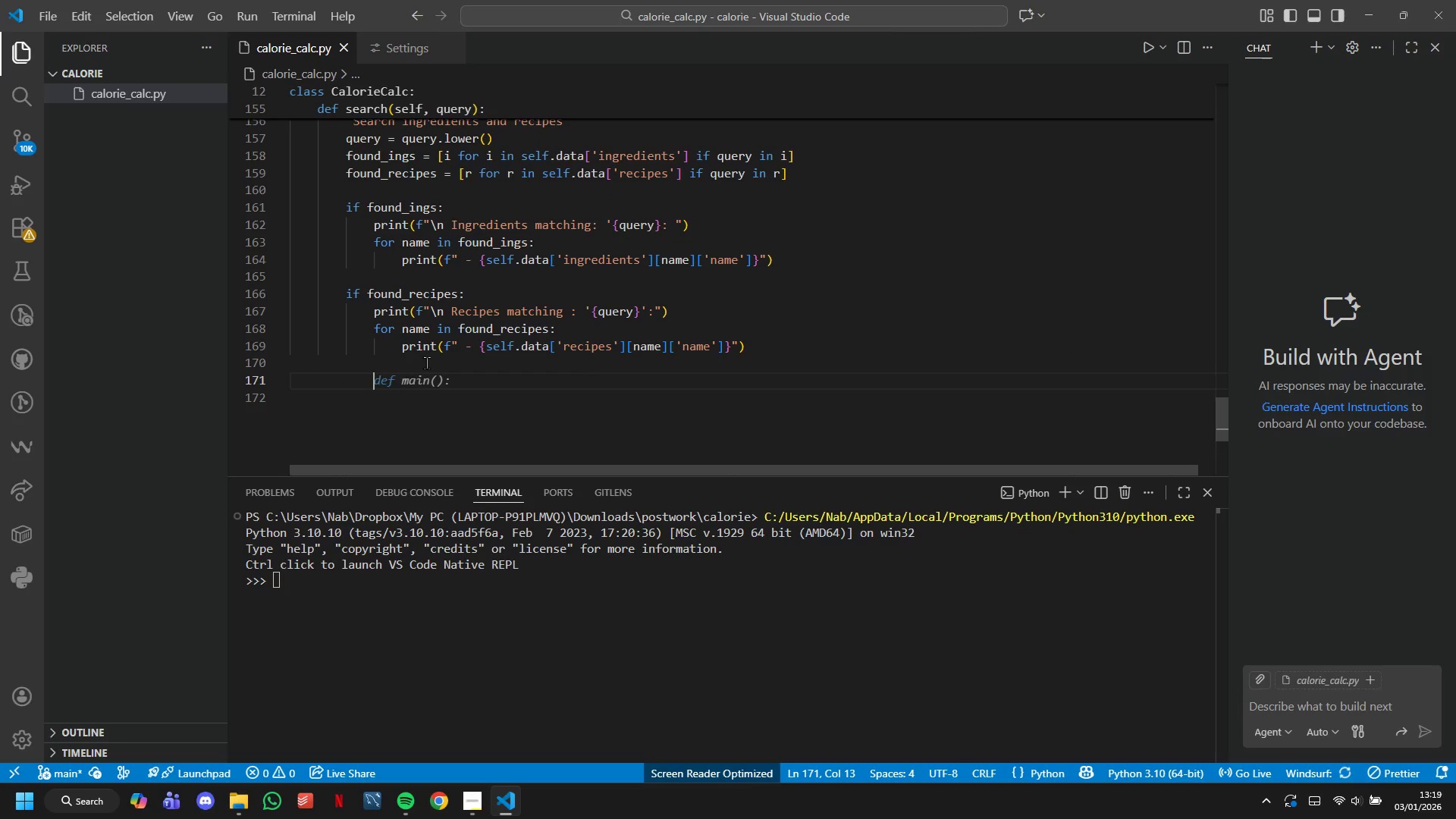 
key(Backspace)
type(if not found-ings and not )
 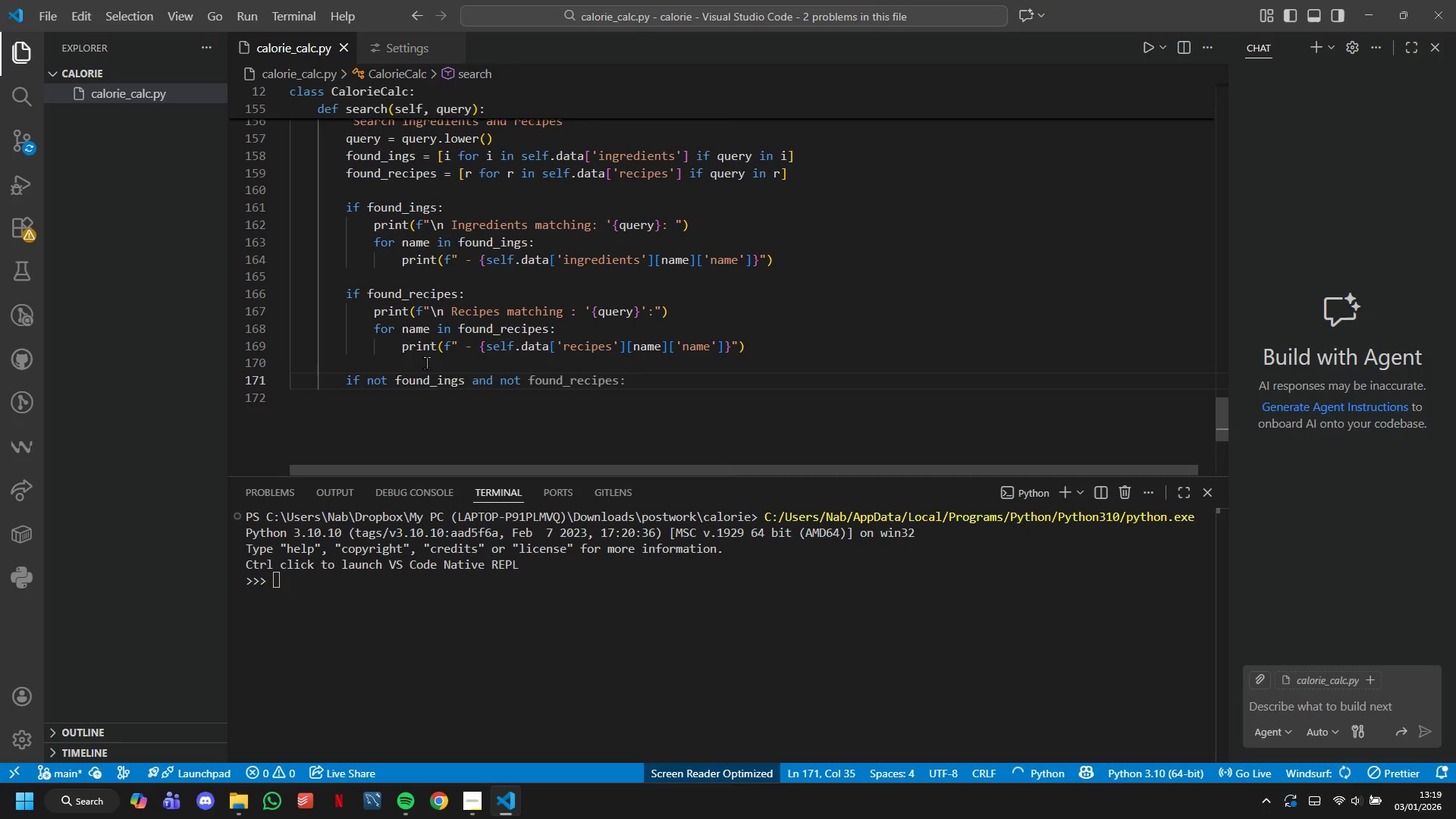 
wait(5.89)
 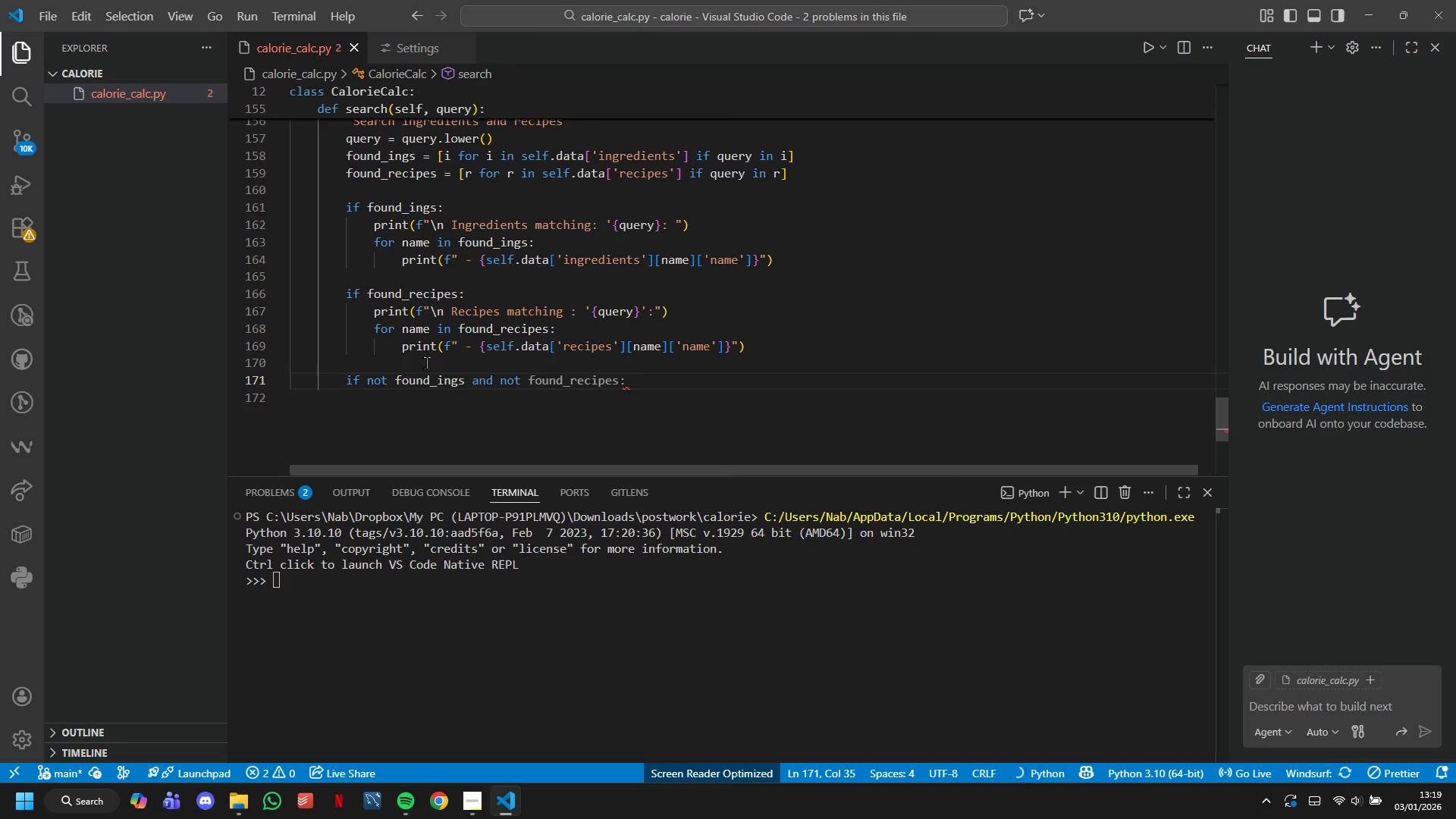 
key(Tab)
 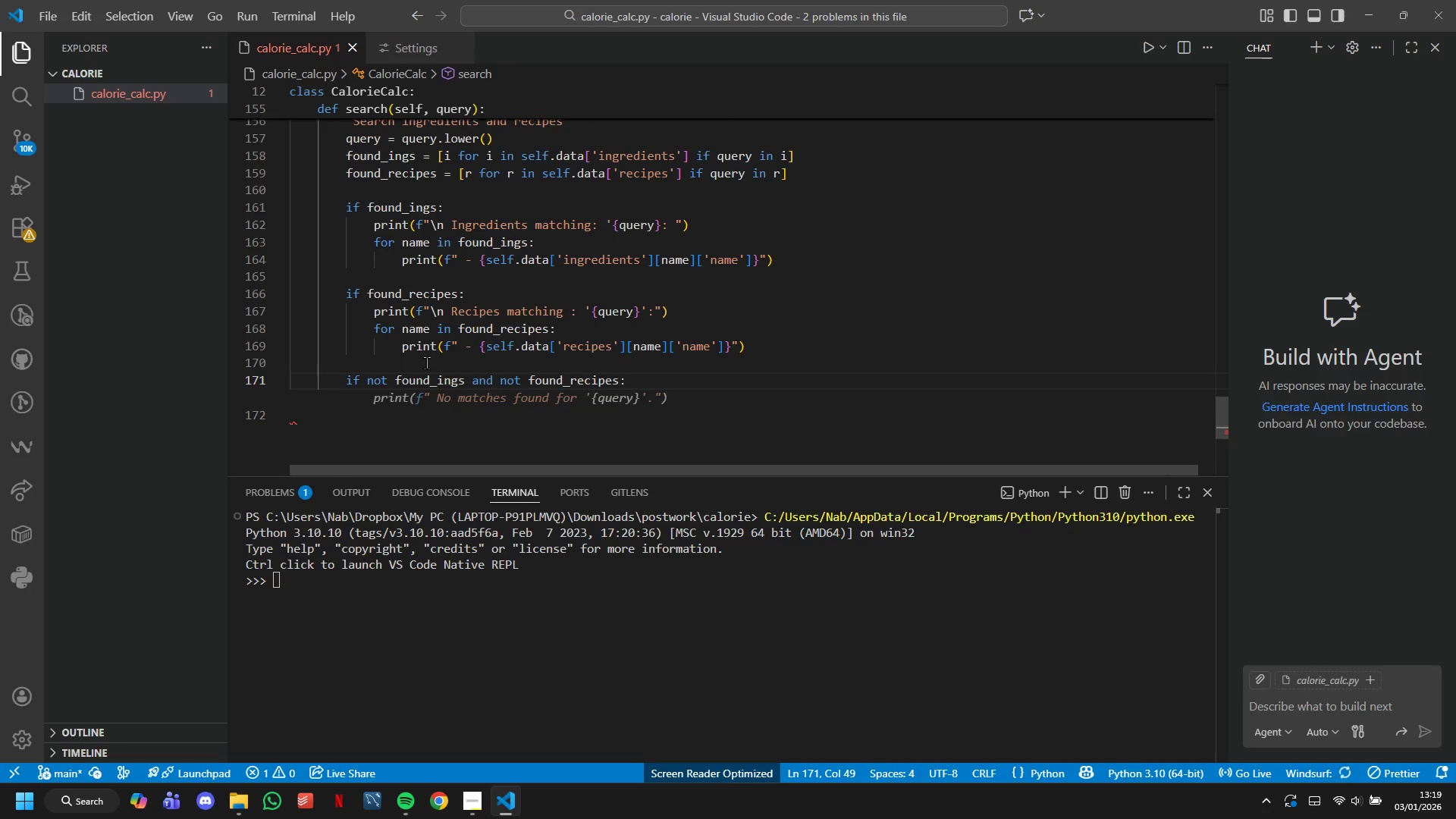 
key(Enter)
 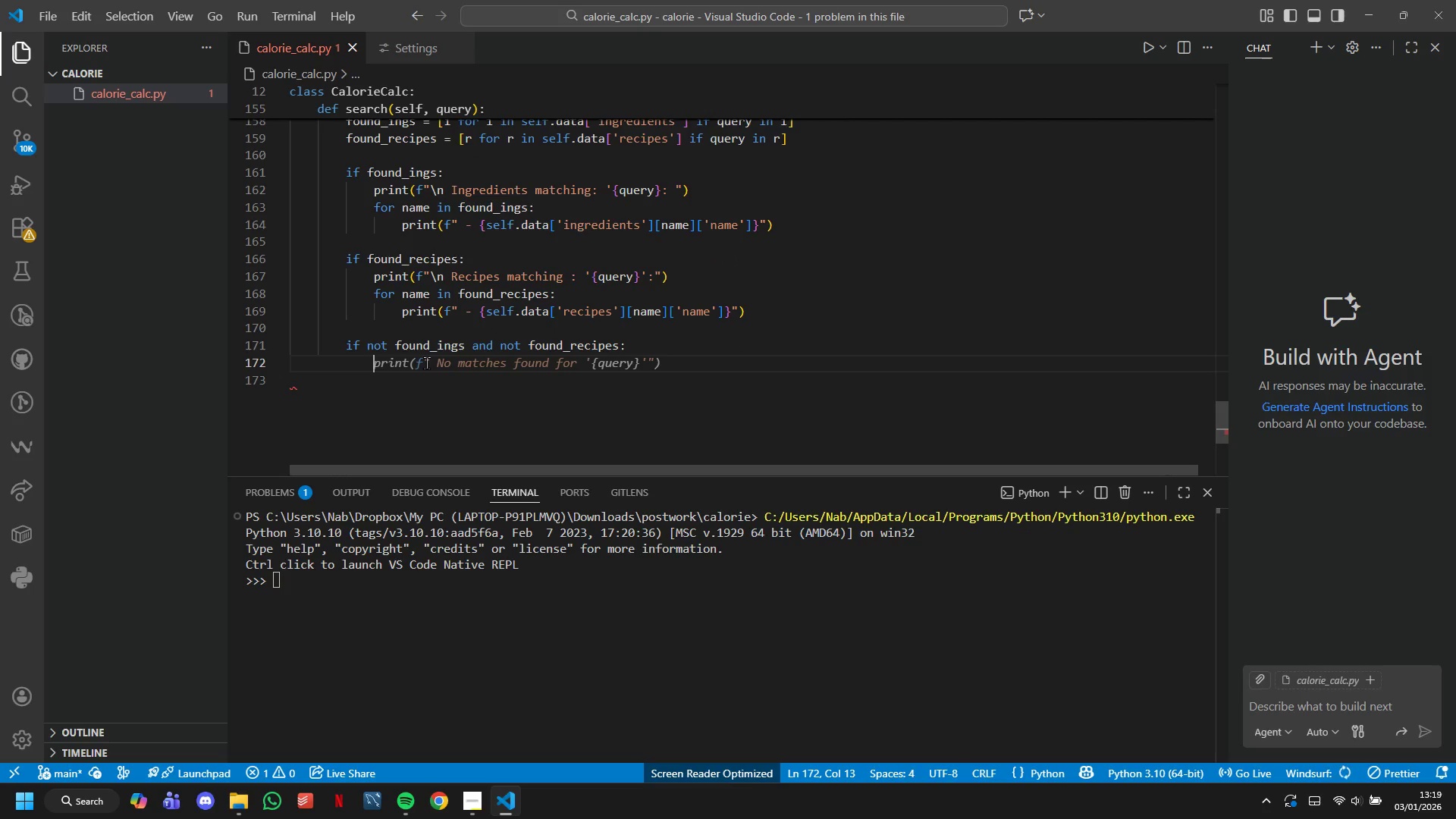 
wait(7.34)
 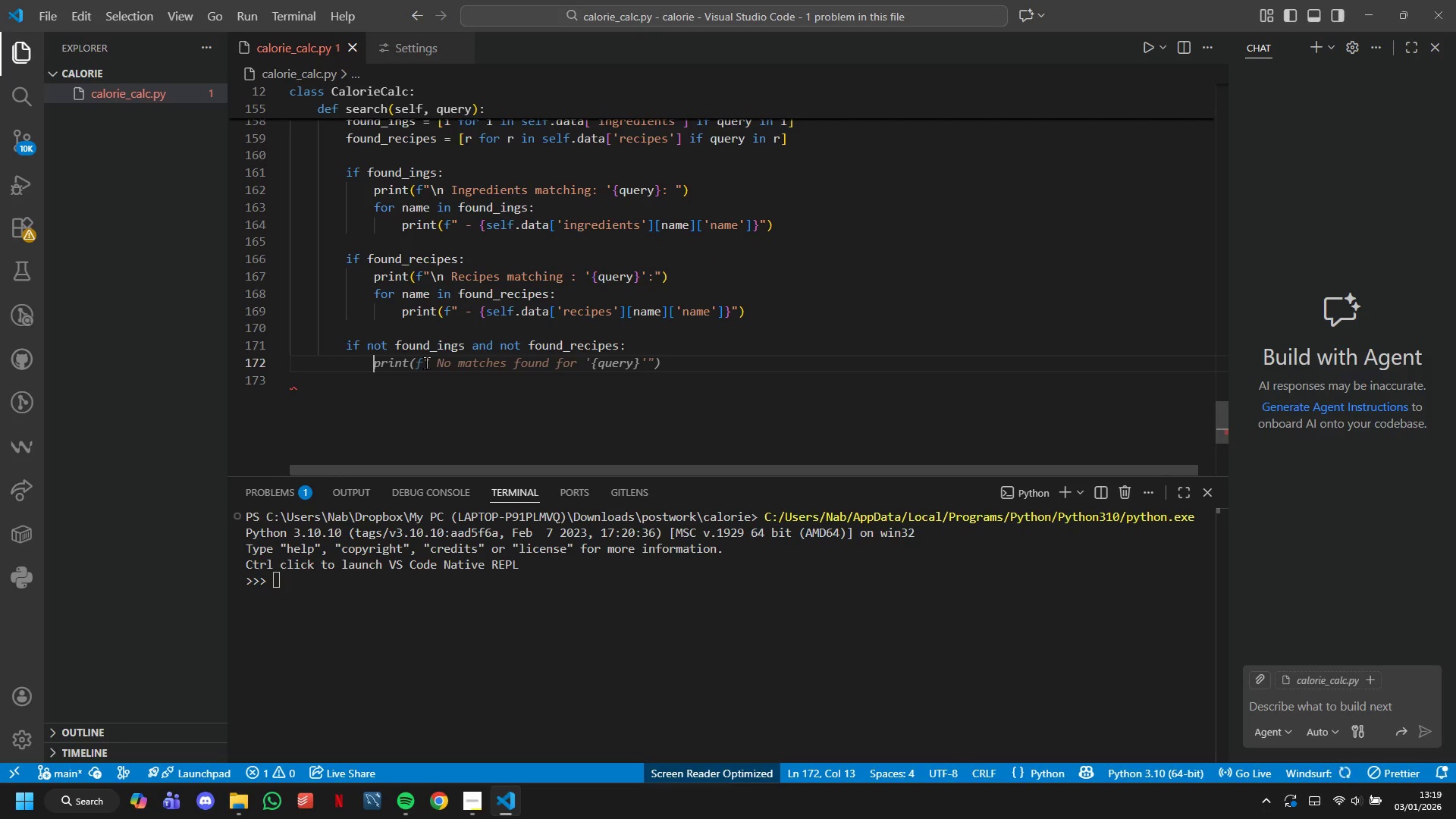 
key(Tab)
 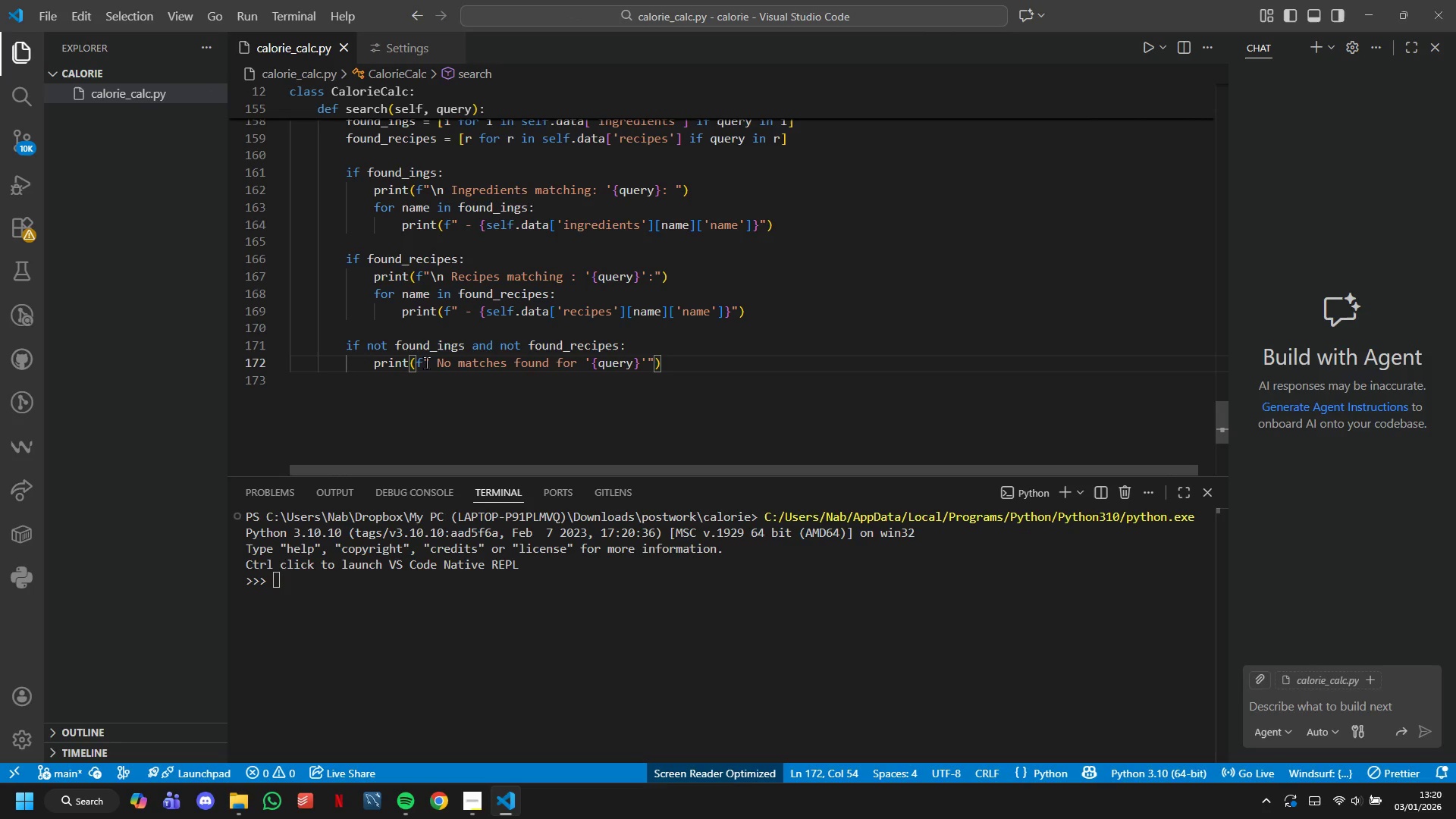 
wait(10.47)
 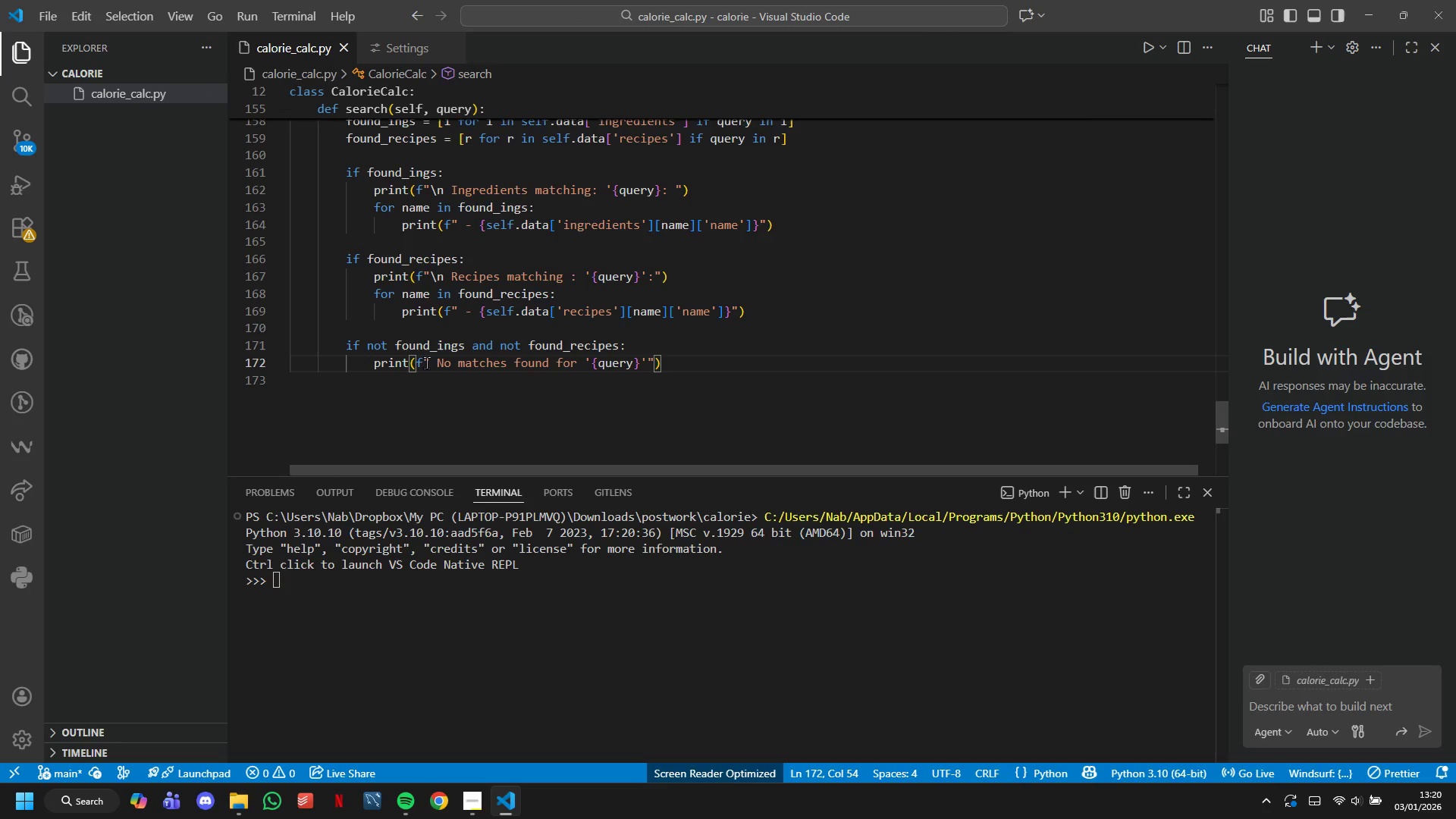 
hold_key(key=Enter, duration=0.34)
 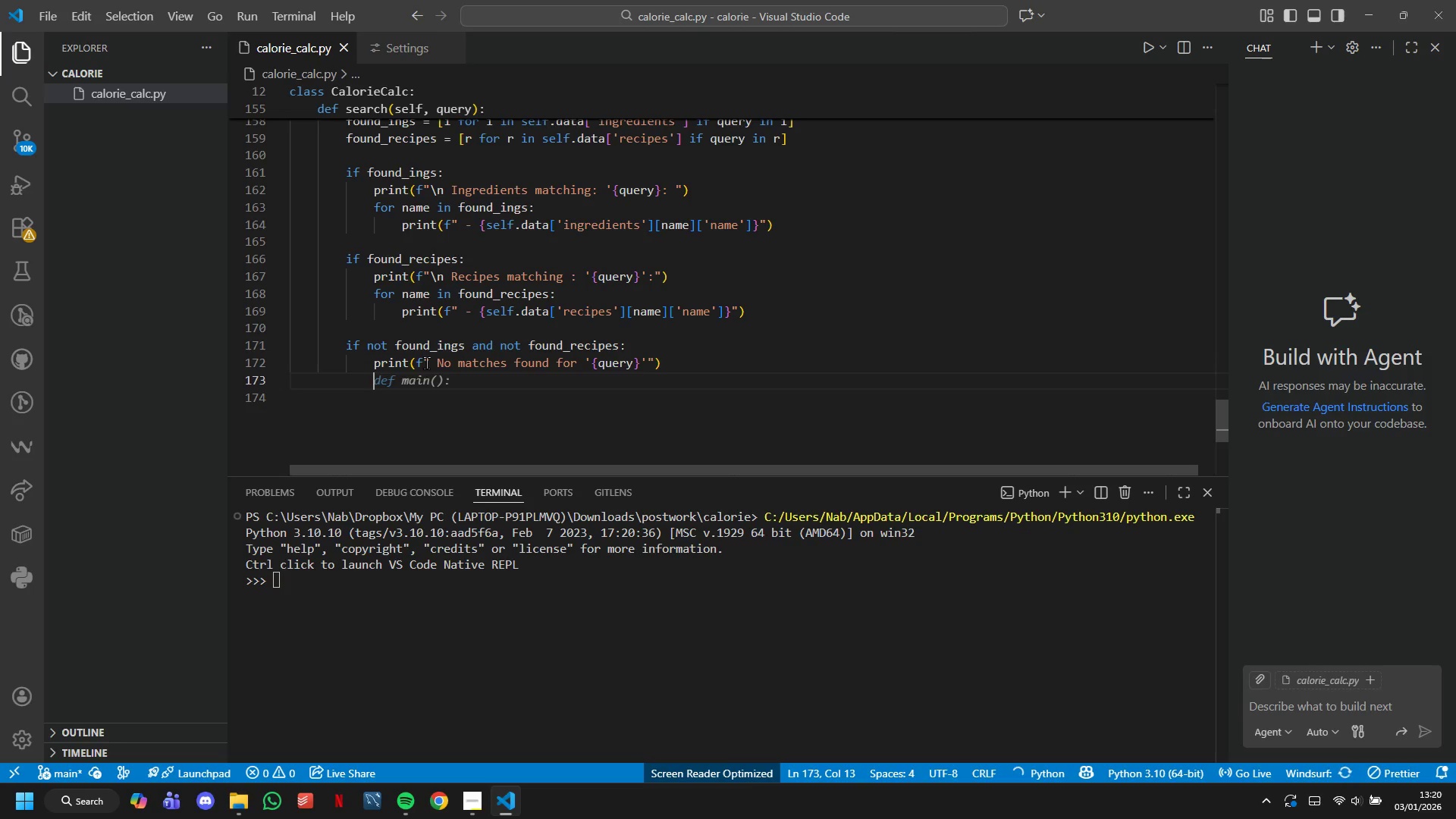 
key(Enter)
 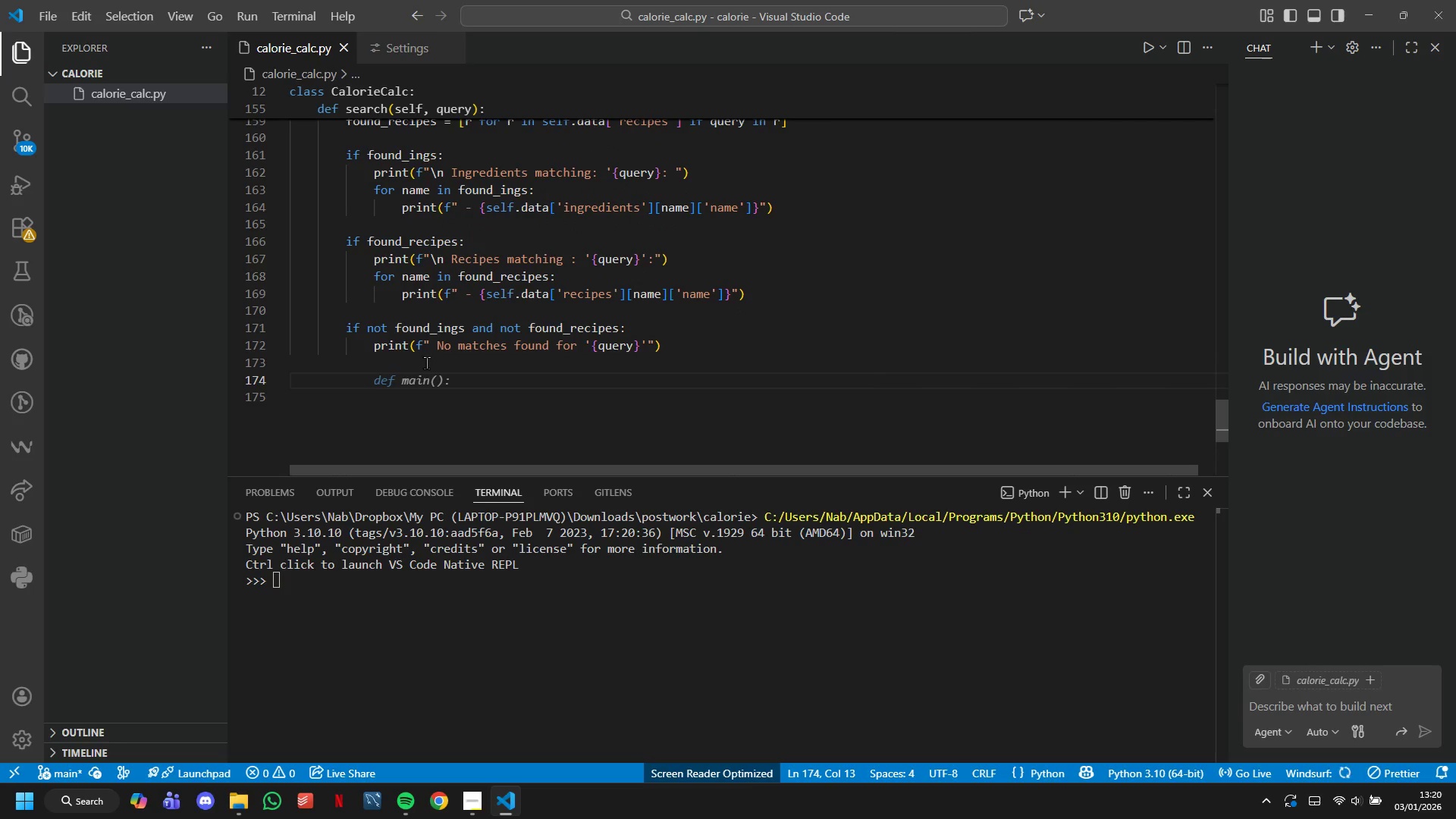 
key(Backspace)
key(Backspace)
key(Backspace)
type(def main9)
 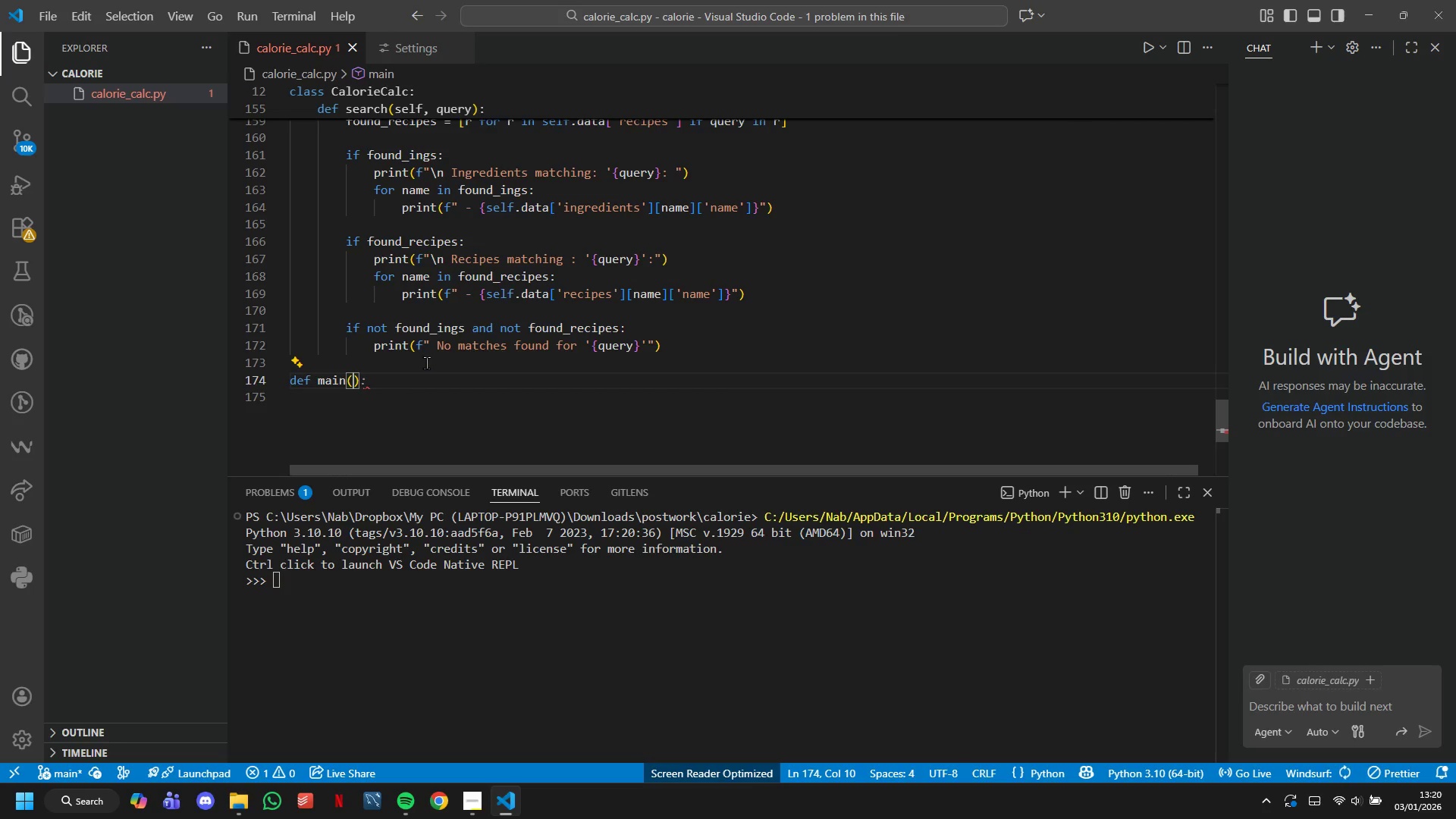 
hold_key(key=ShiftRight, duration=0.56)
 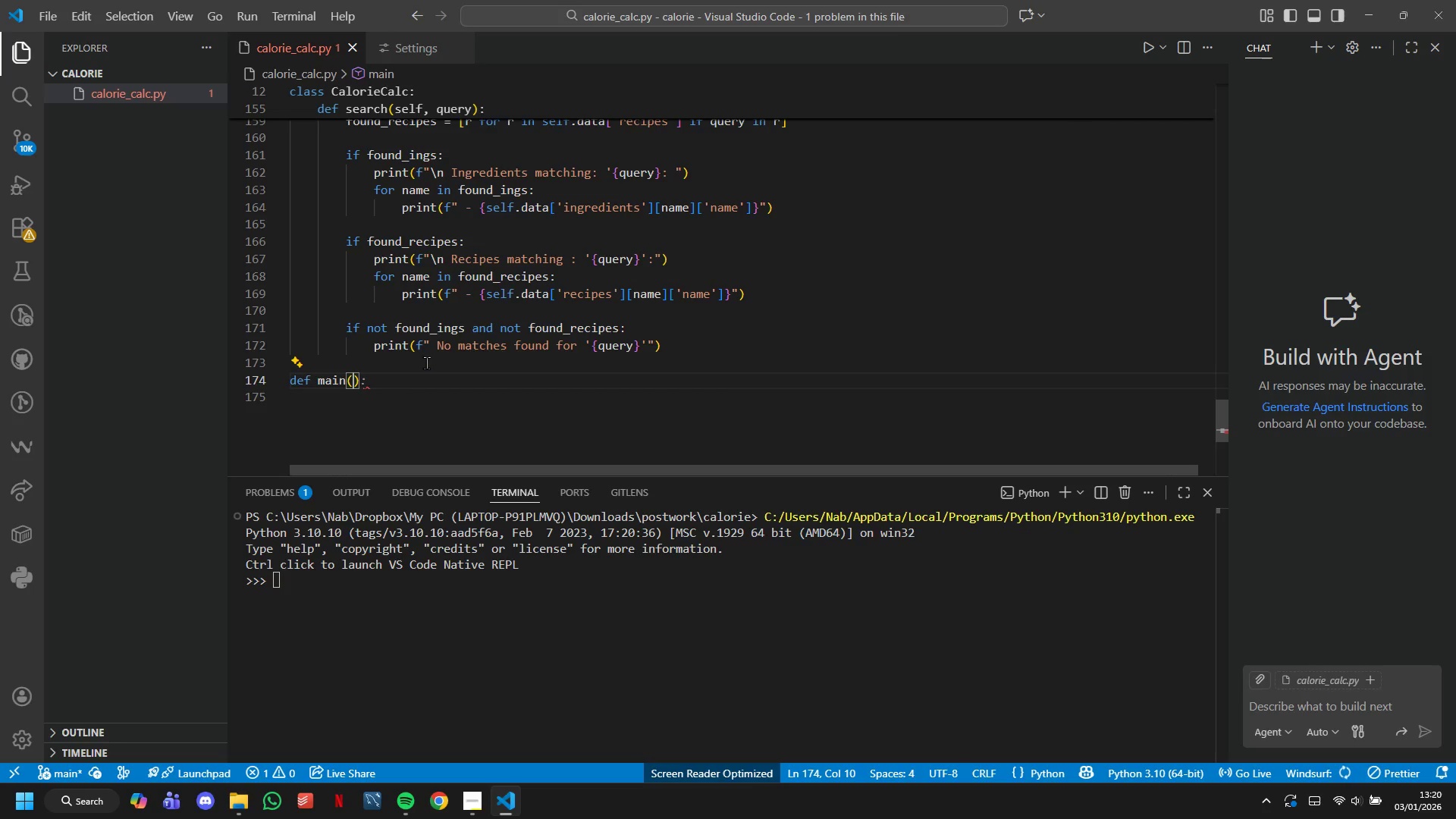 
key(Shift+ArrowRight)
 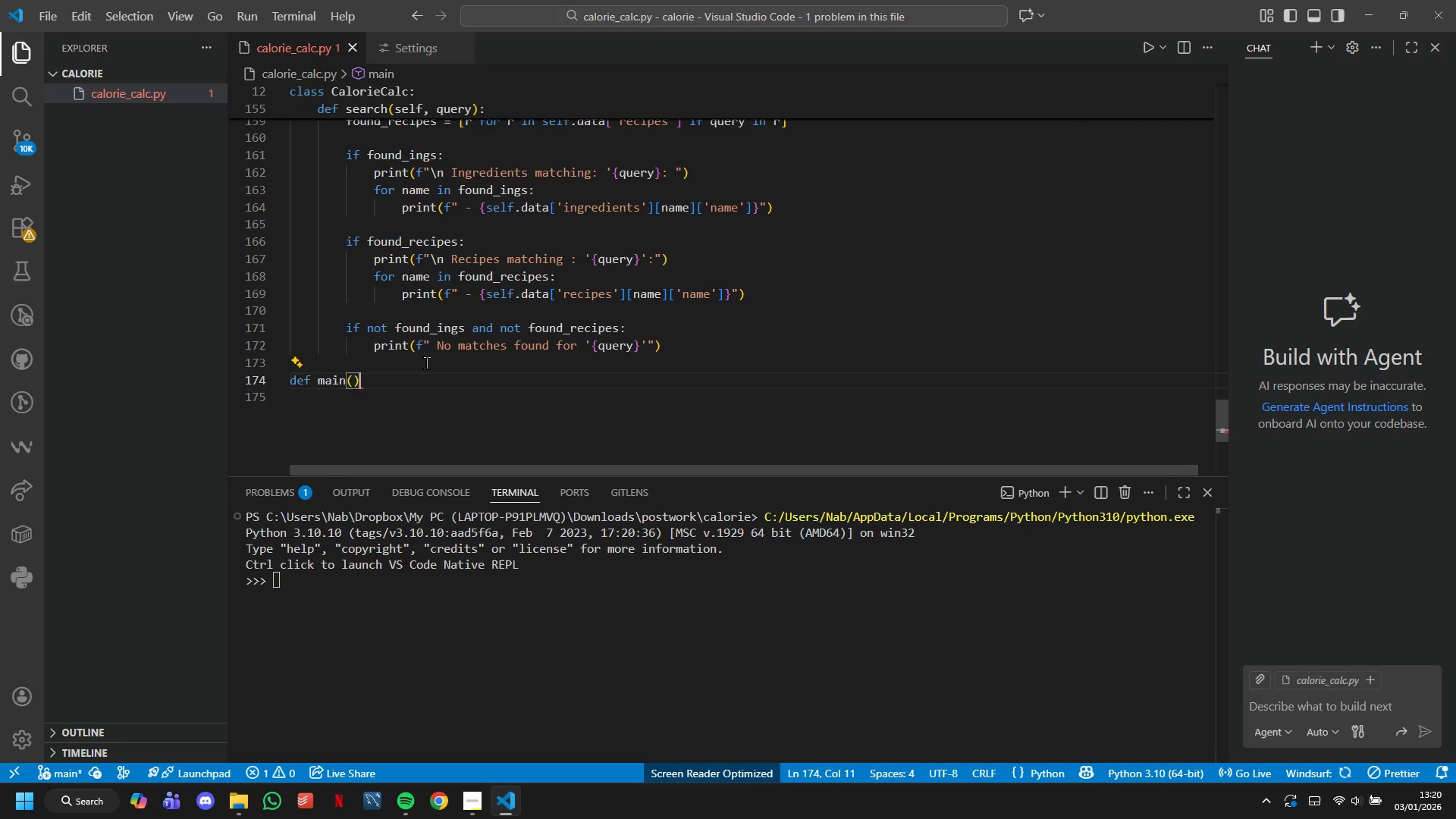 
key(Shift+Semicolon)
 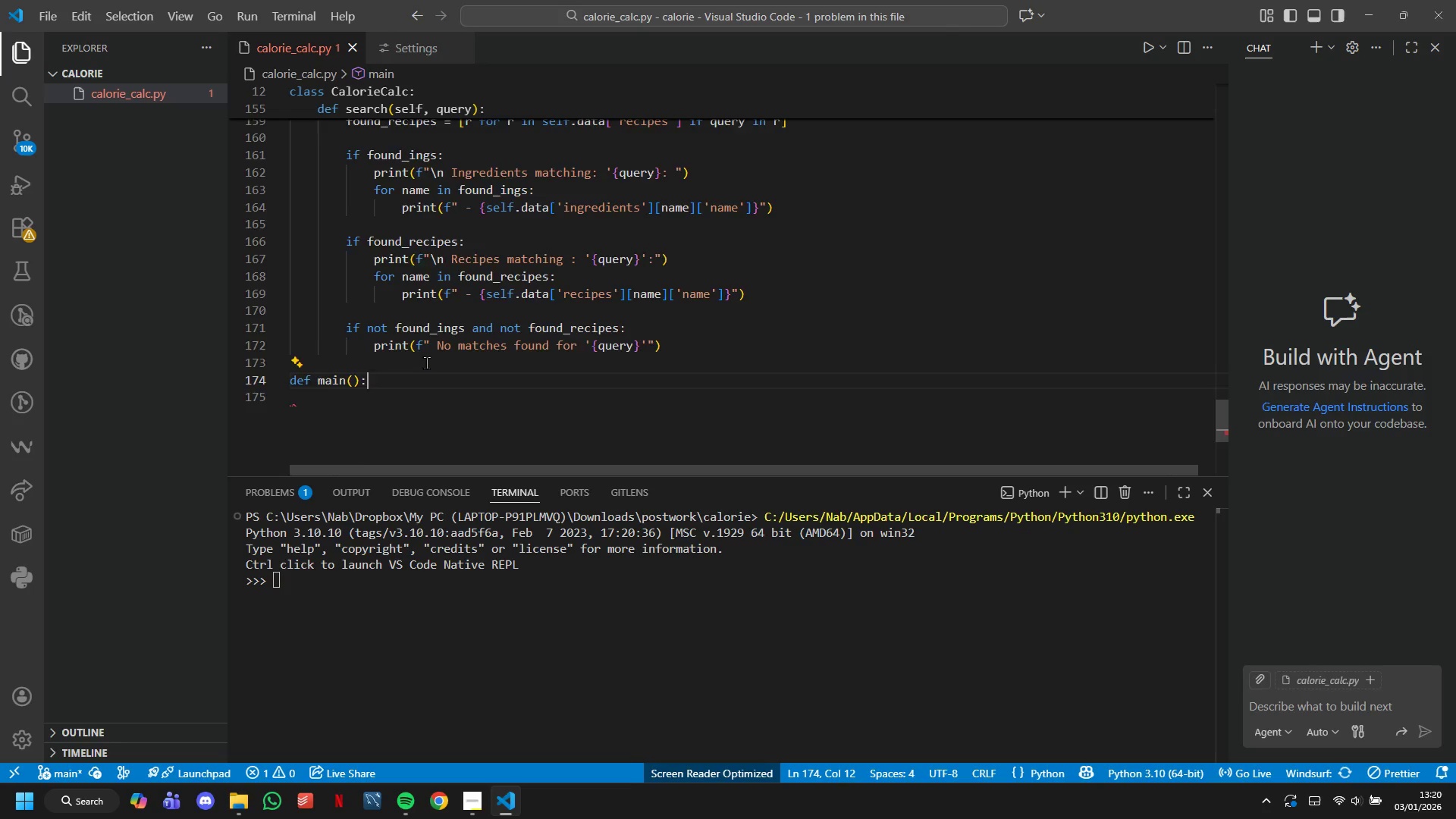 
key(Enter)
 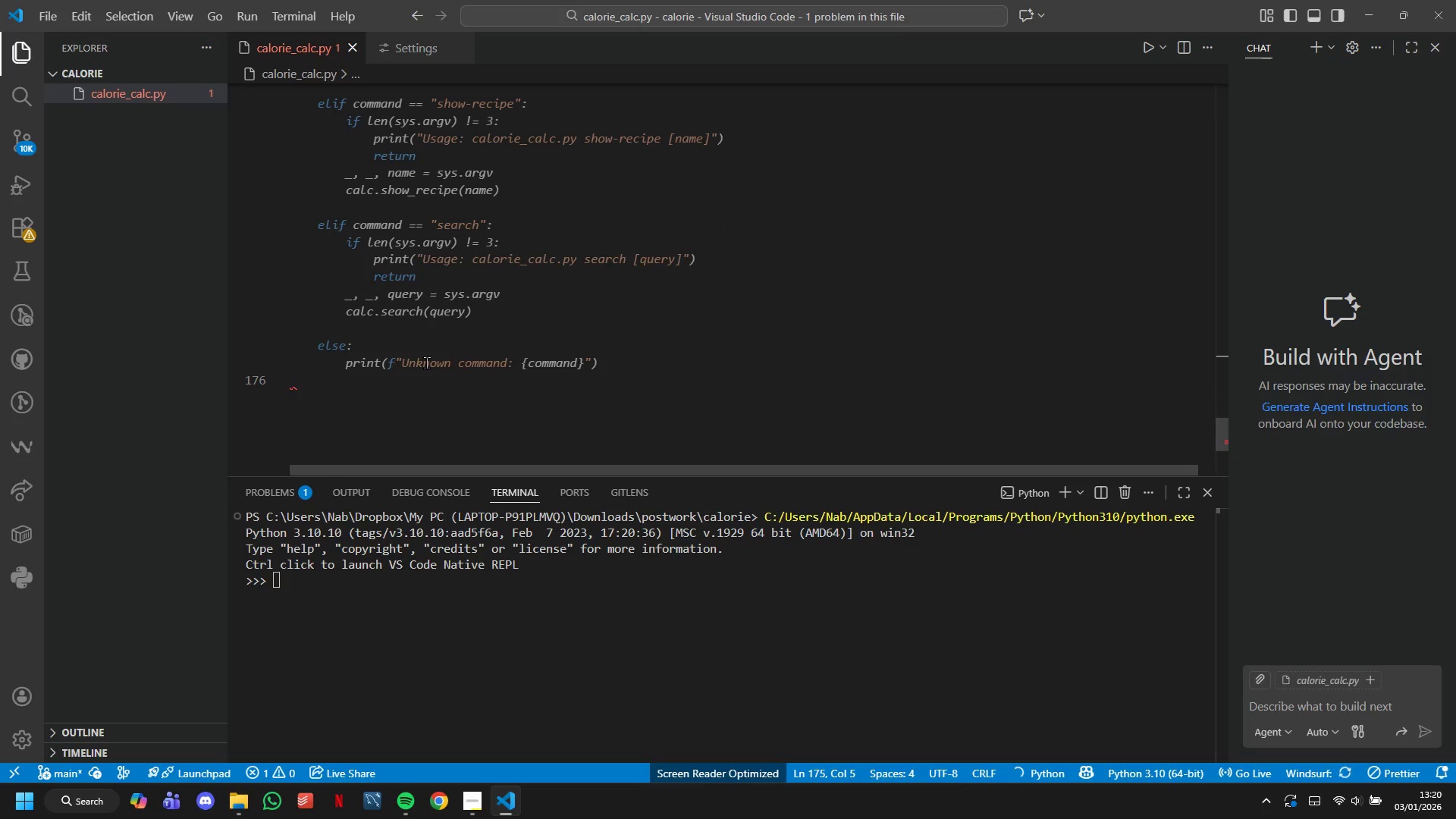 
type(calc = CalorieCalc()
 